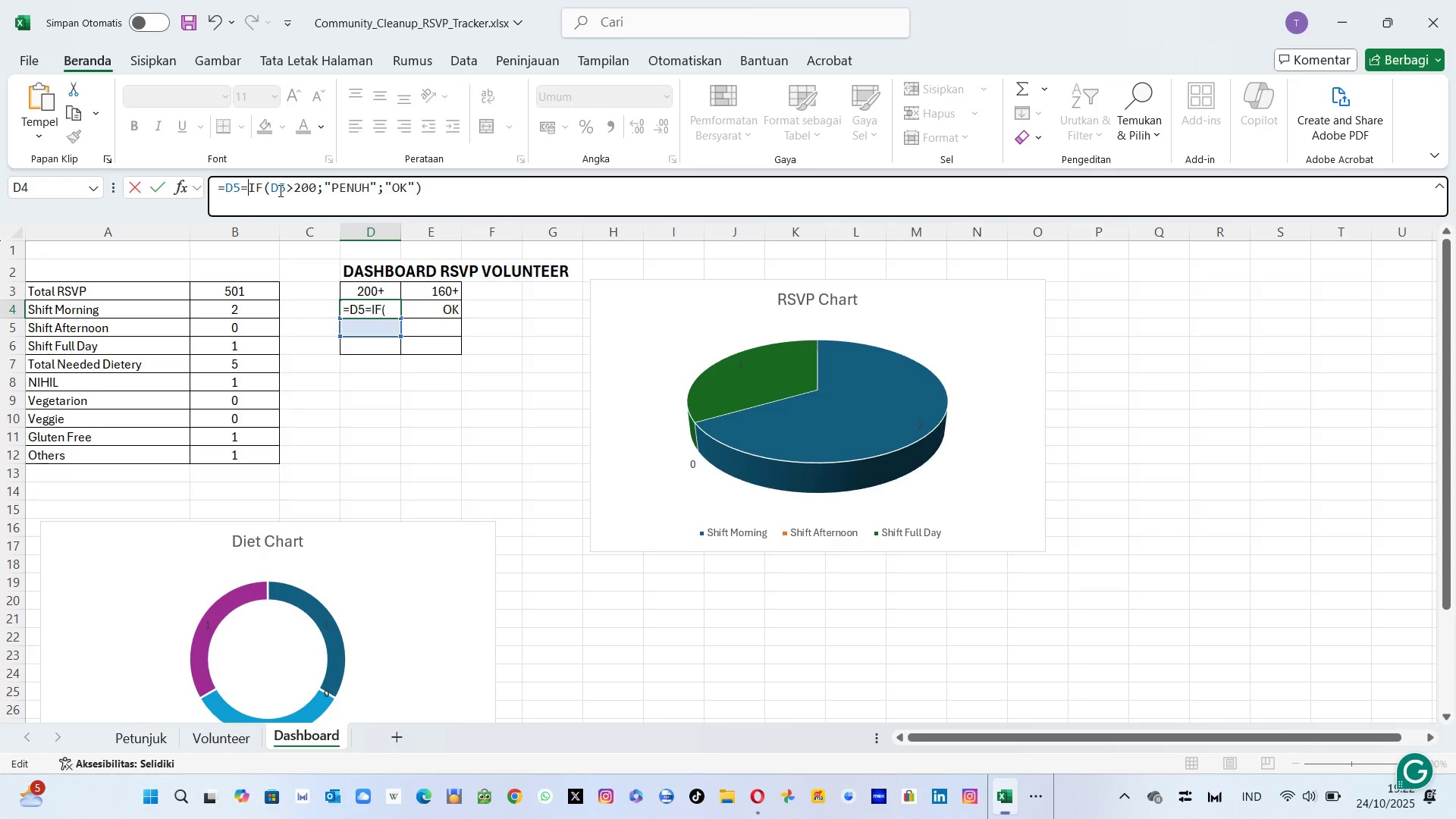 
key(Backspace)
 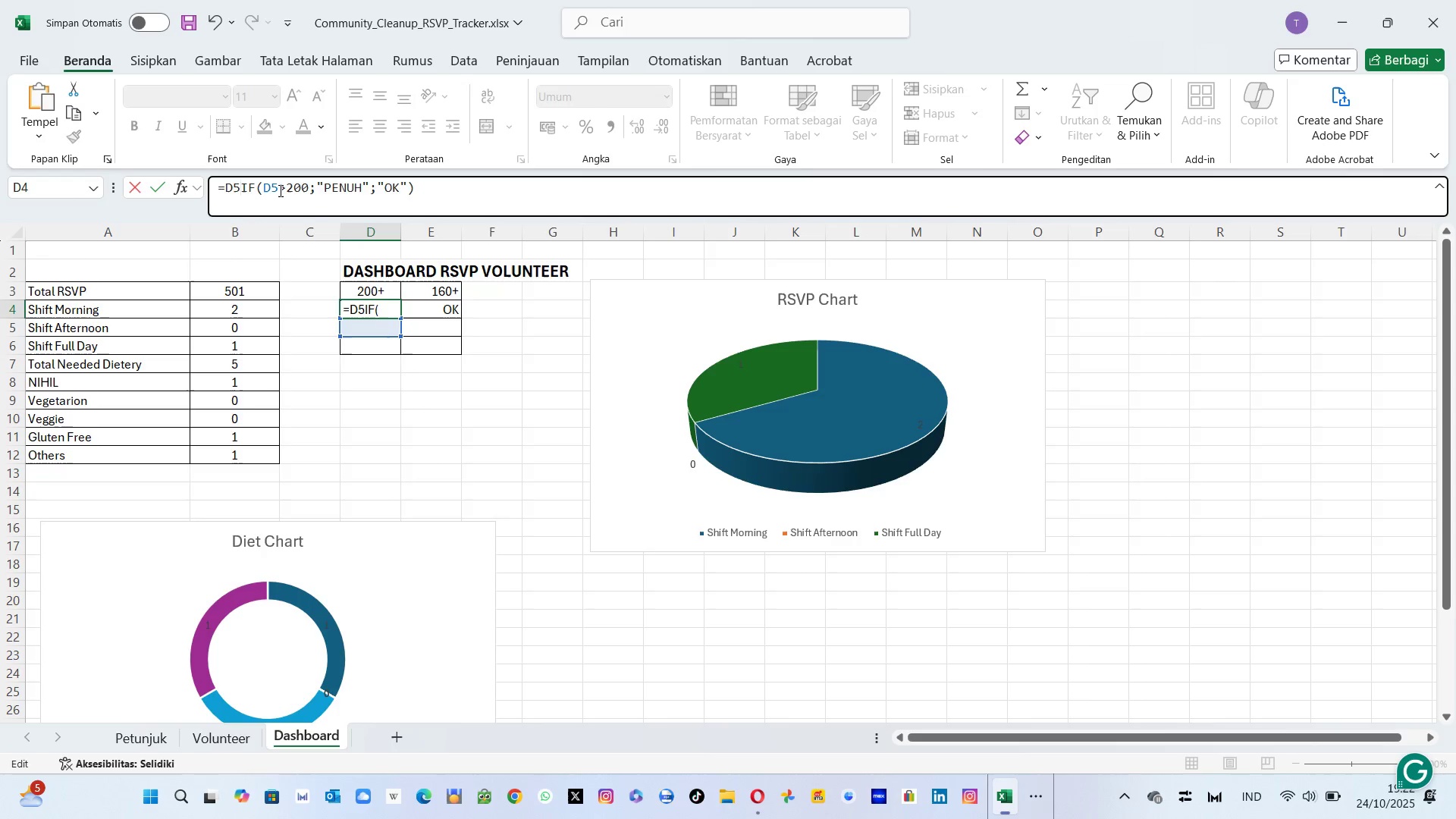 
key(Backspace)
 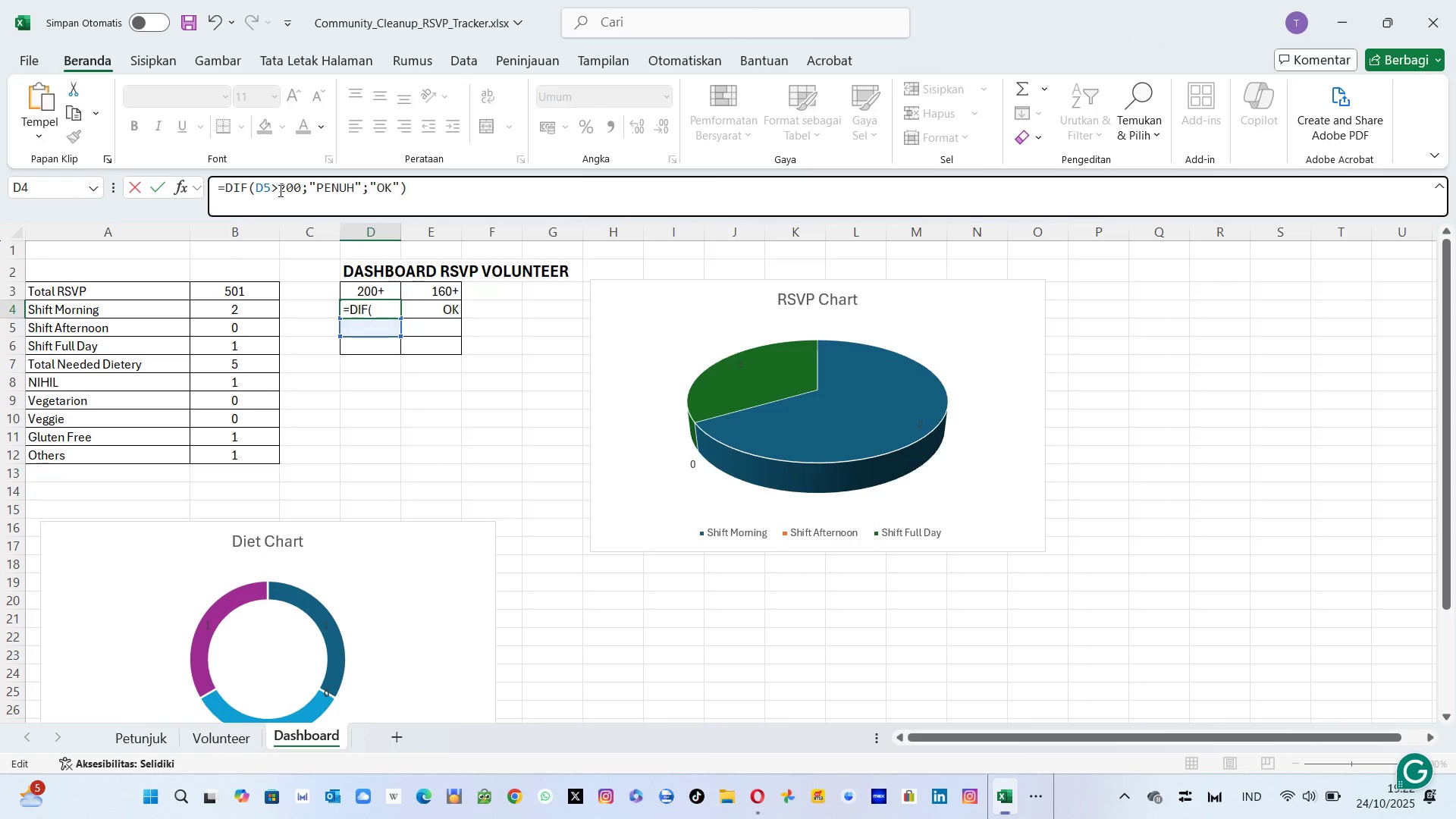 
key(Backspace)
 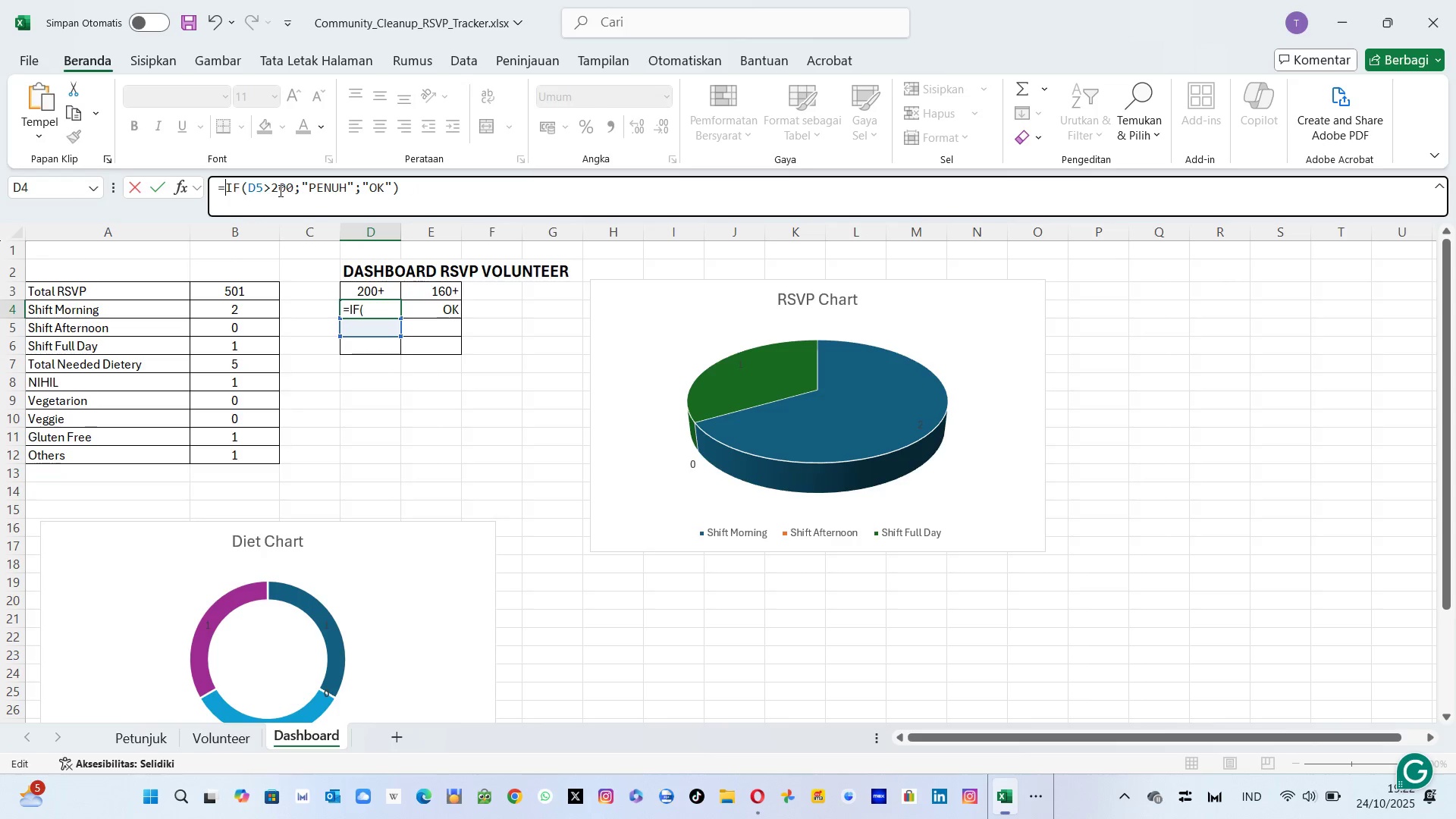 
key(Enter)
 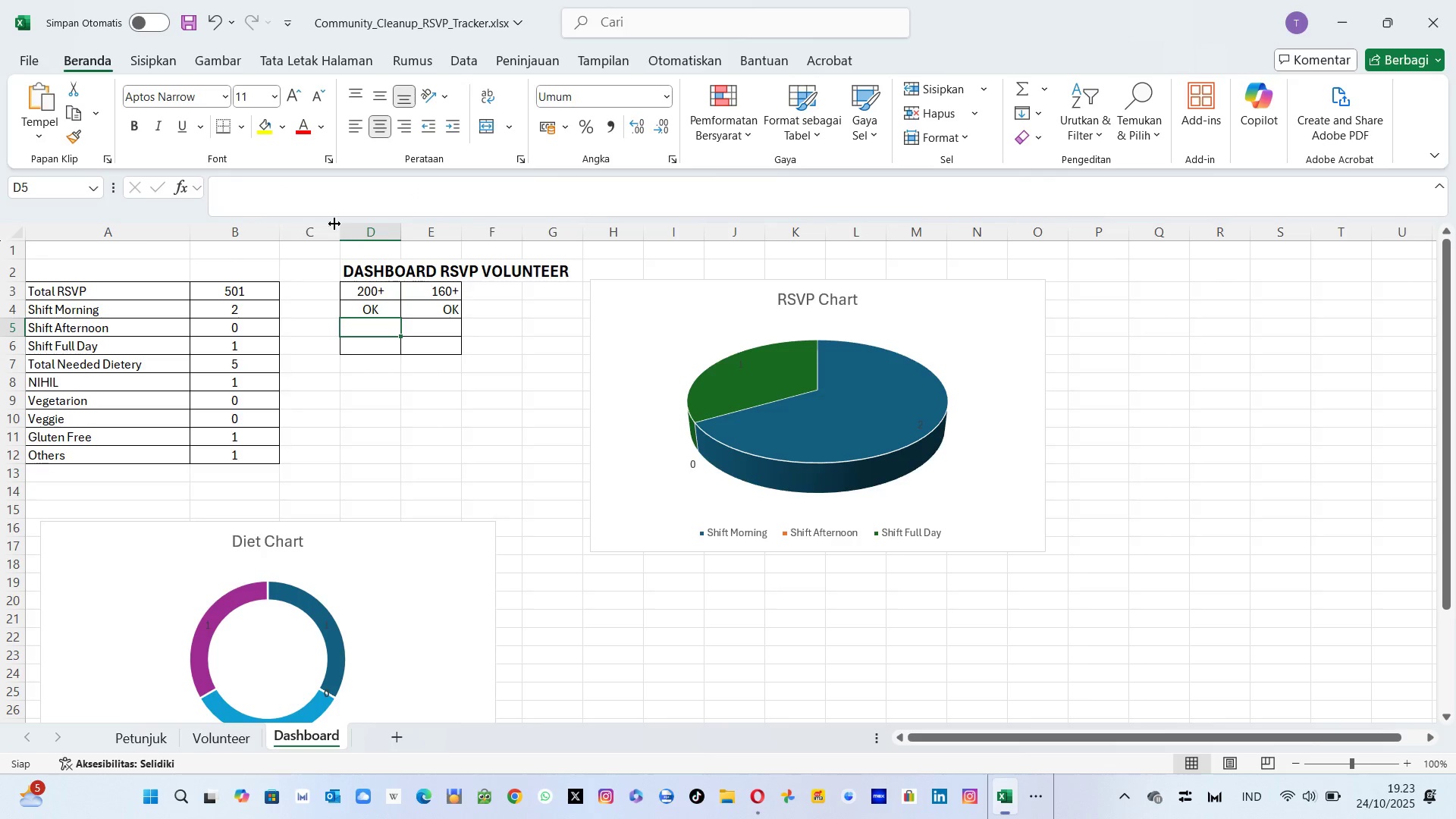 
left_click([322, 213])
 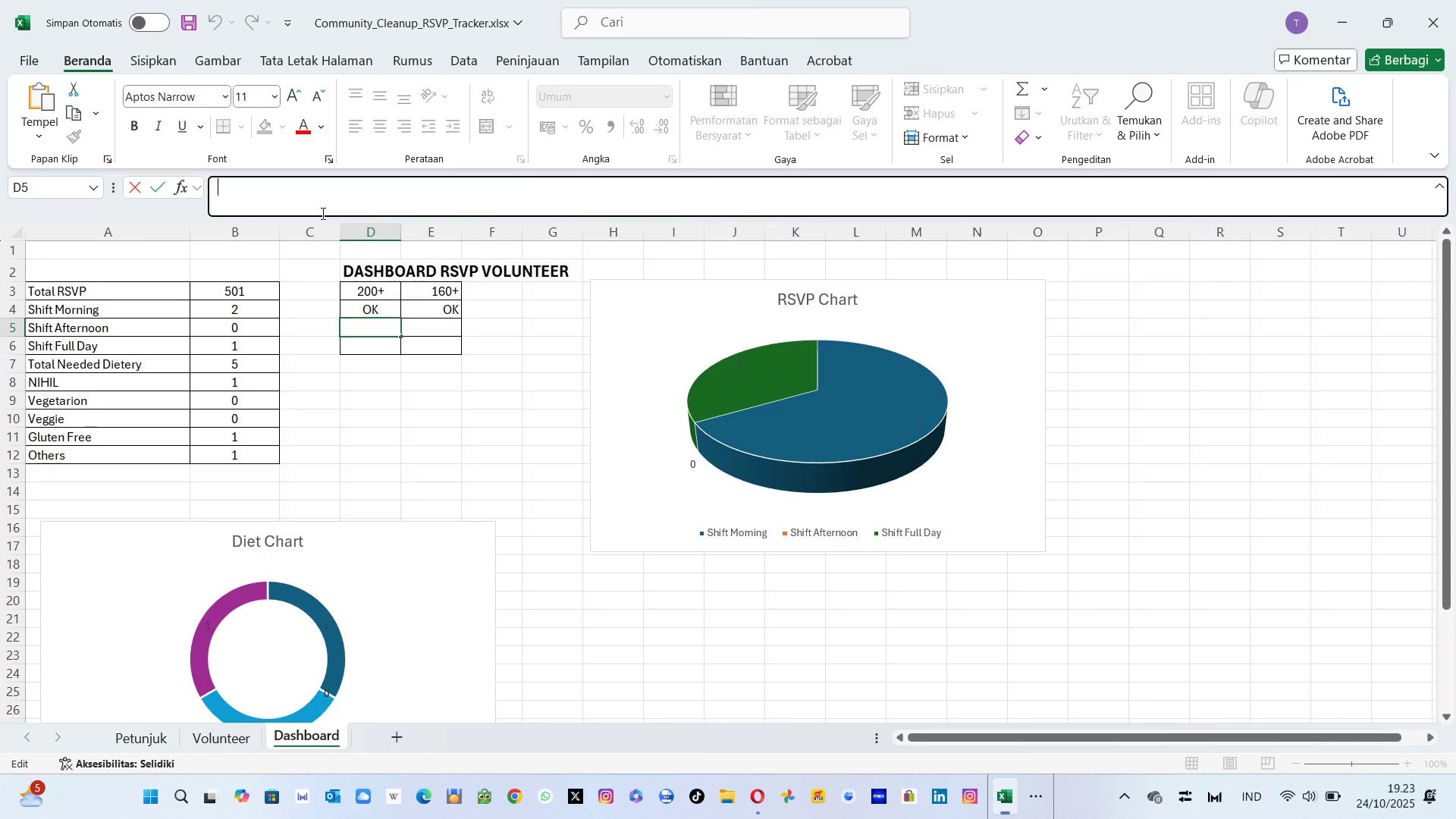 
key(Control+V)
 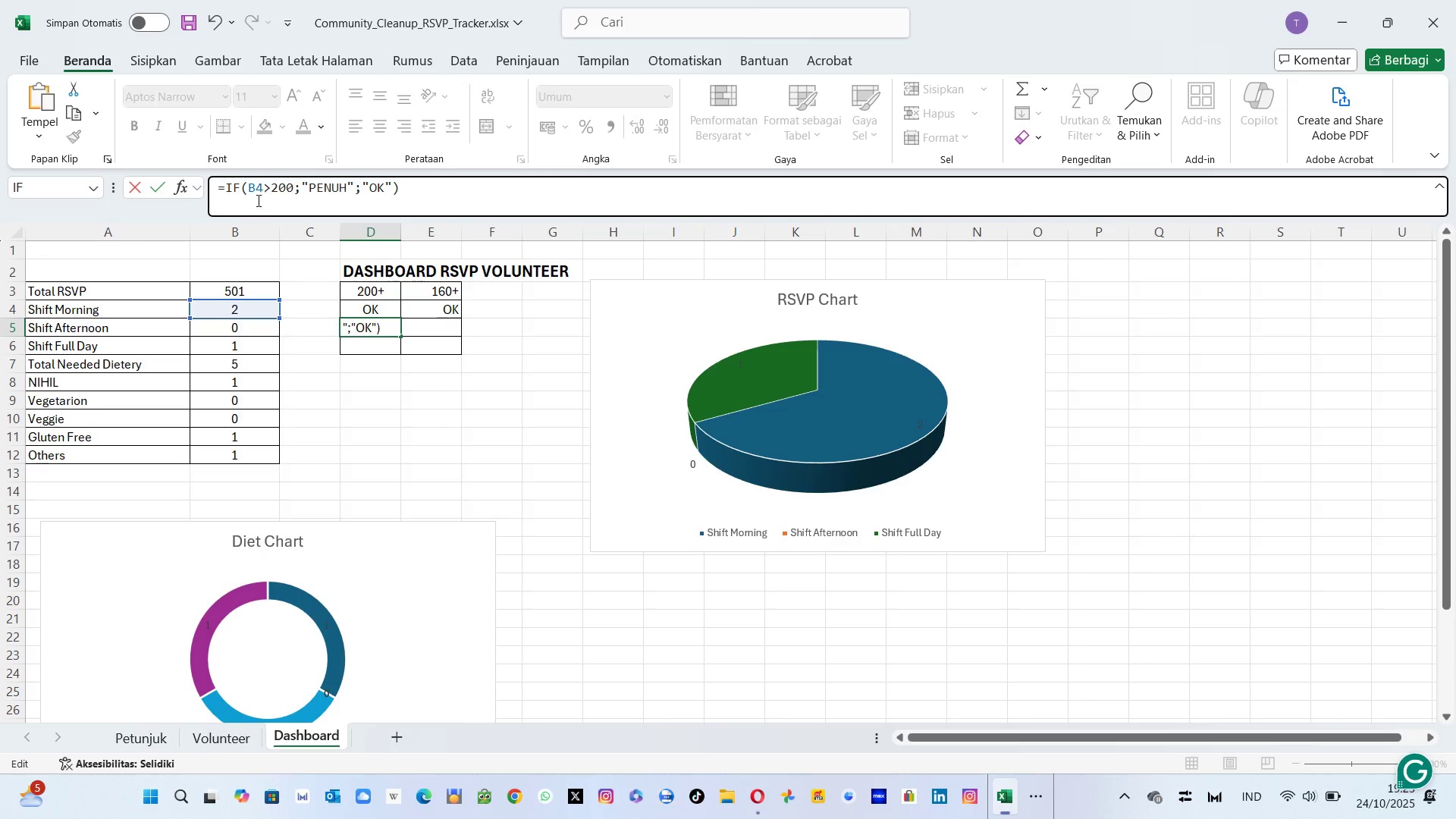 
left_click([267, 187])
 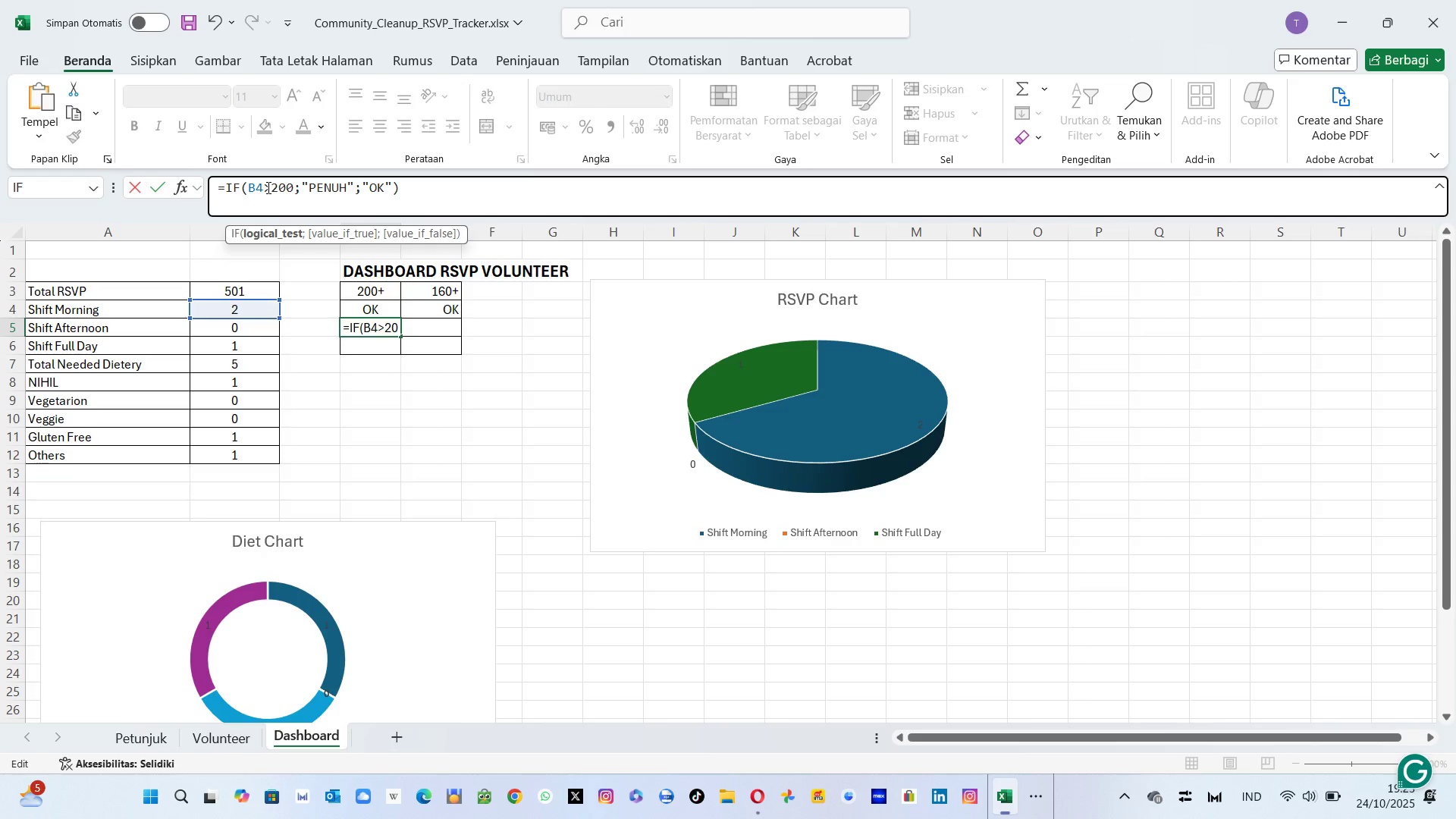 
key(Backspace)
key(Backspace)
type(D5)
key(Backspace)
key(Backspace)
type(B5)
 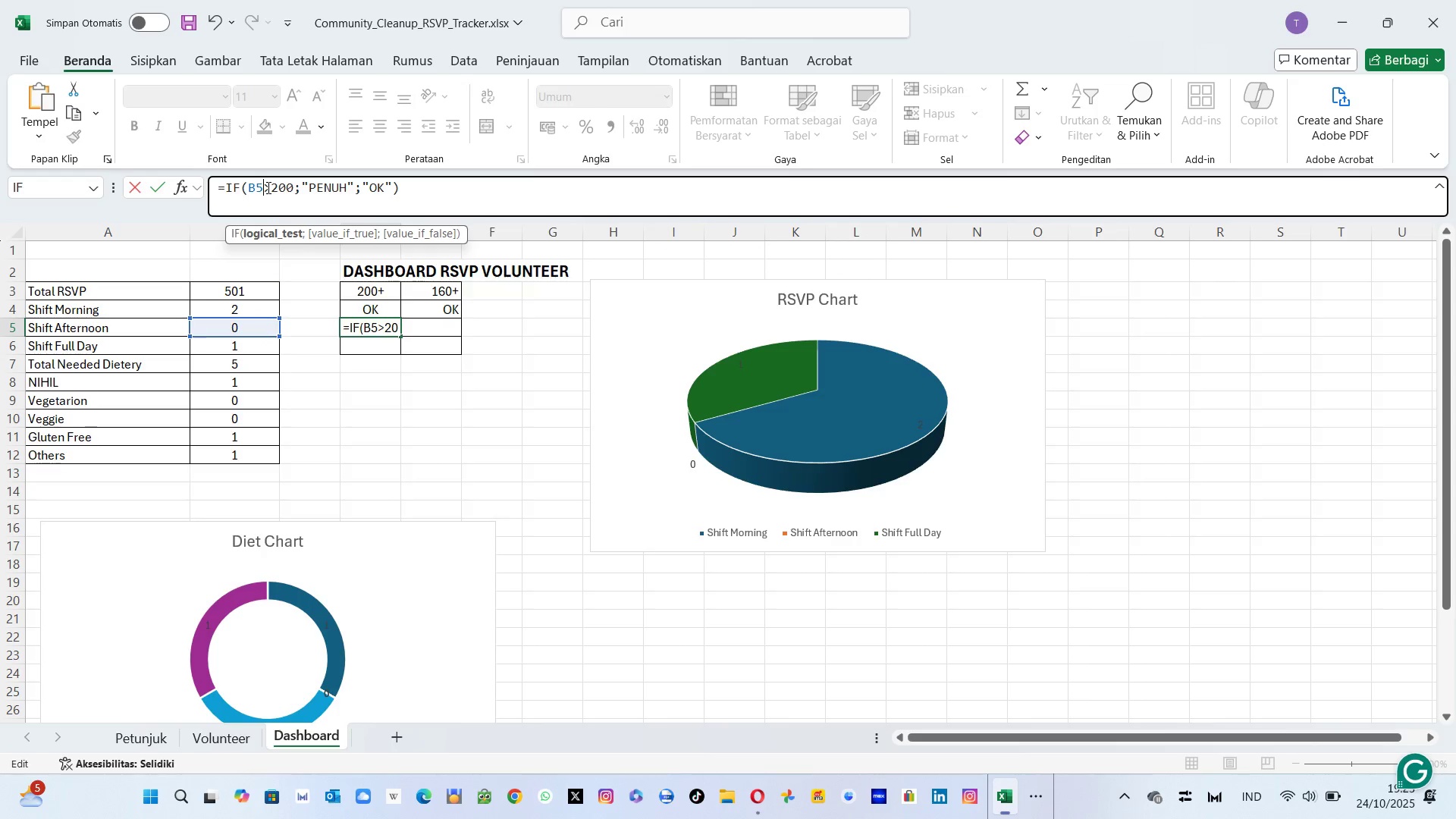 
key(Enter)
 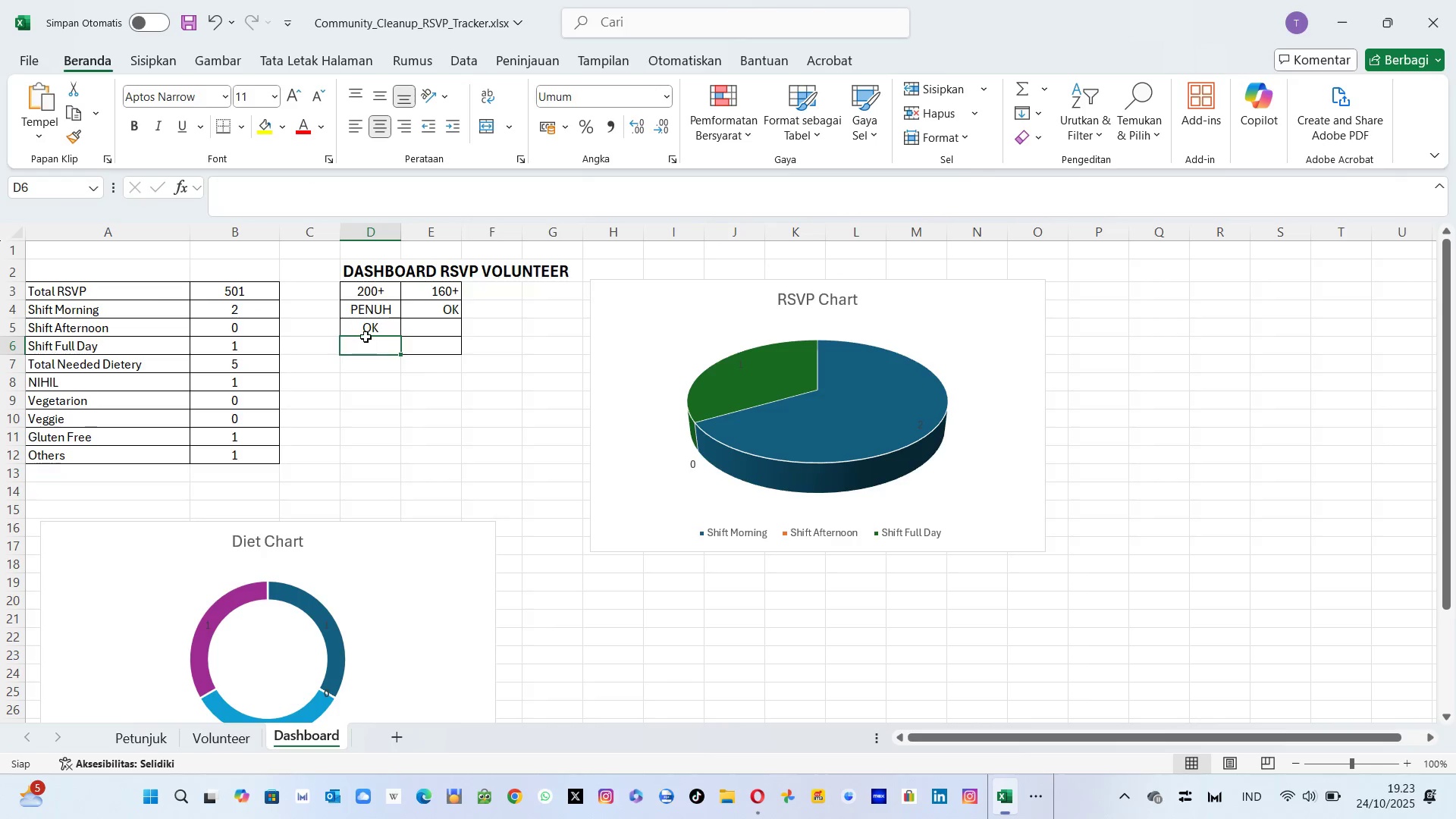 
left_click([370, 310])
 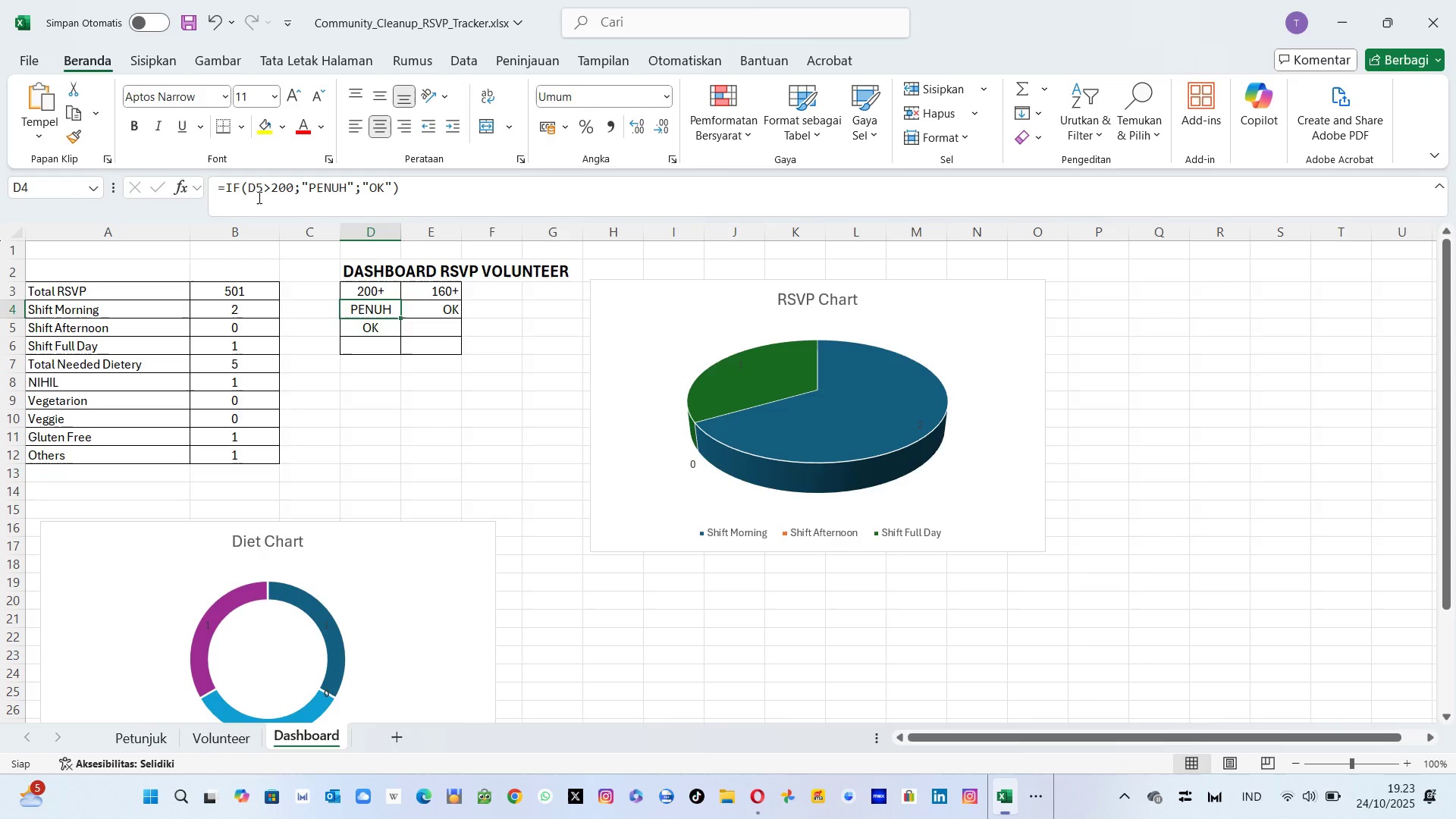 
left_click([258, 197])
 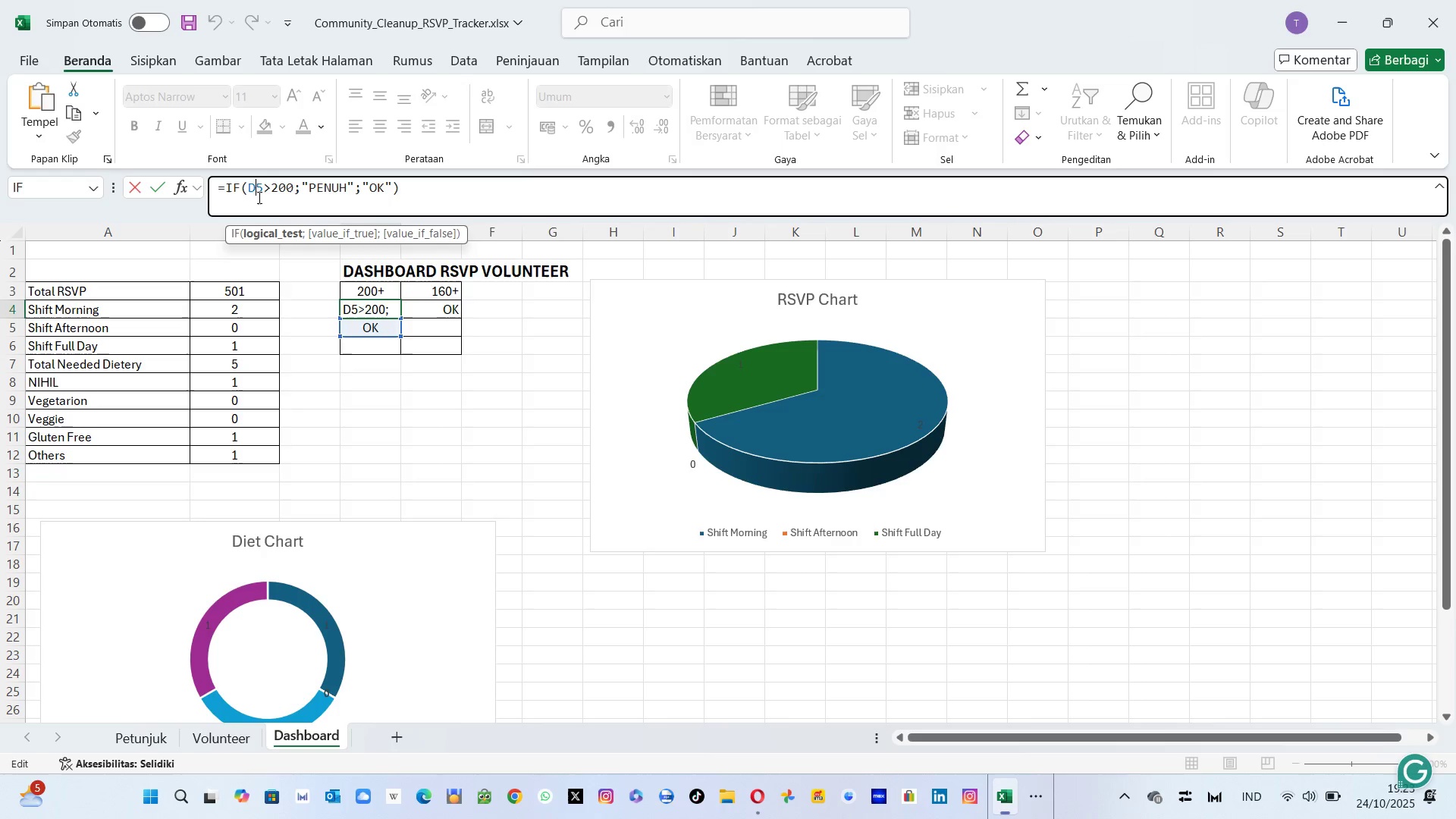 
key(ArrowRight)
 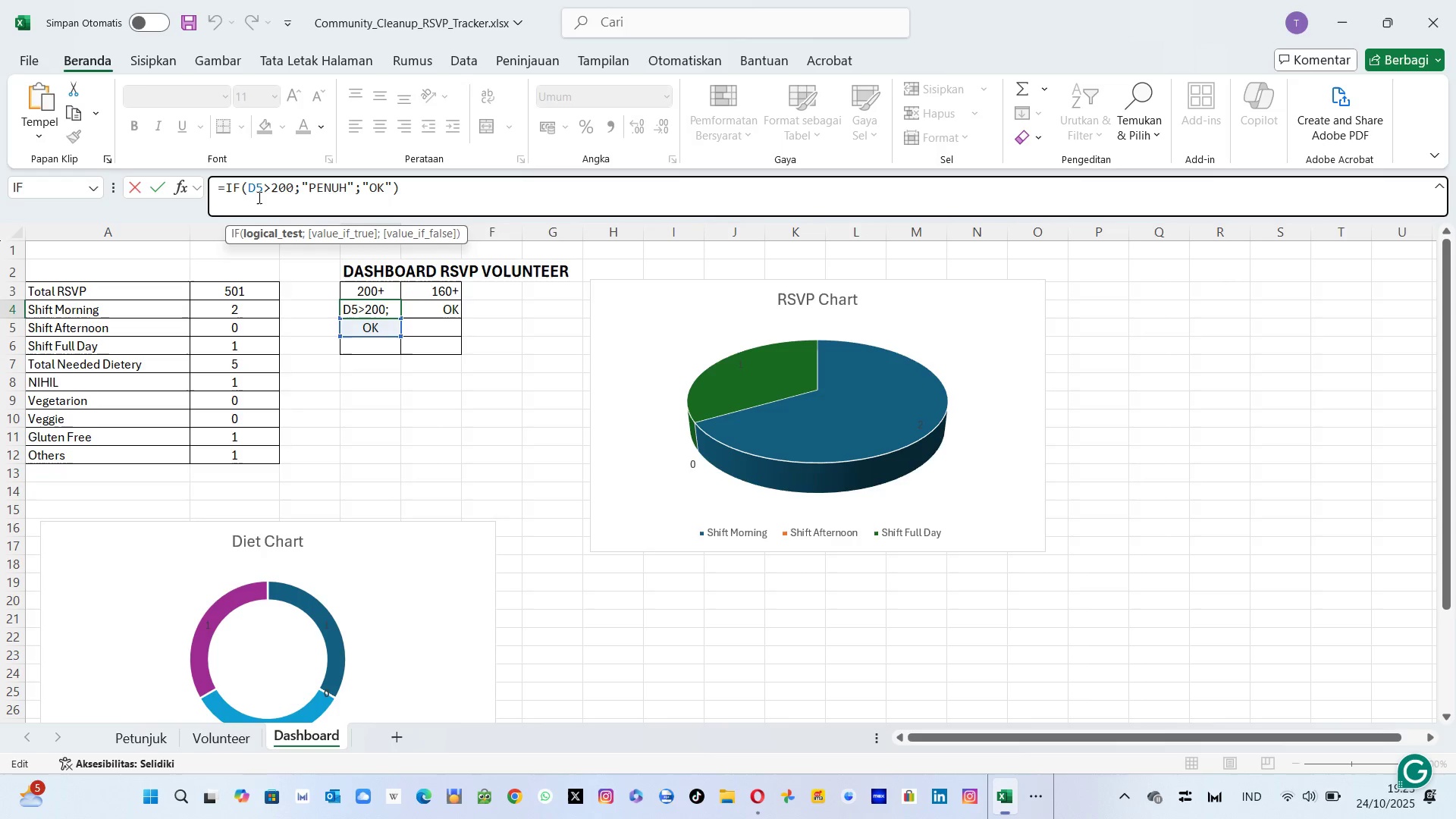 
key(Backspace)
key(Backspace)
type(B2)
key(Backspace)
 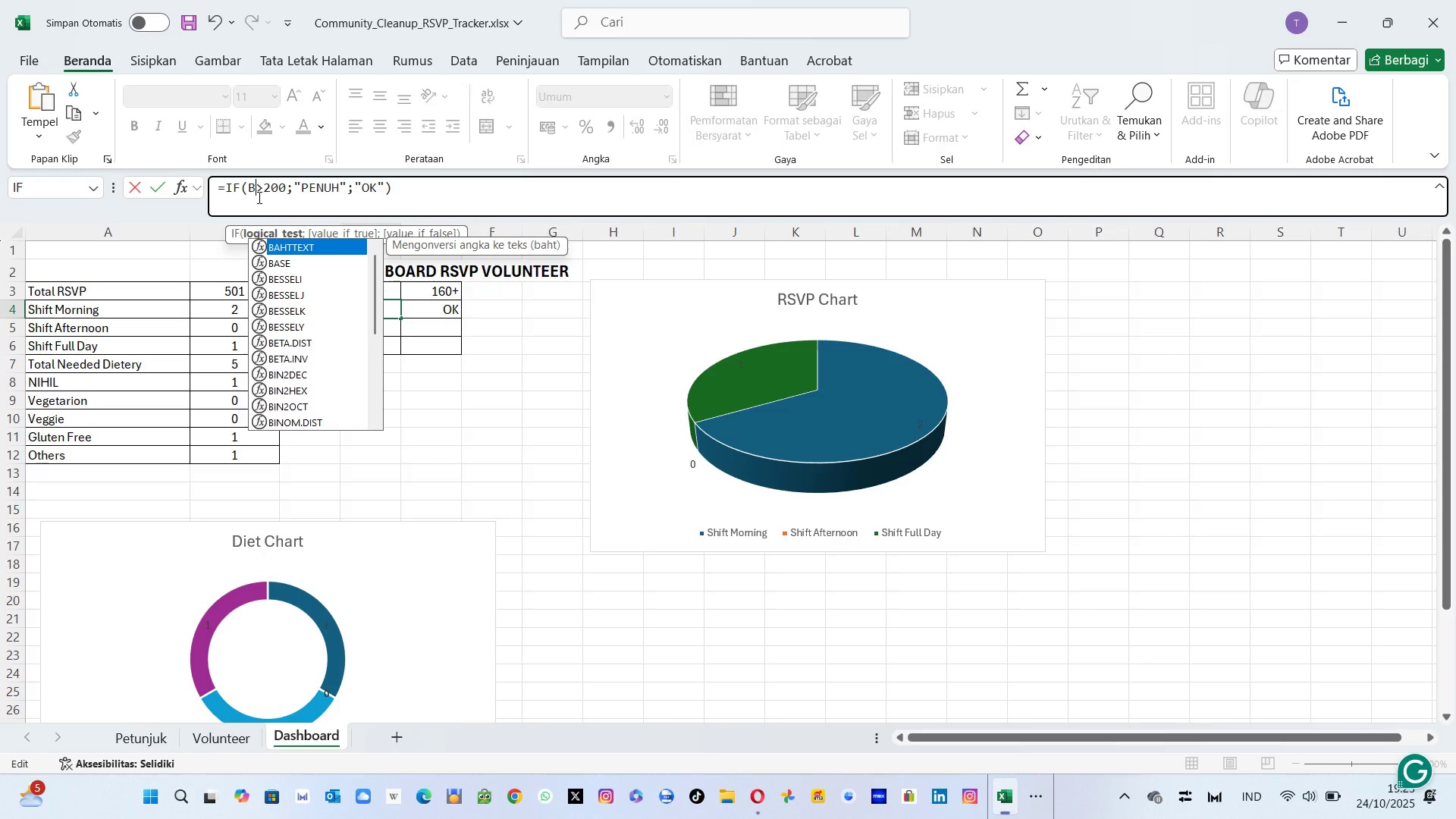 
wait(5.02)
 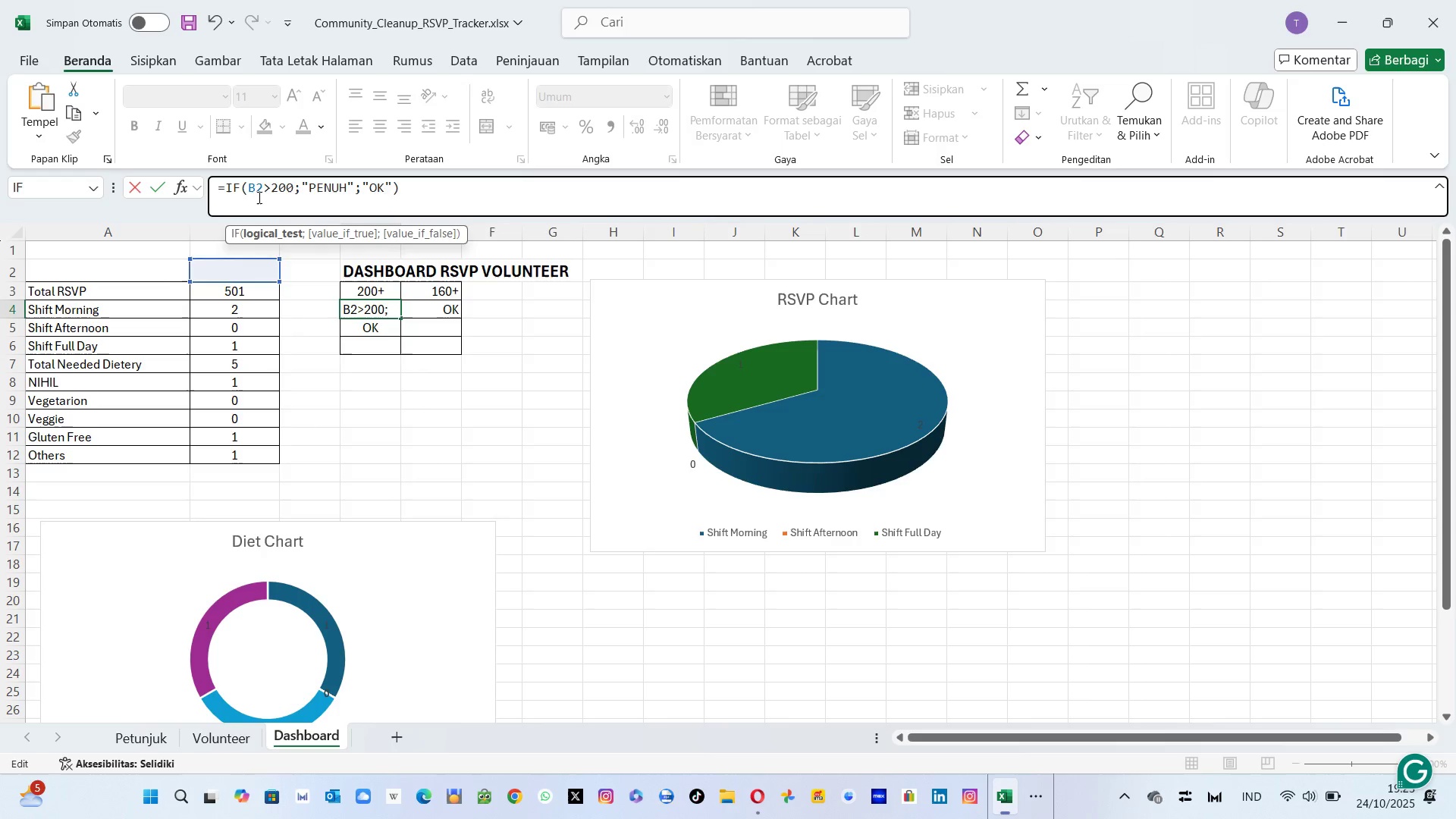 
key(4)
 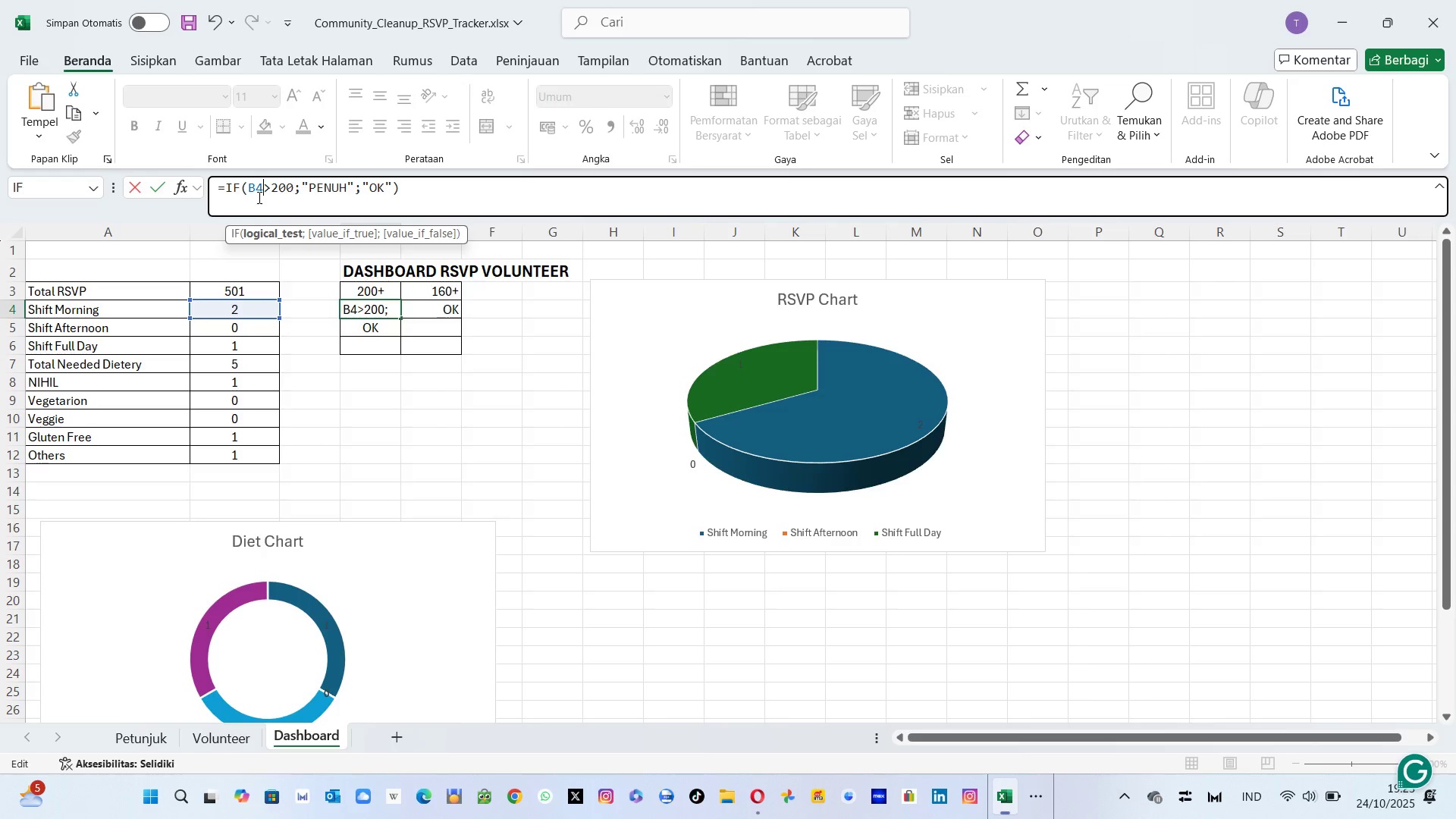 
key(Enter)
 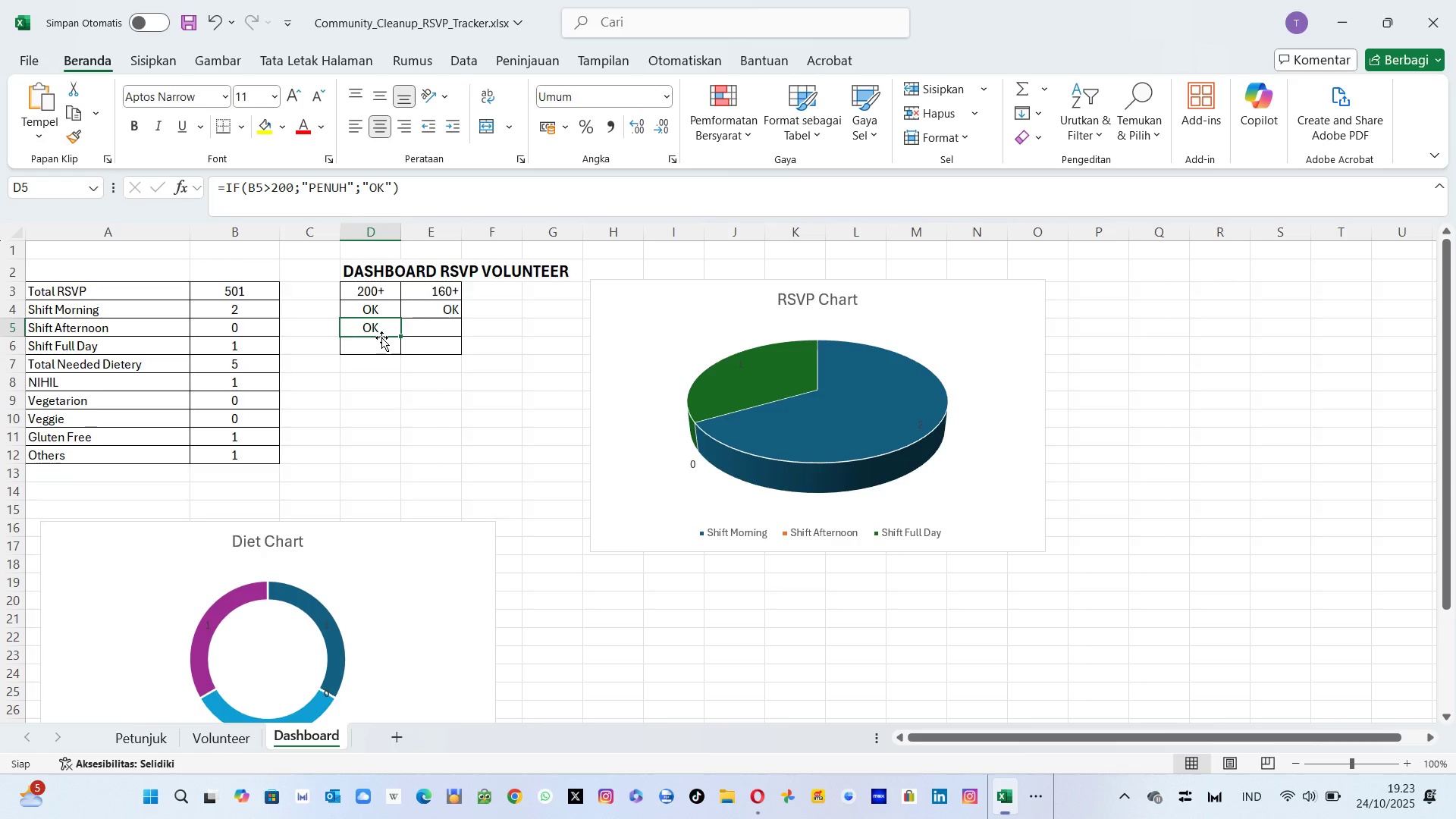 
left_click([381, 348])
 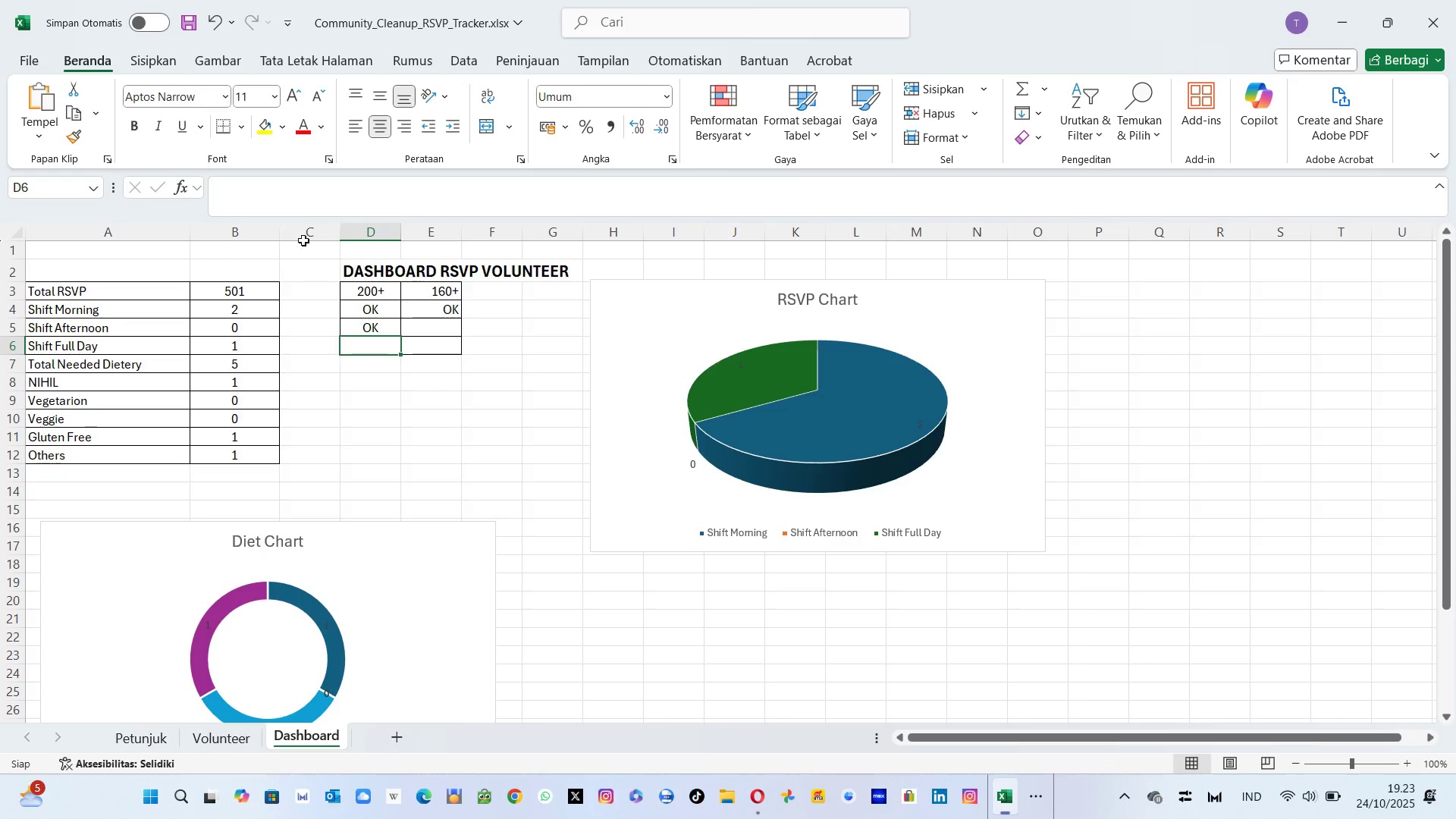 
left_click([300, 202])
 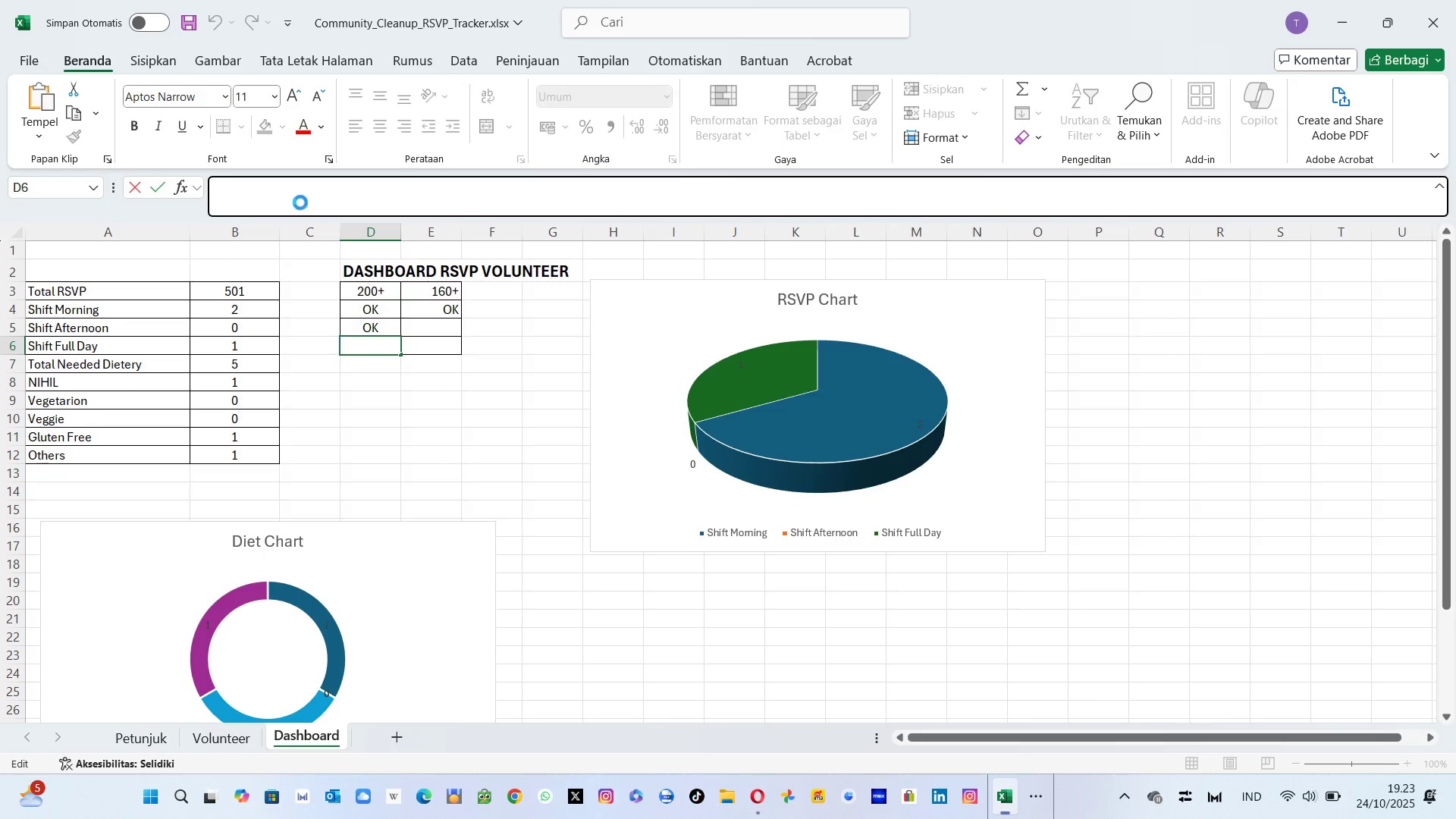 
key(Control+V)
 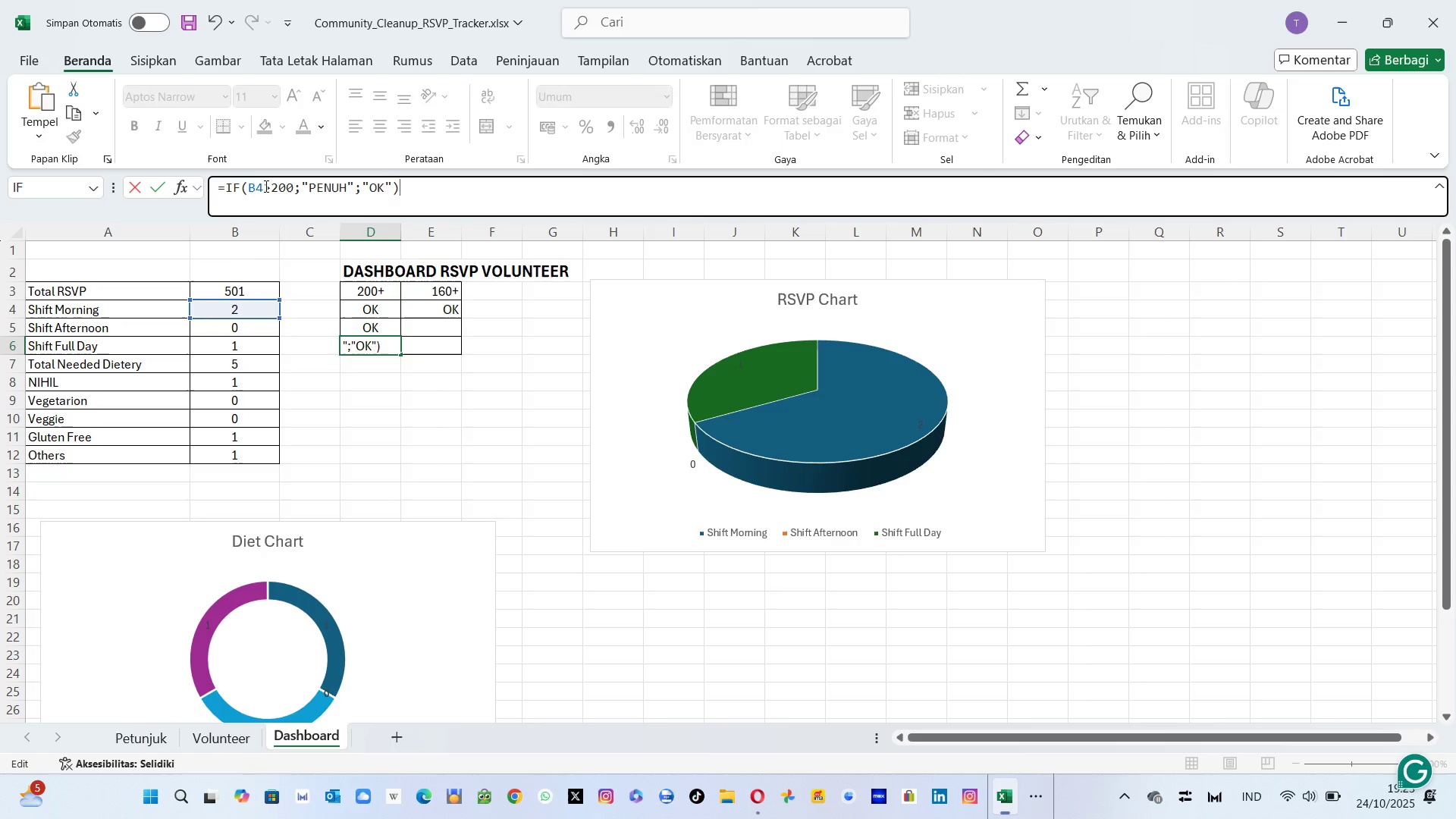 
left_click([264, 186])
 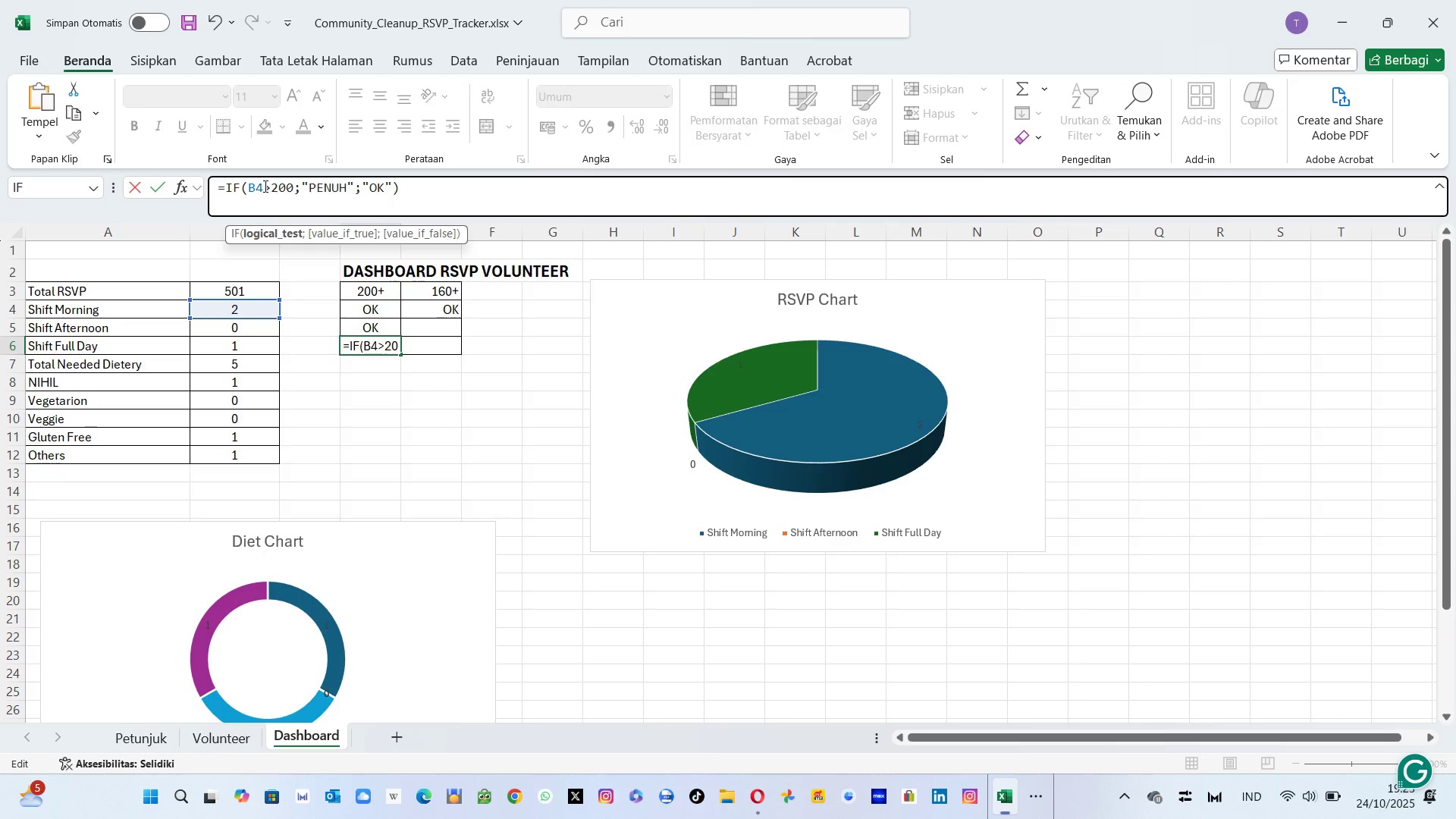 
key(Backspace)
 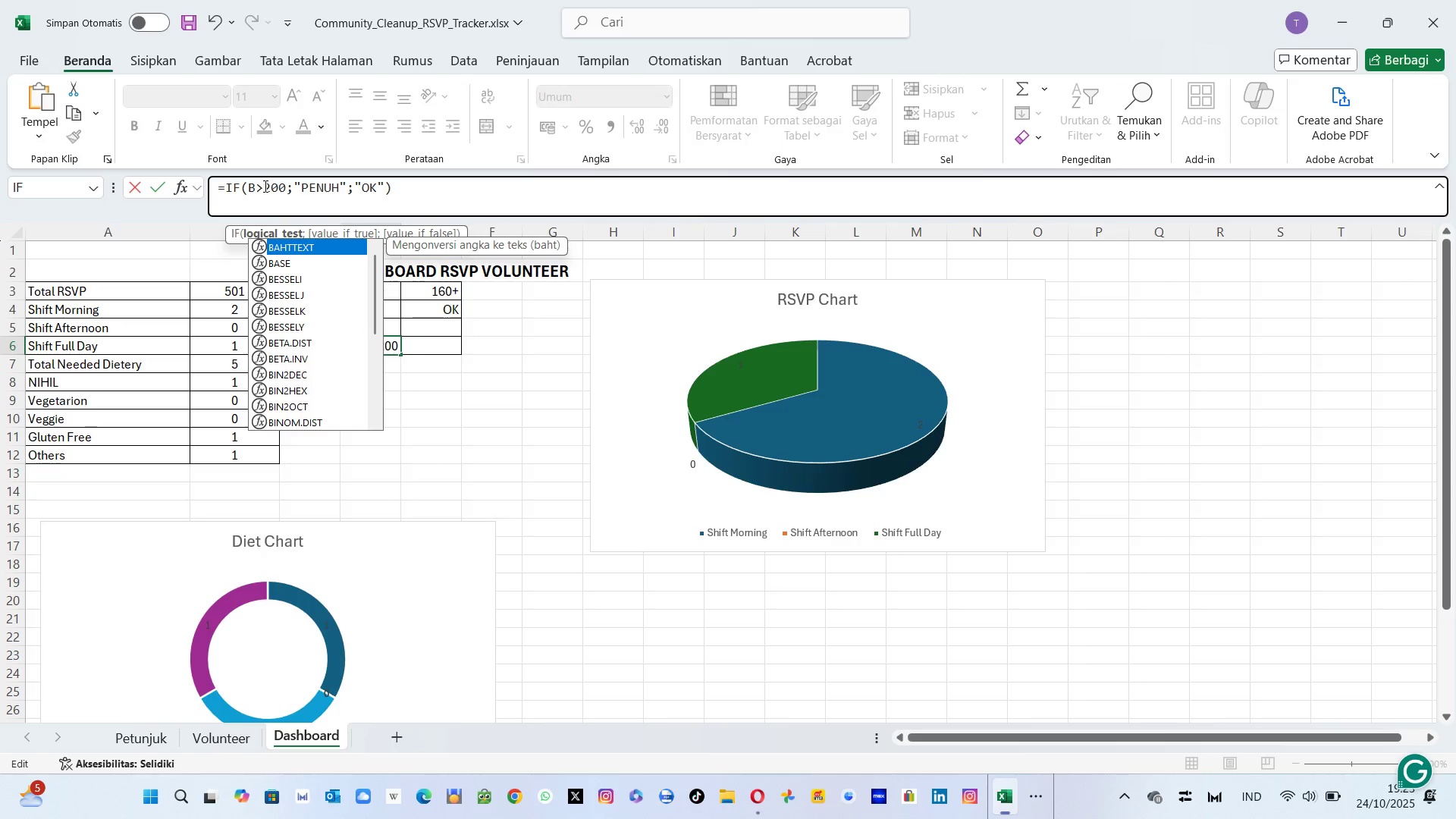 
key(6)
 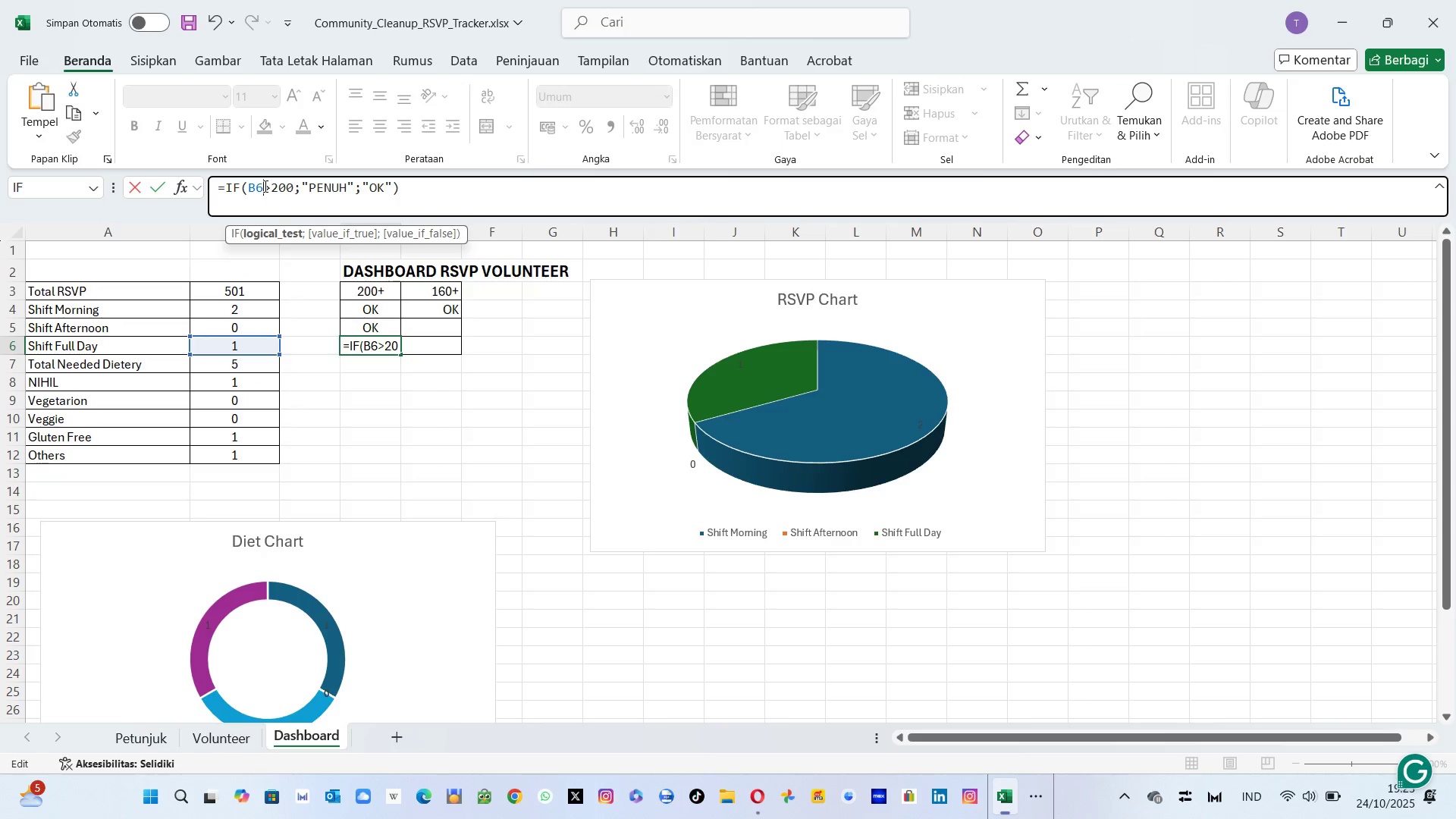 
key(Enter)
 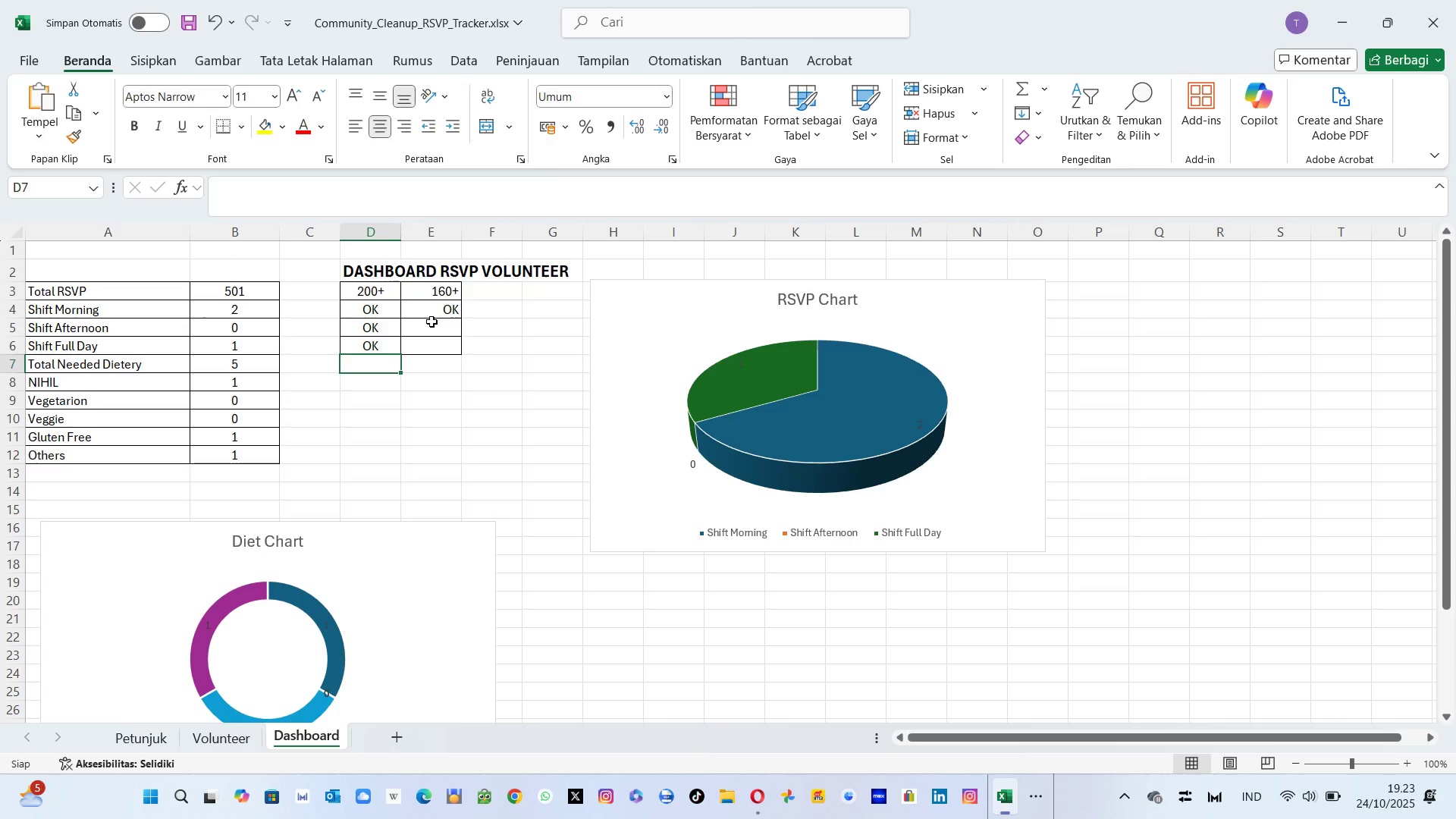 
left_click([431, 322])
 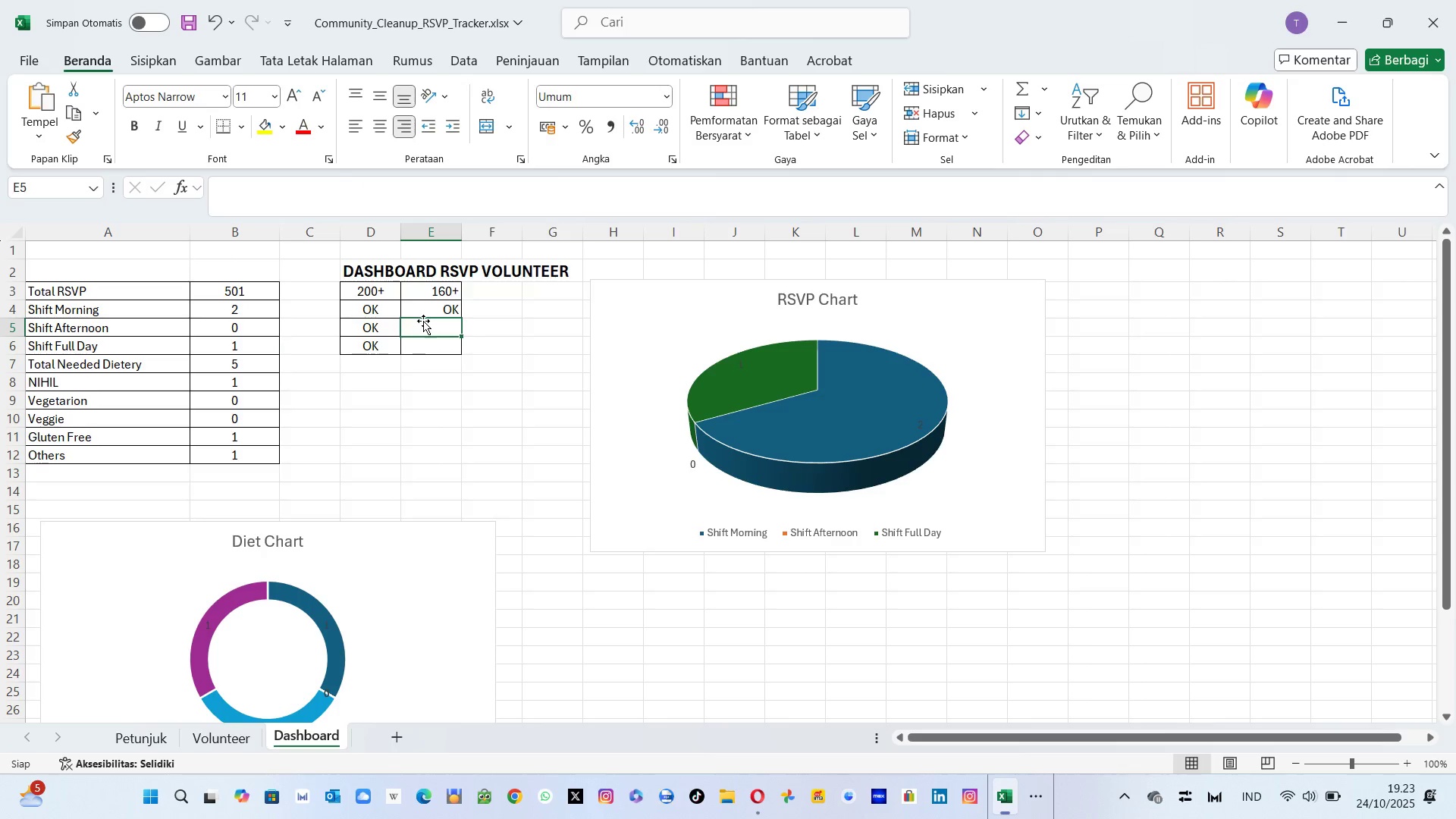 
left_click([389, 322])
 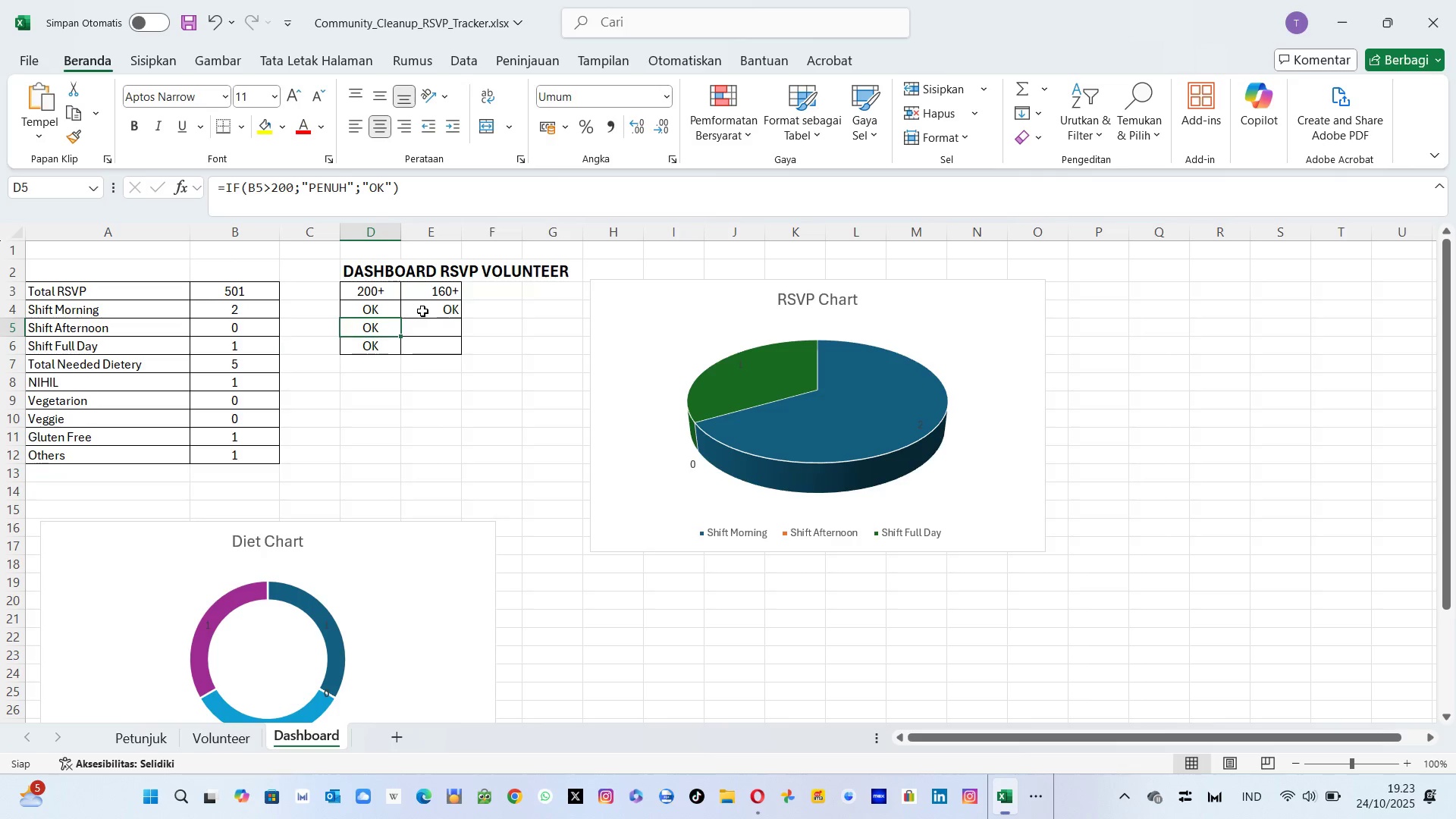 
left_click([422, 311])
 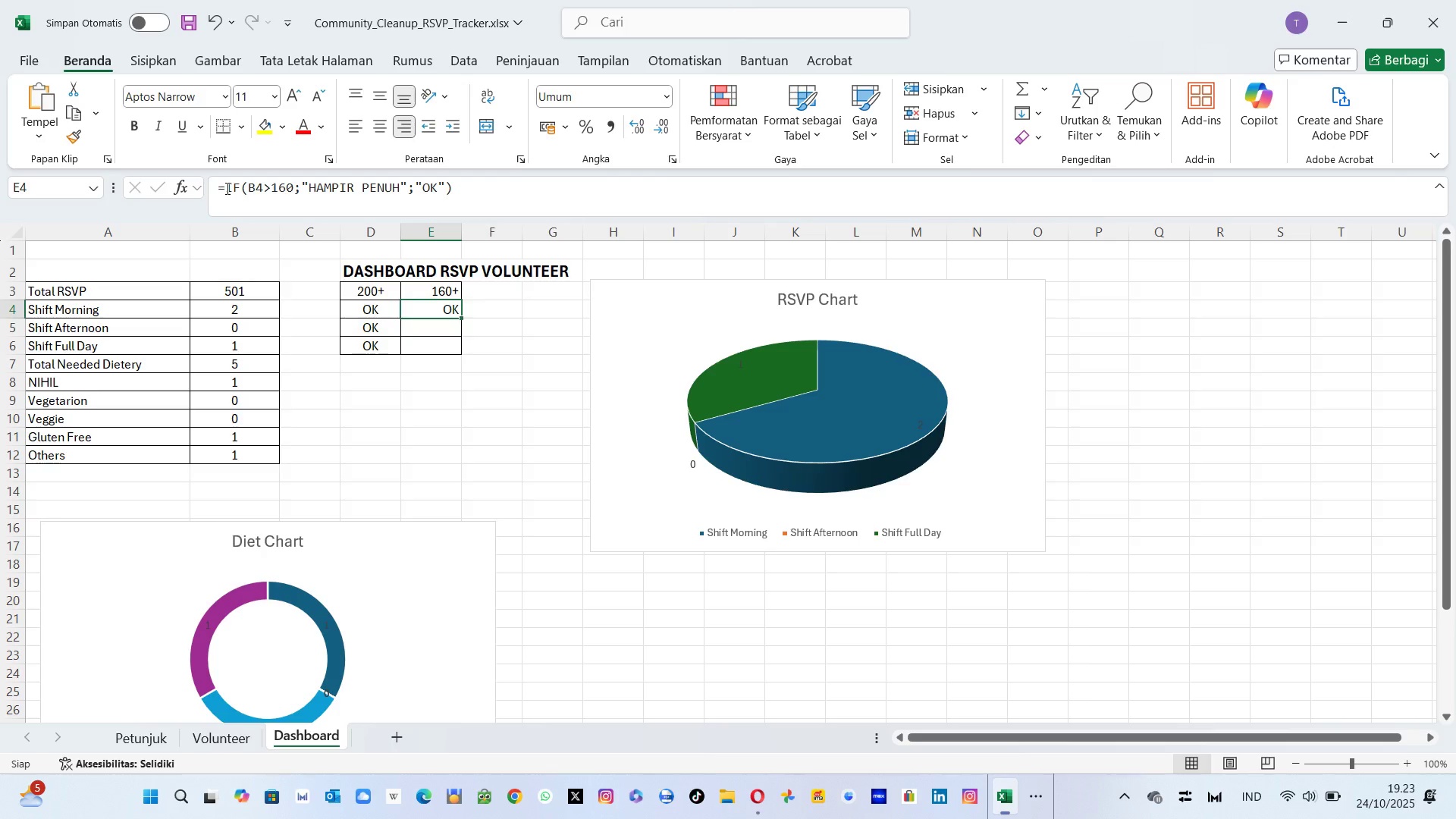 
left_click([226, 188])
 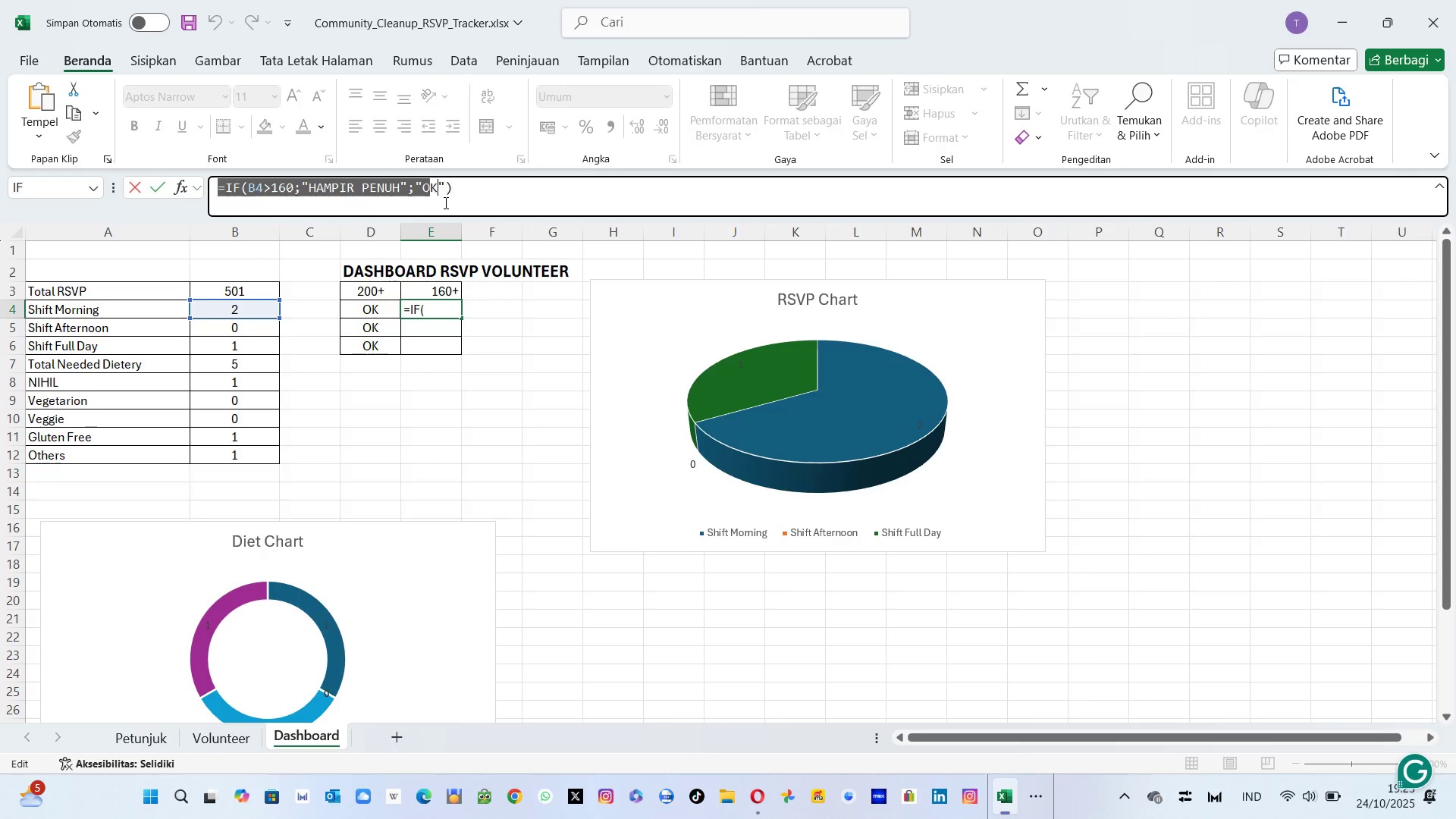 
key(Control+C)
 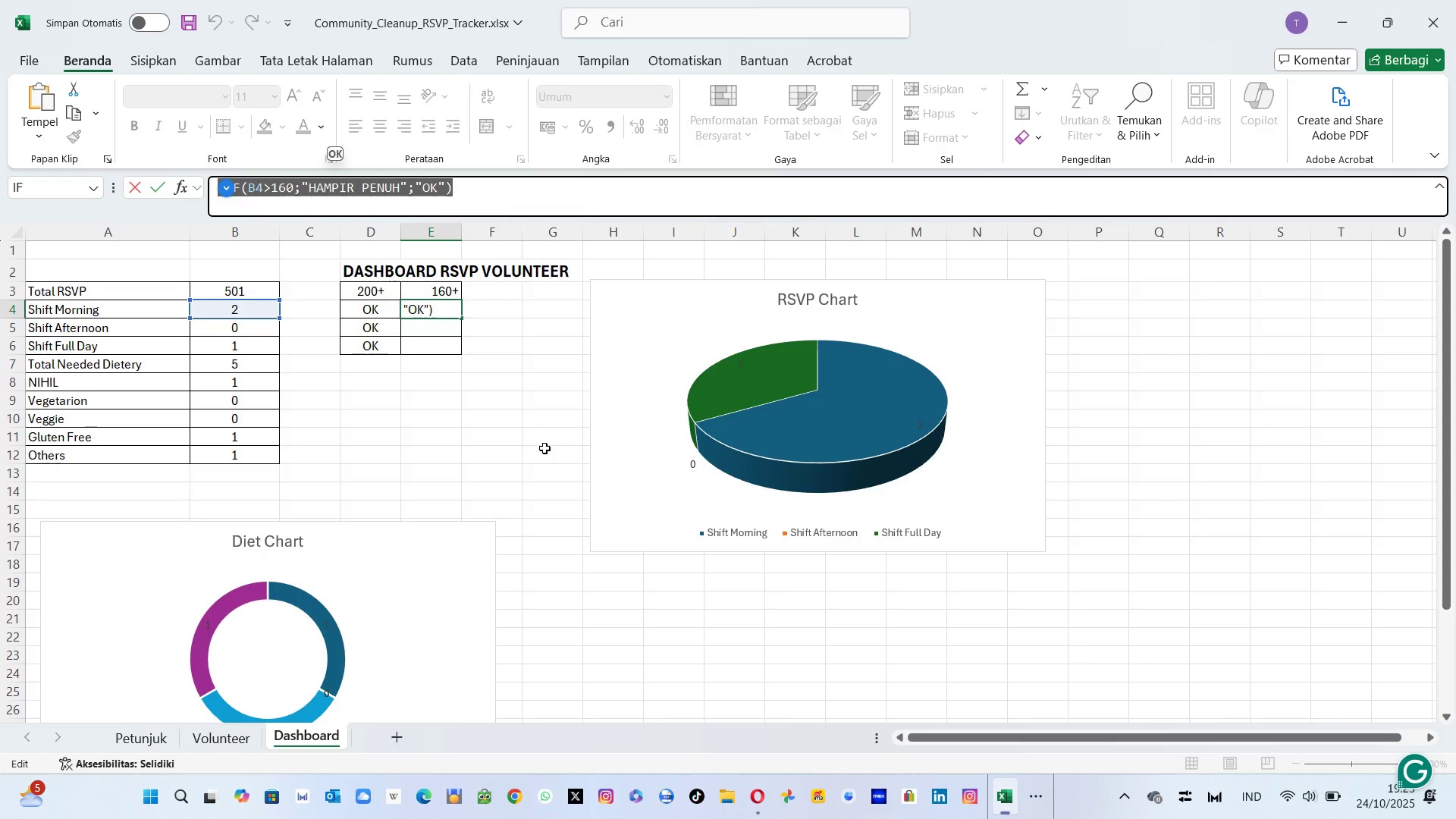 
left_click([544, 448])
 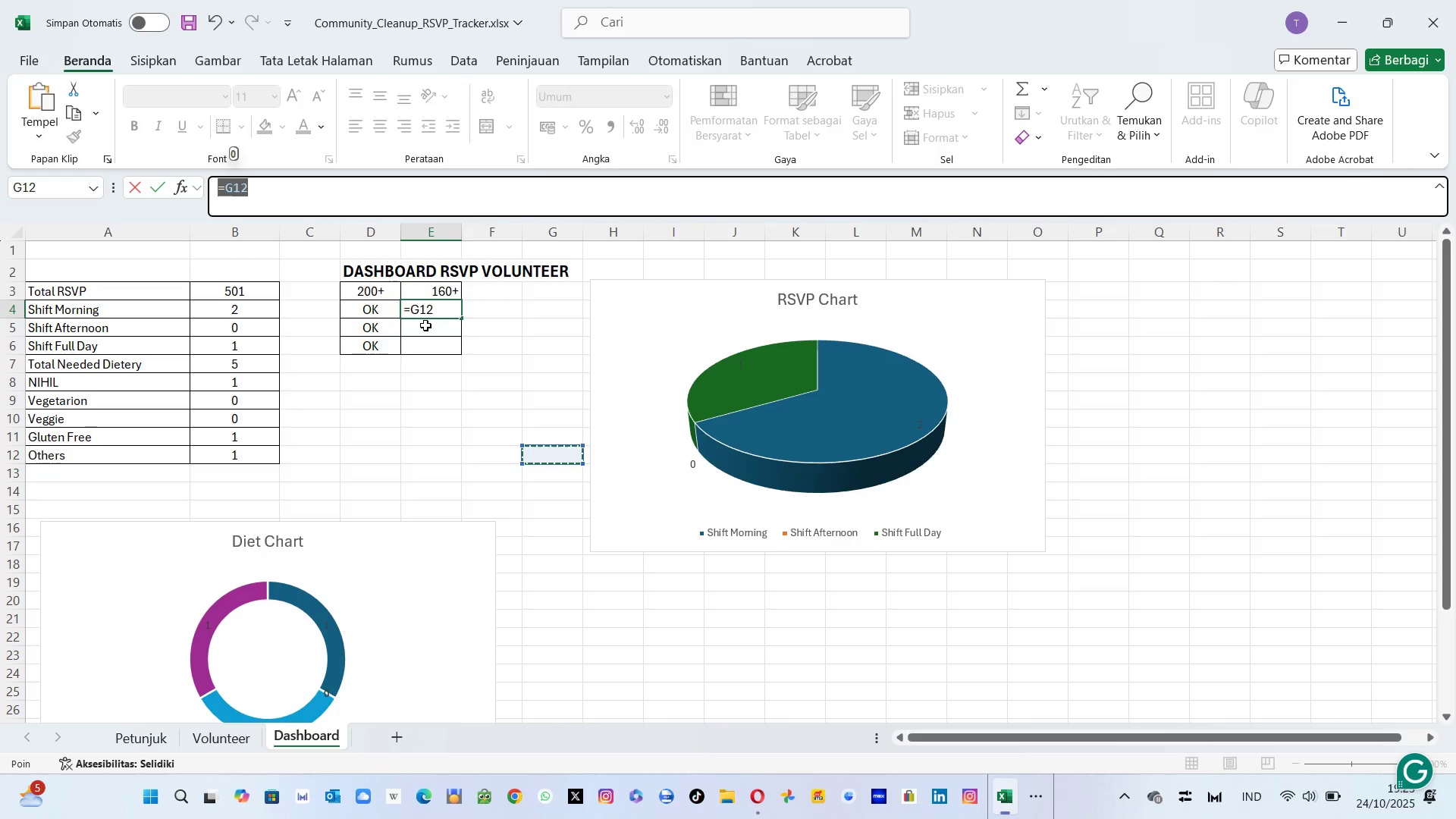 
left_click([425, 325])
 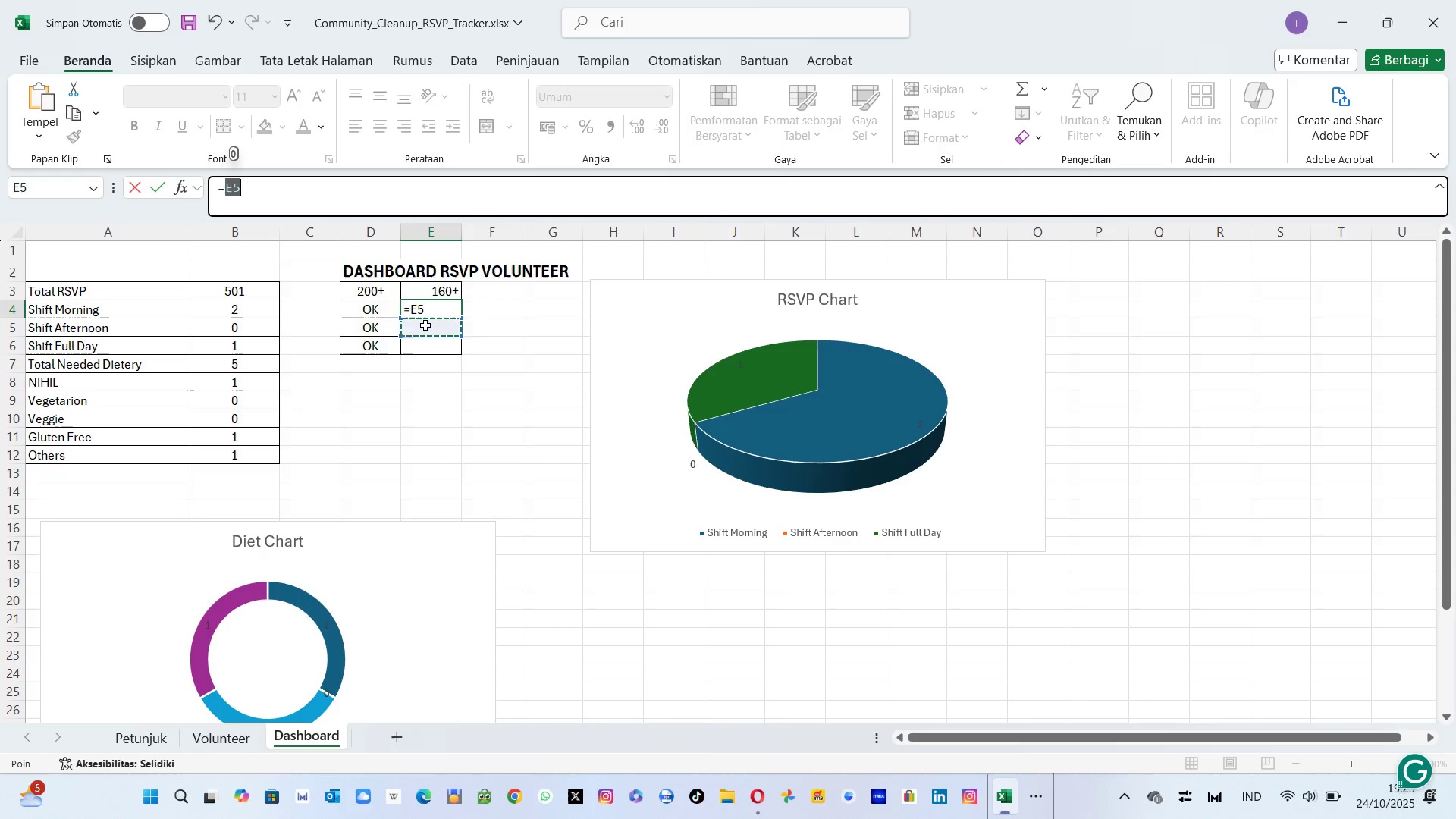 
key(Backspace)
 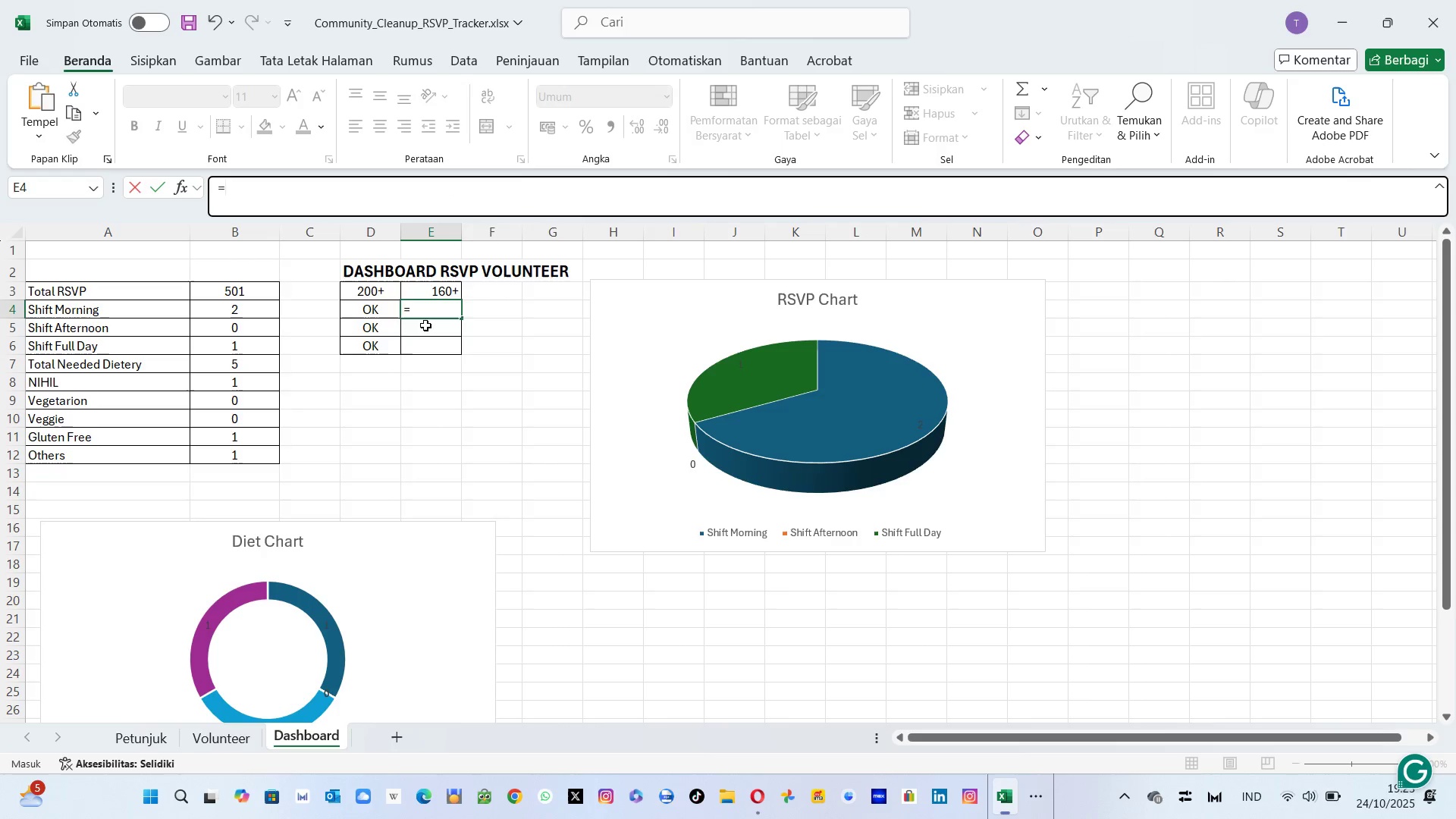 
key(Backspace)
 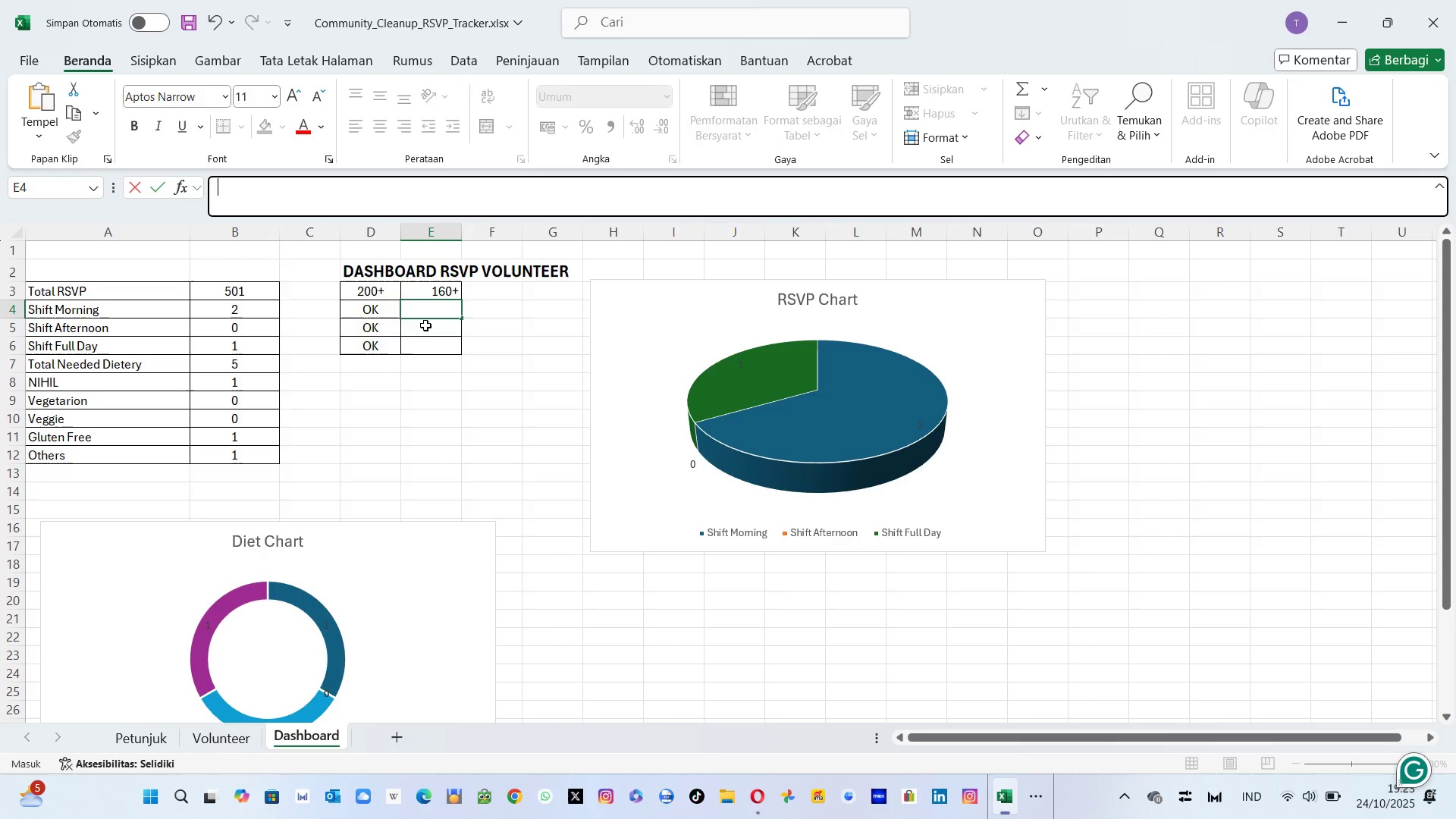 
key(Control+ControlLeft)
 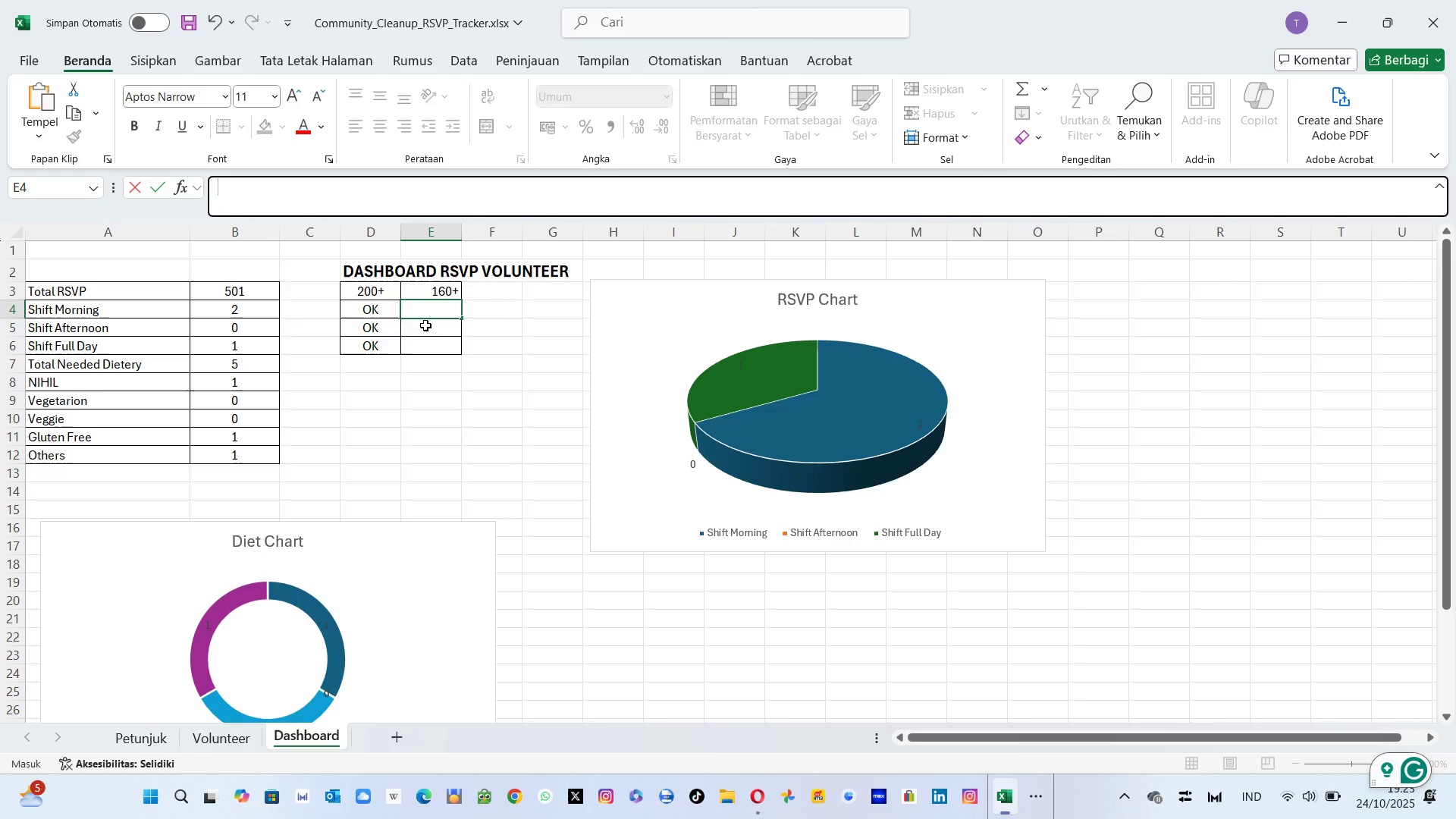 
key(Control+V)
 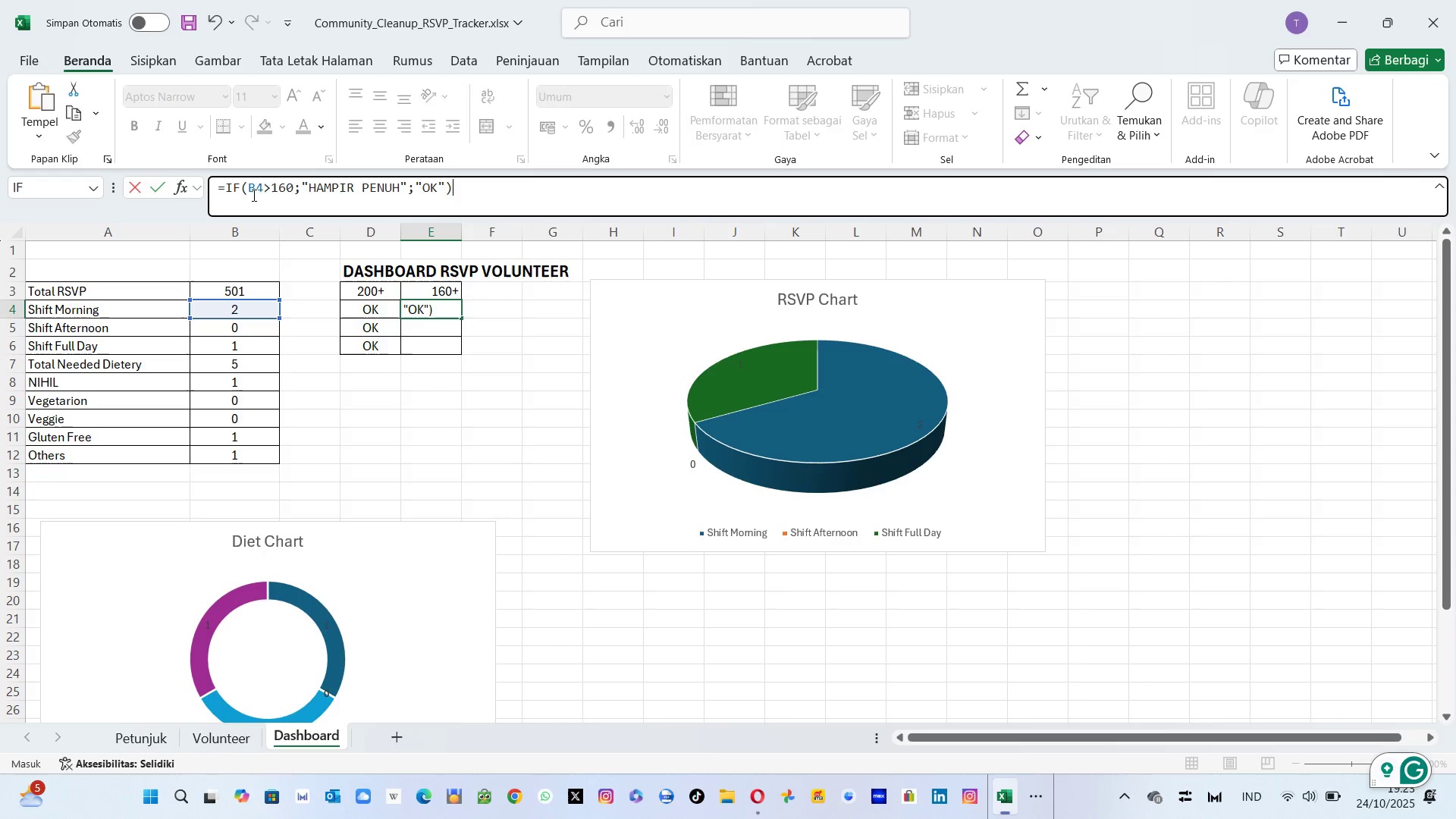 
left_click([257, 187])
 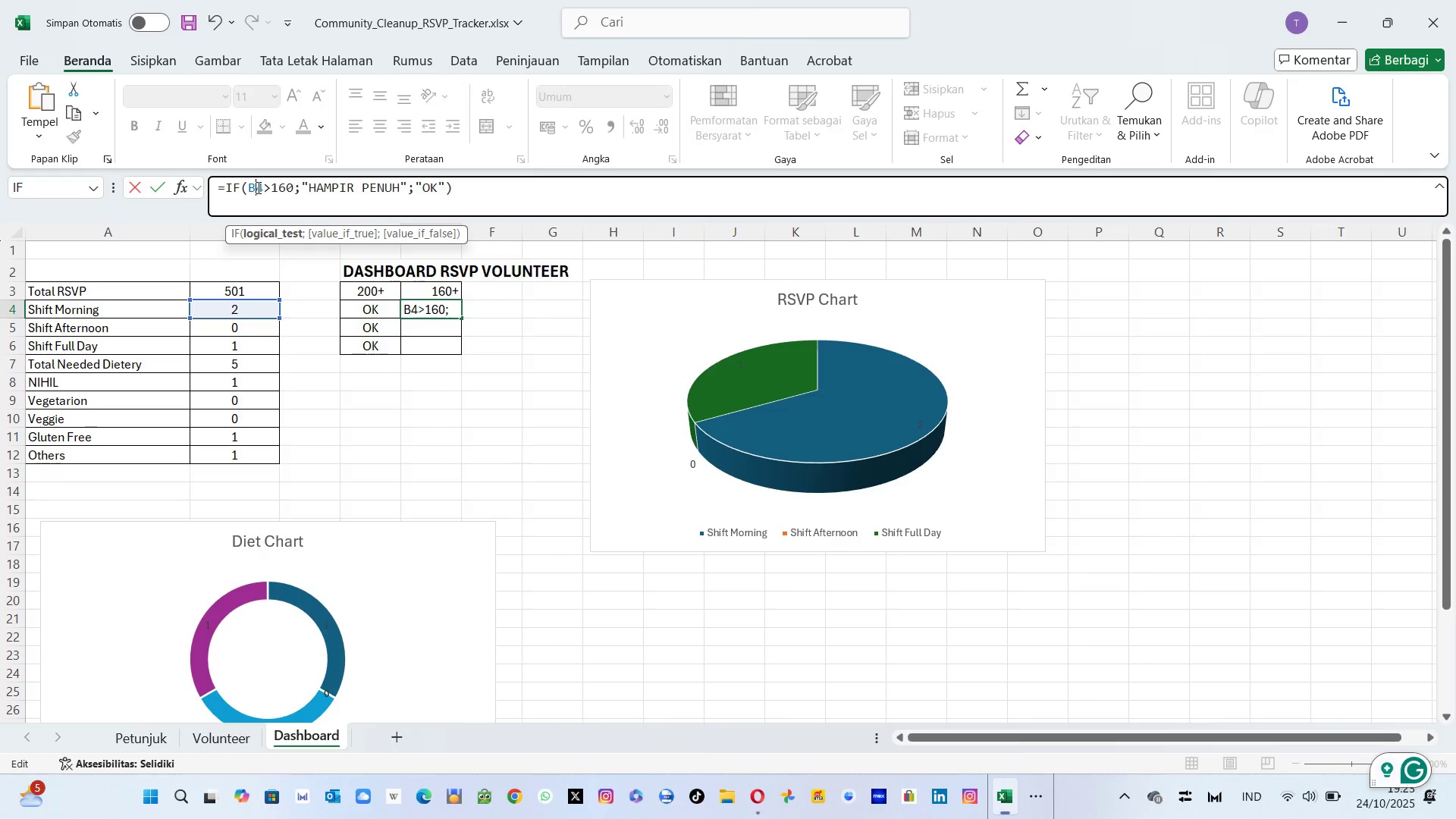 
key(ArrowRight)
 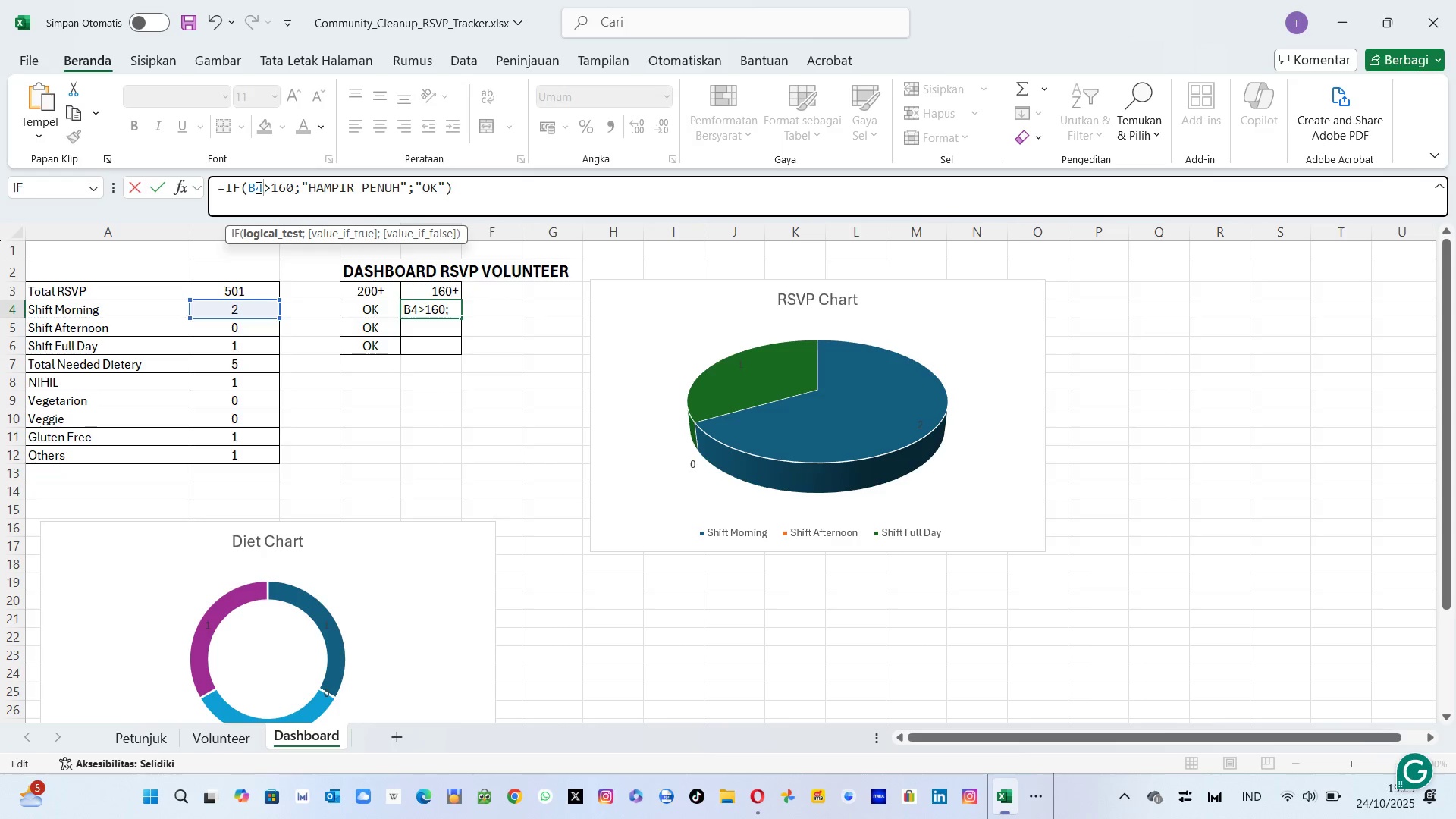 
key(Backspace)
 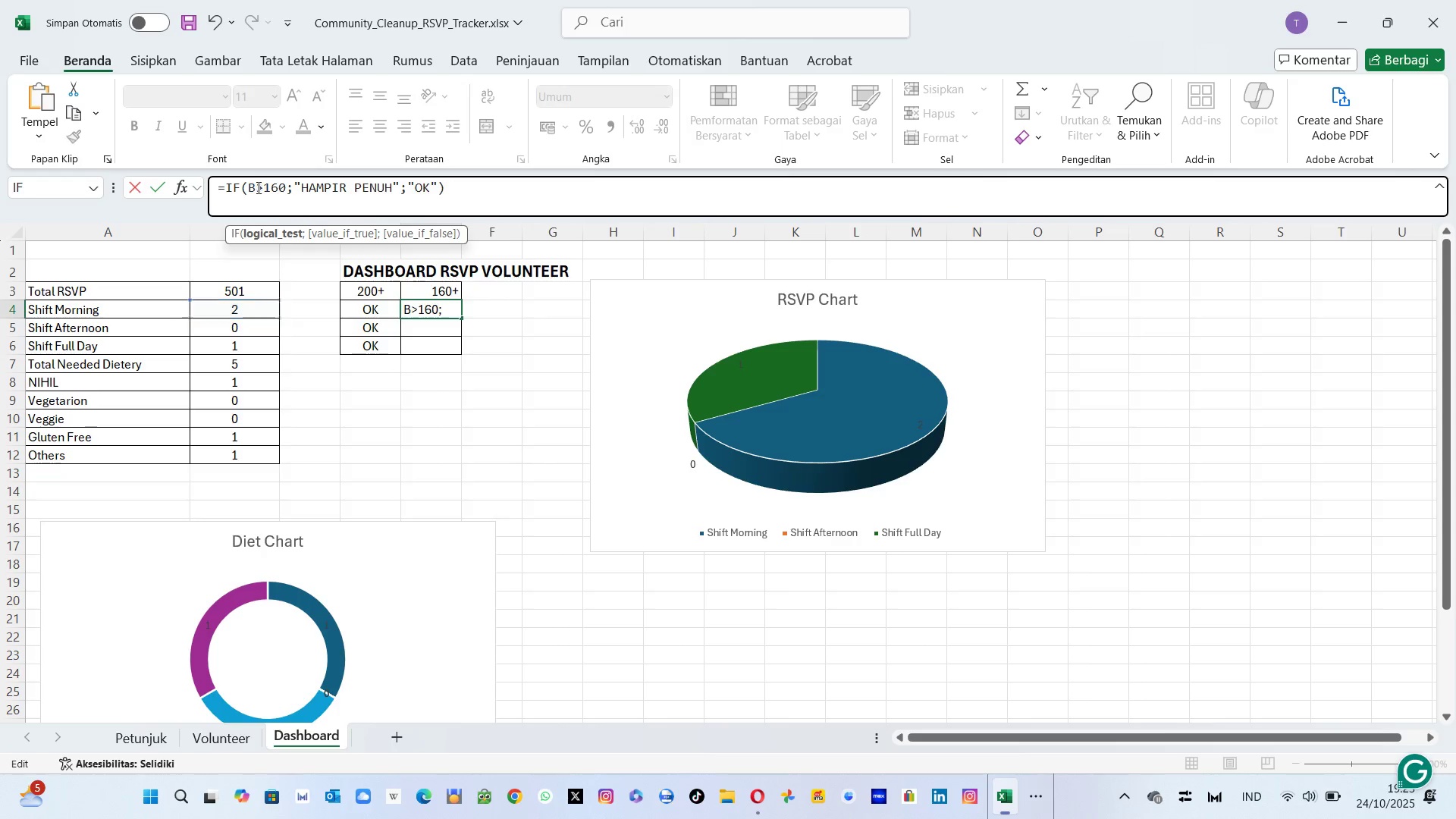 
key(5)
 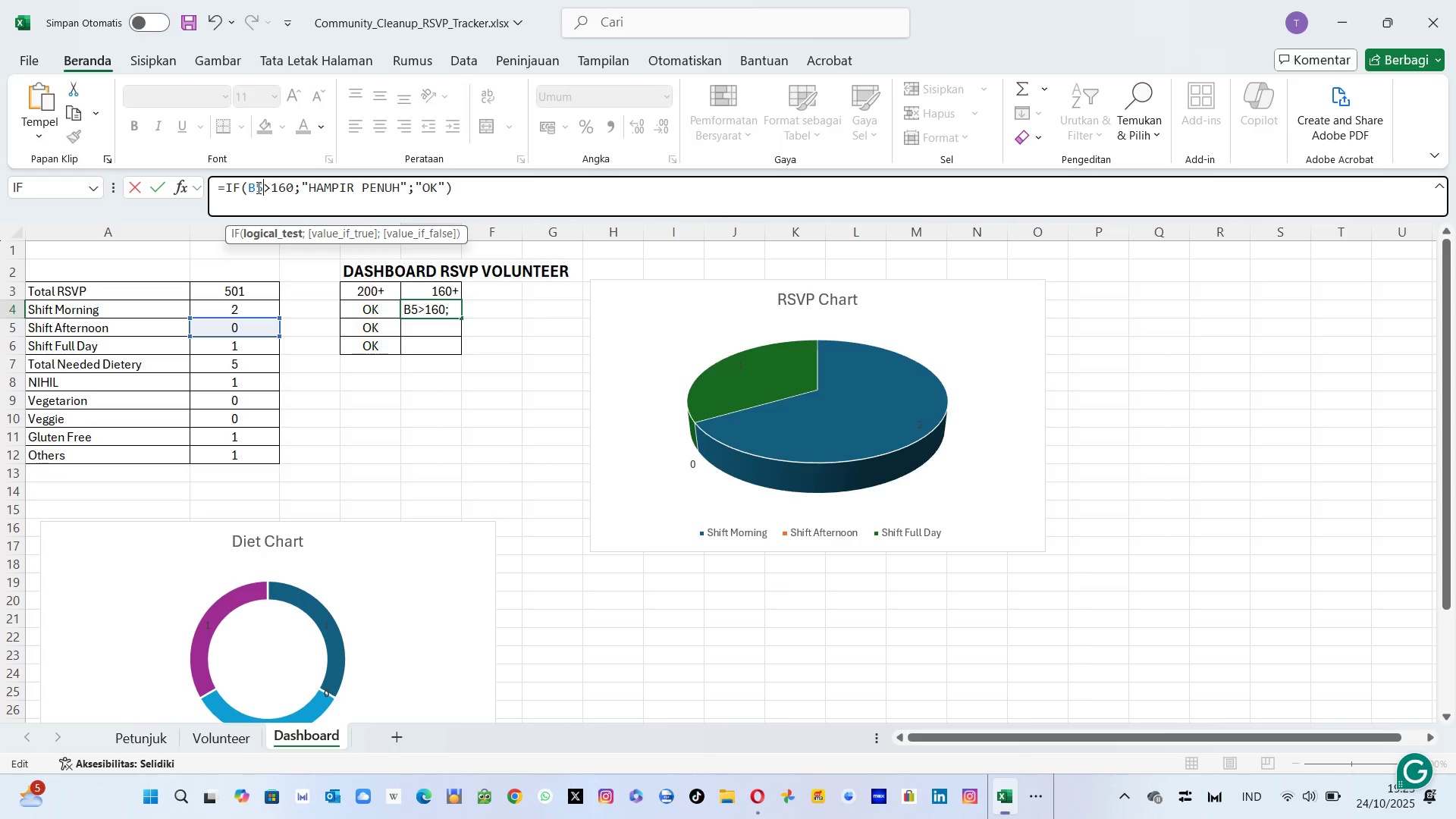 
key(Enter)
 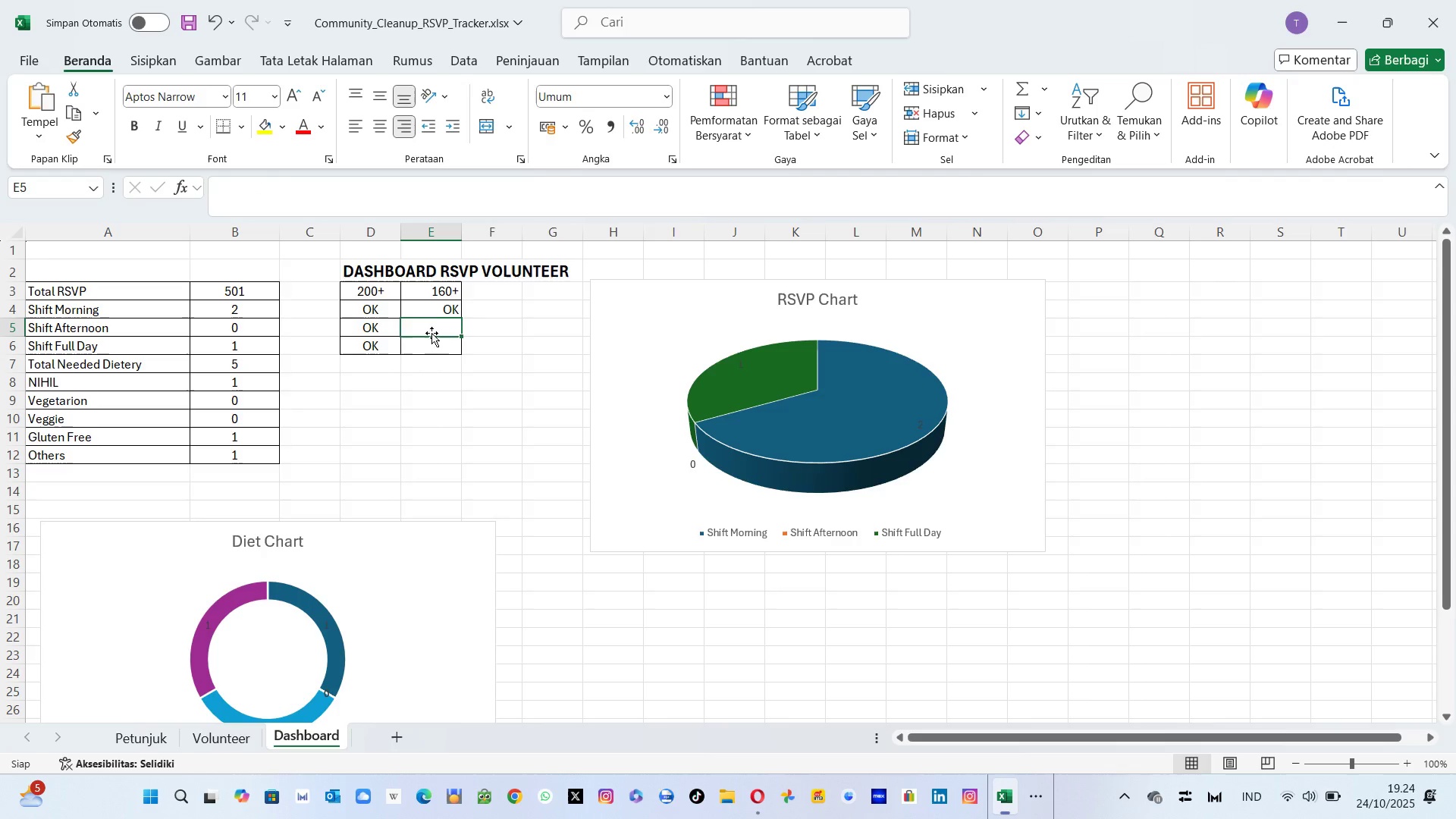 
left_click([435, 328])
 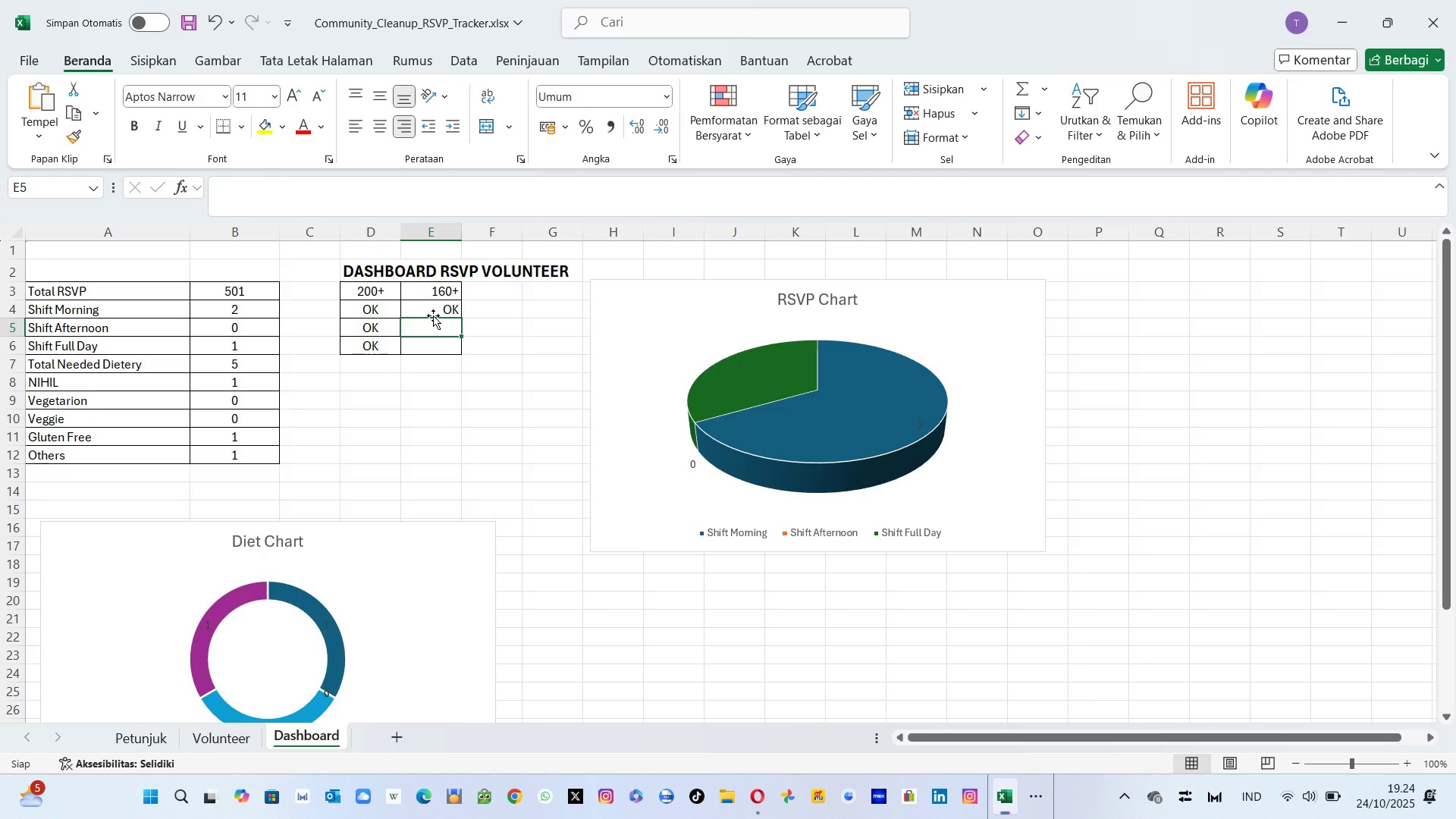 
left_click([433, 315])
 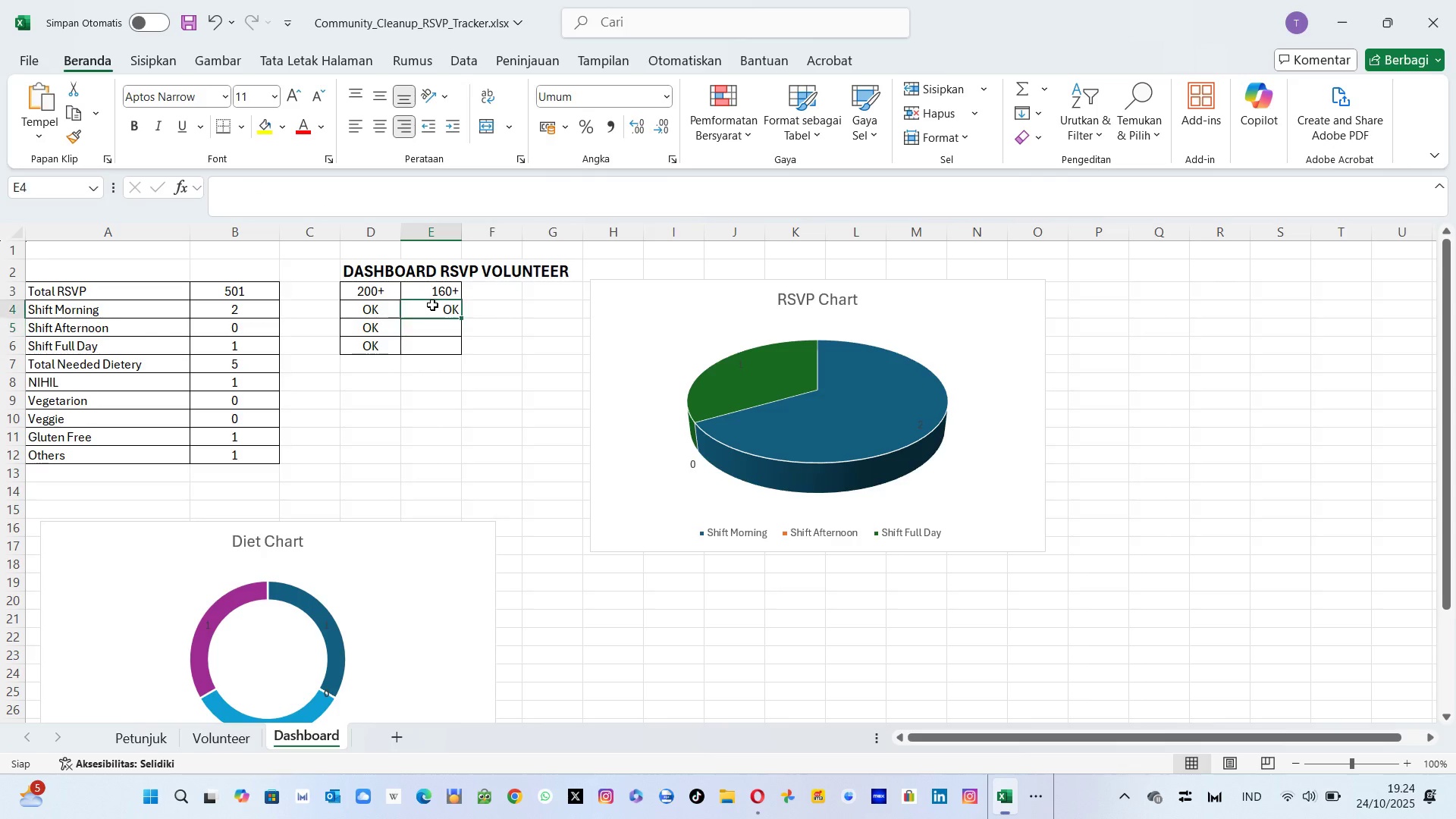 
left_click([432, 305])
 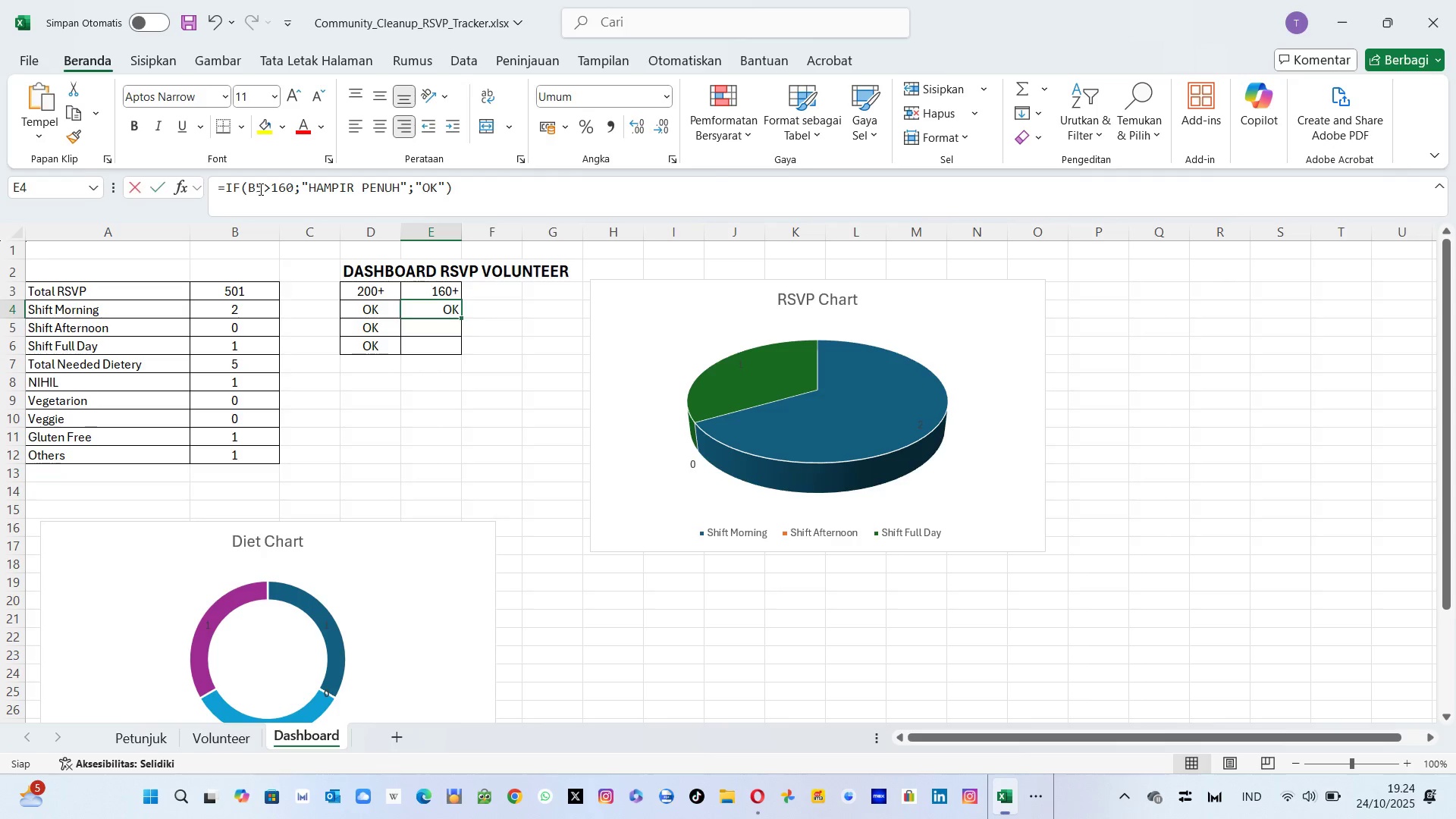 
left_click([259, 189])
 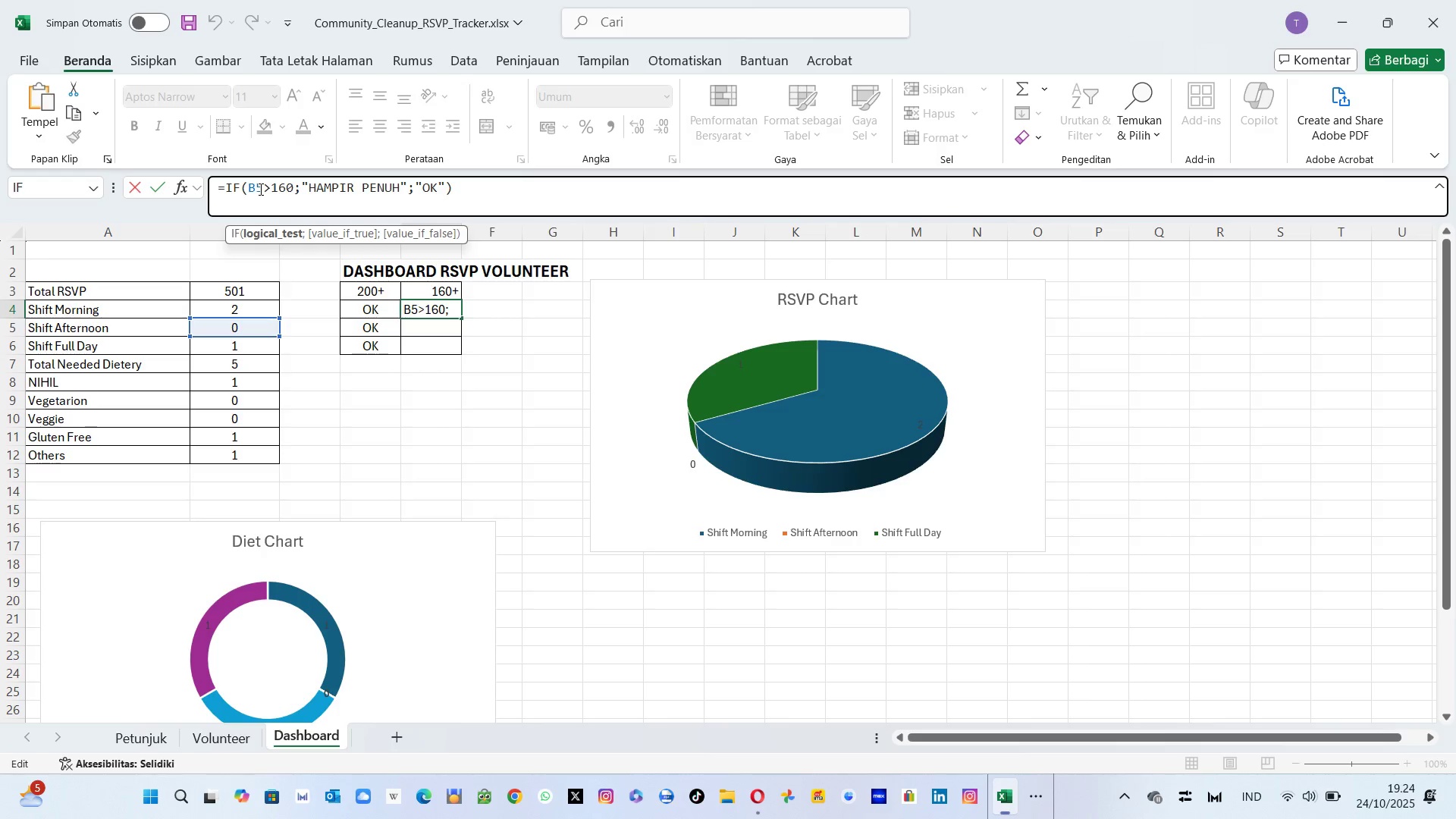 
key(ArrowRight)
 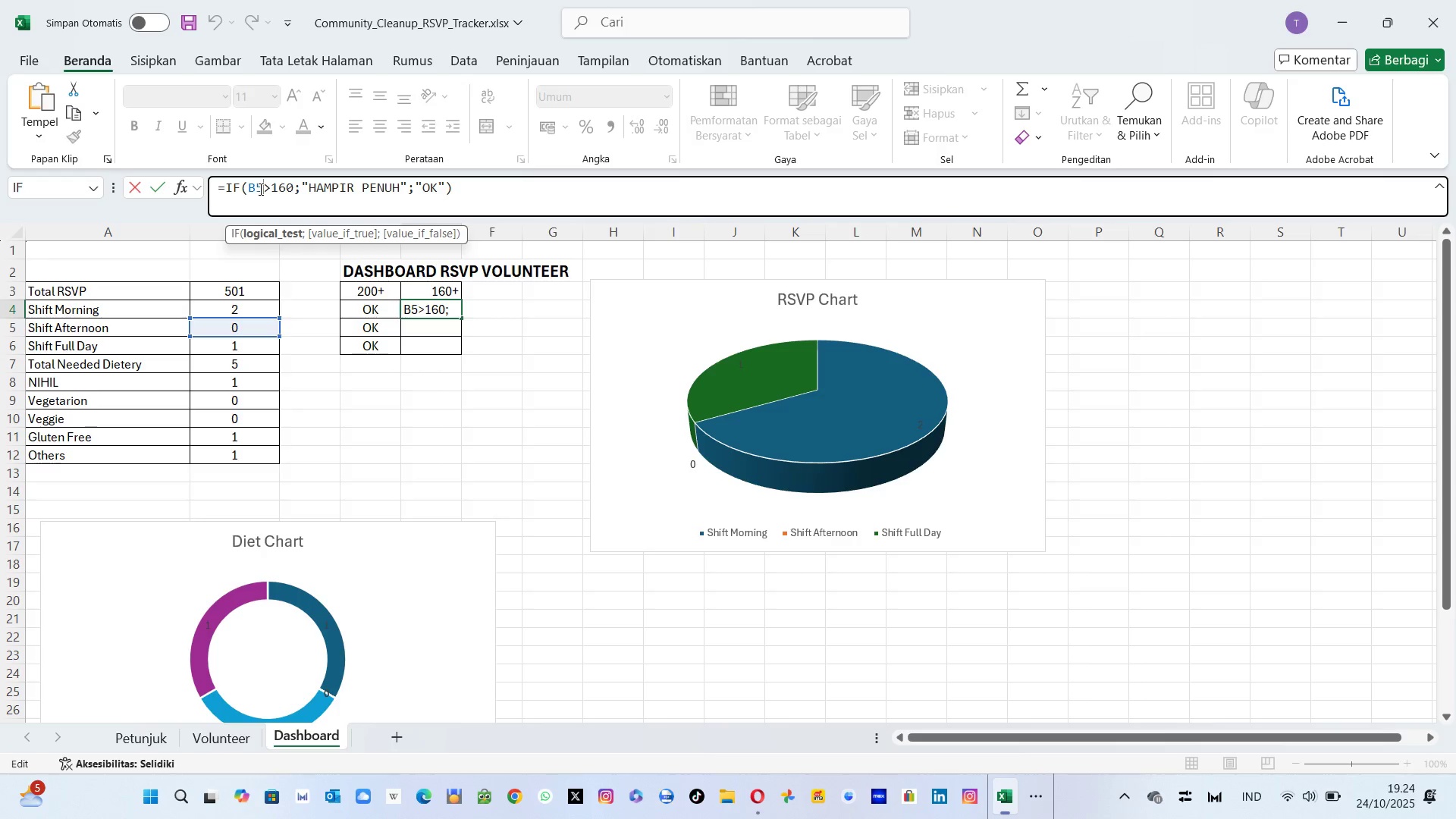 
key(Backspace)
 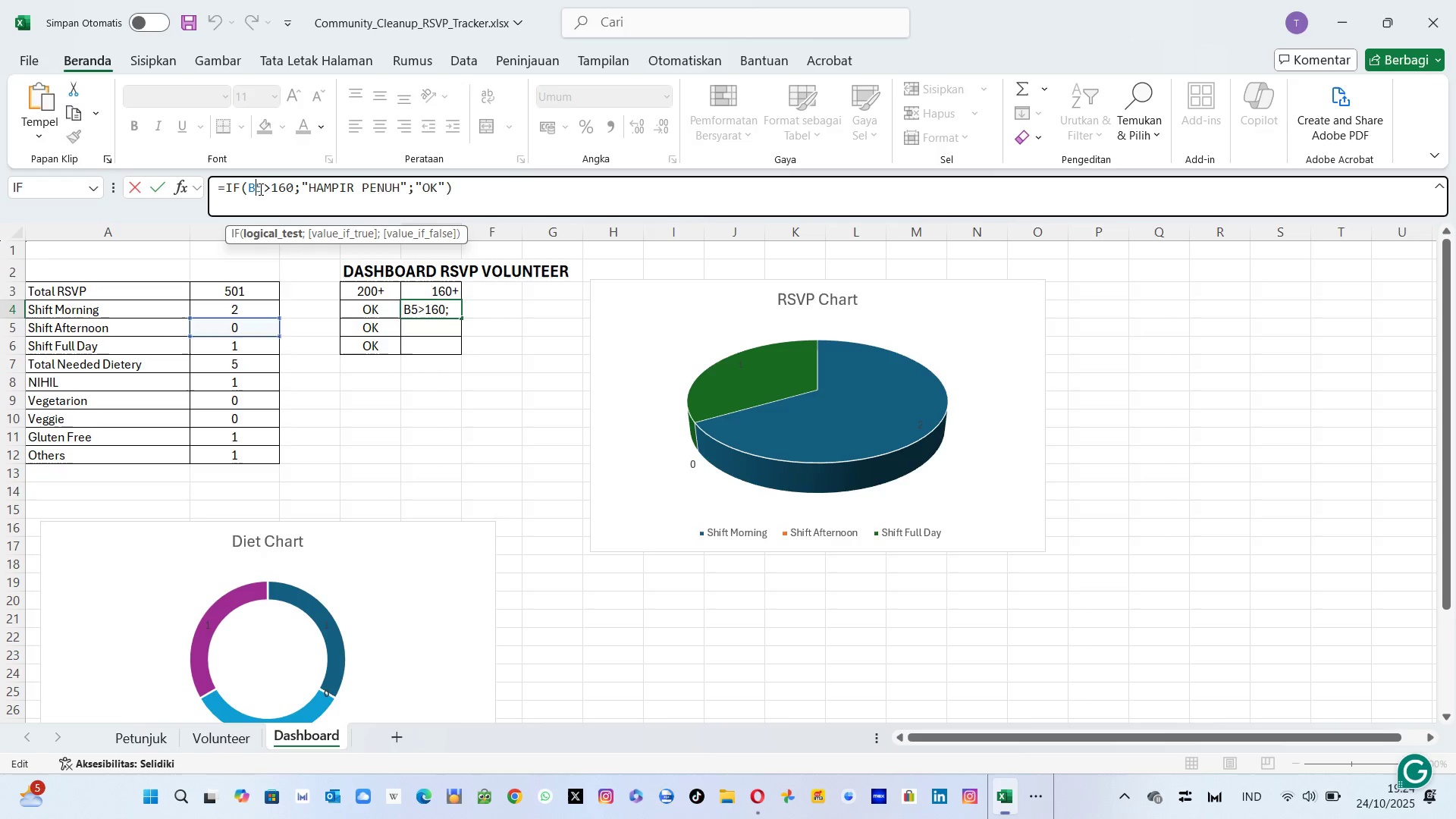 
key(4)
 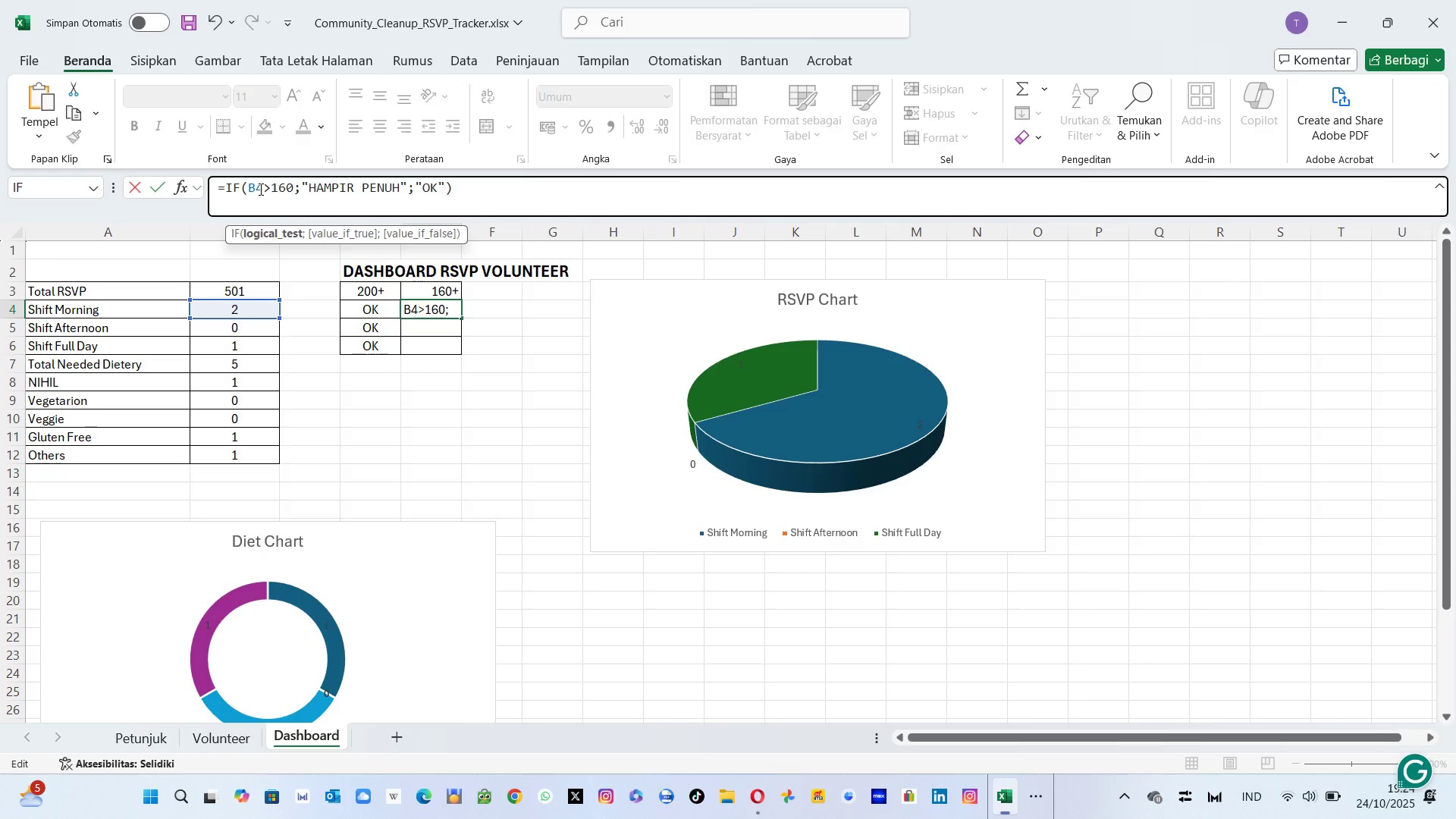 
key(Enter)
 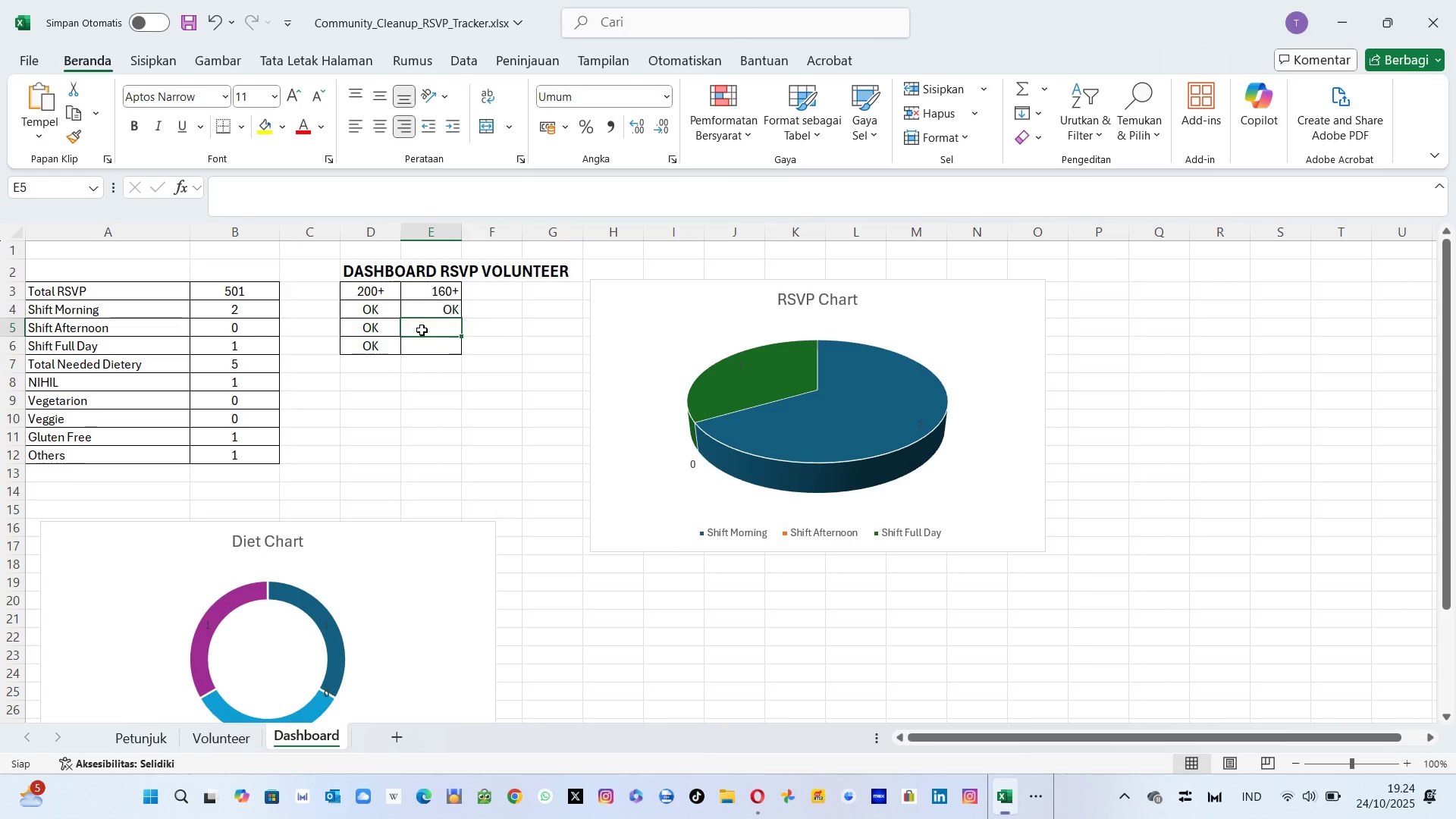 
left_click([422, 330])
 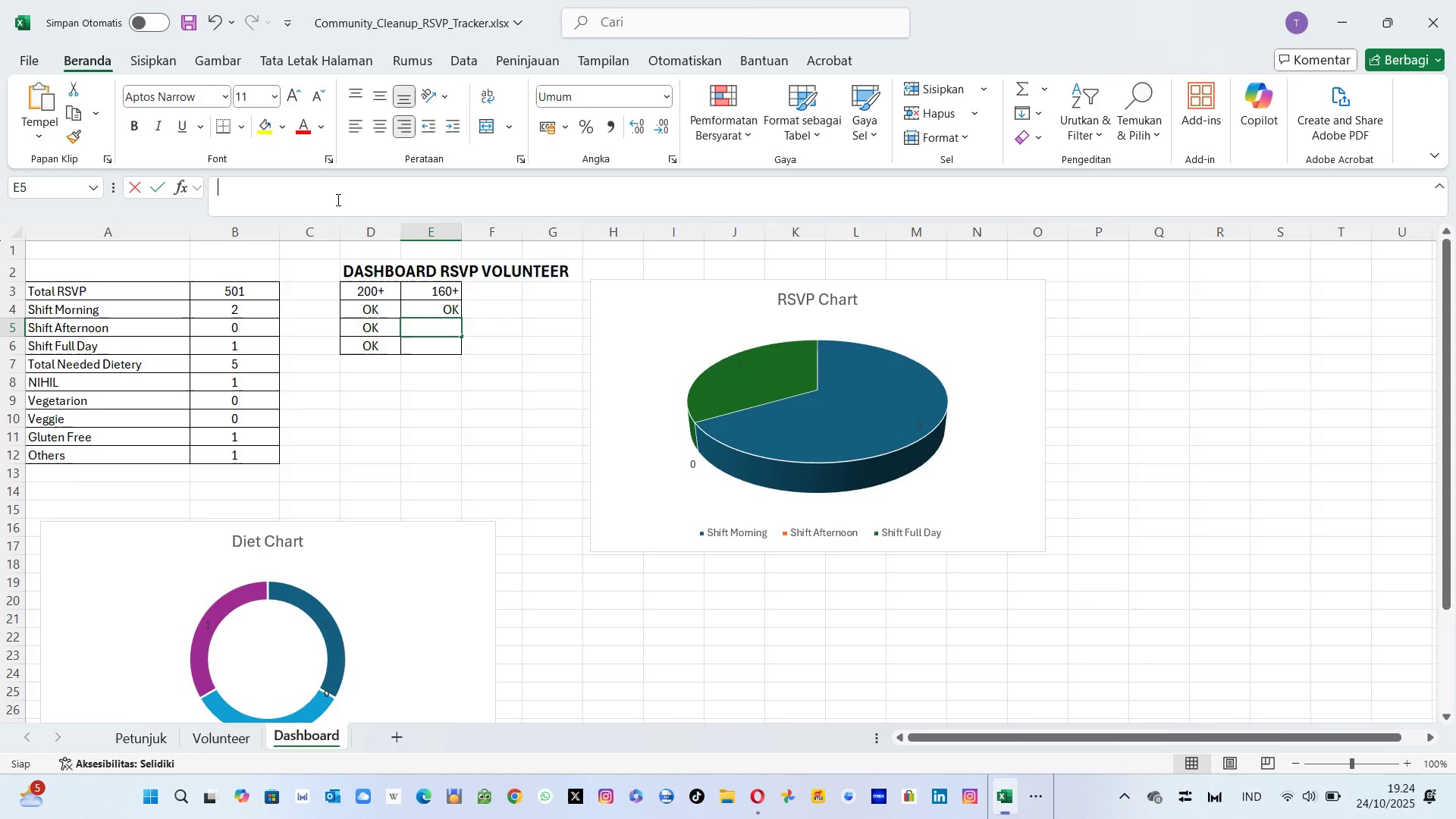 
left_click([337, 199])
 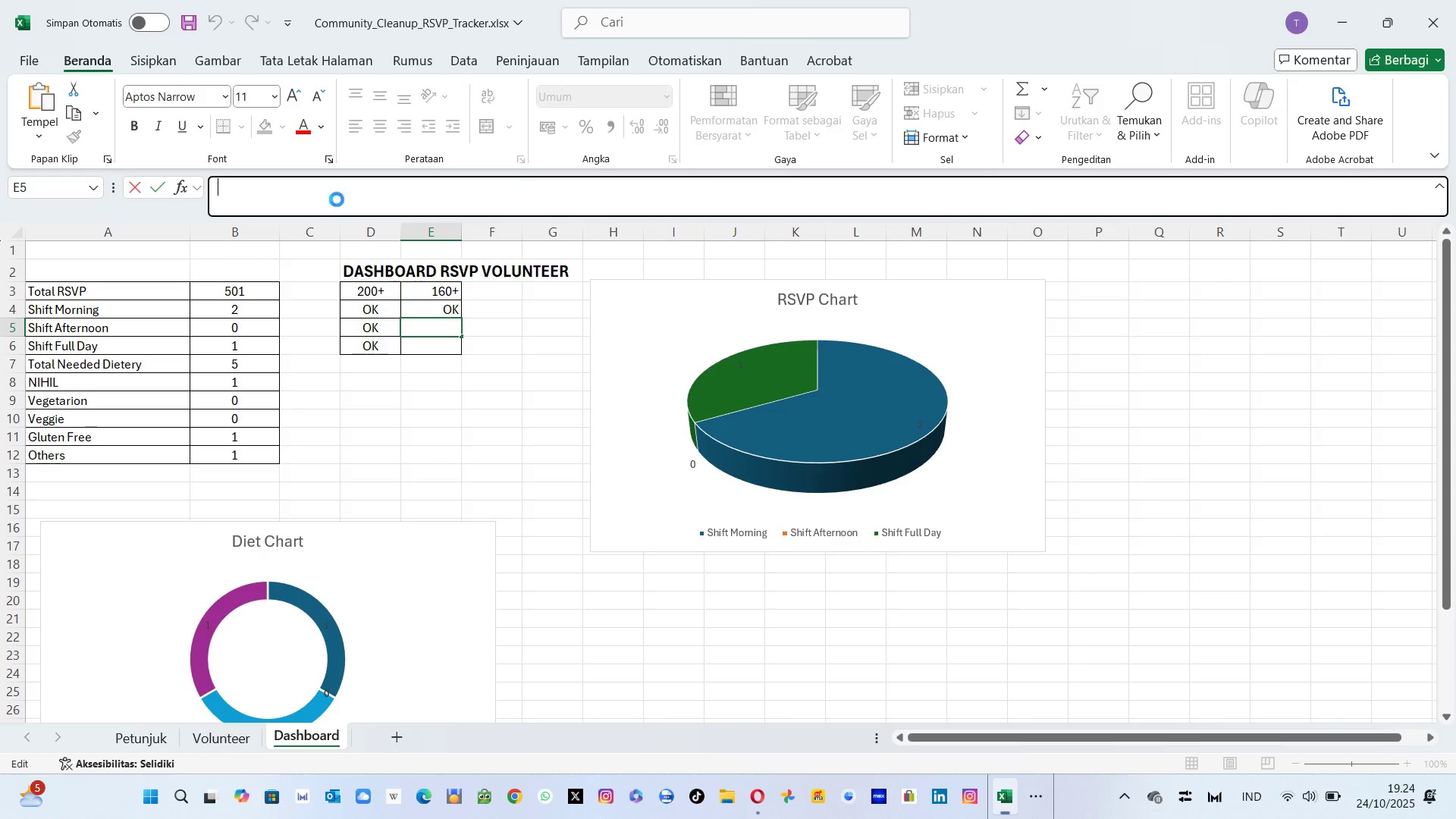 
key(Control+V)
 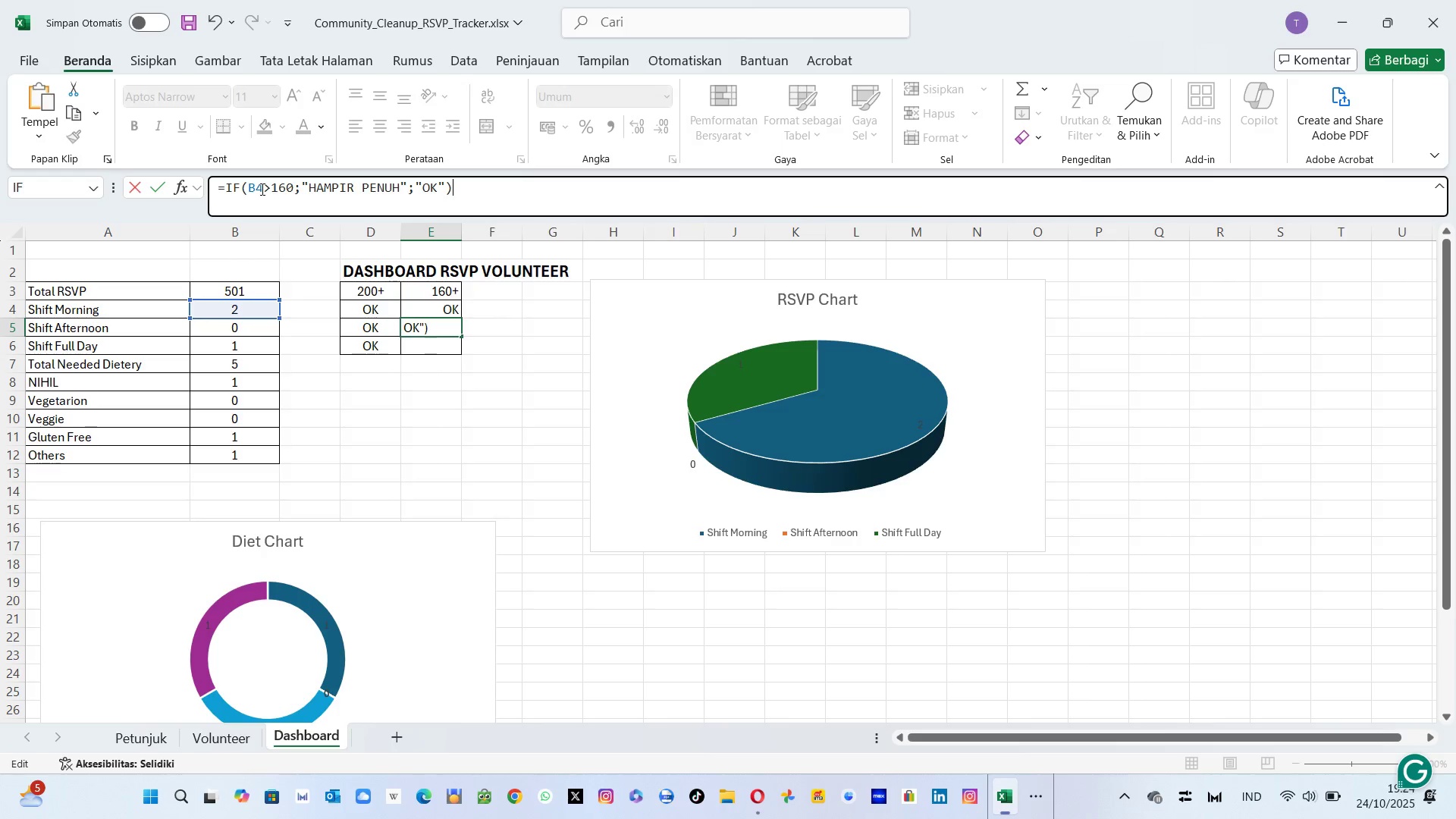 
left_click([261, 189])
 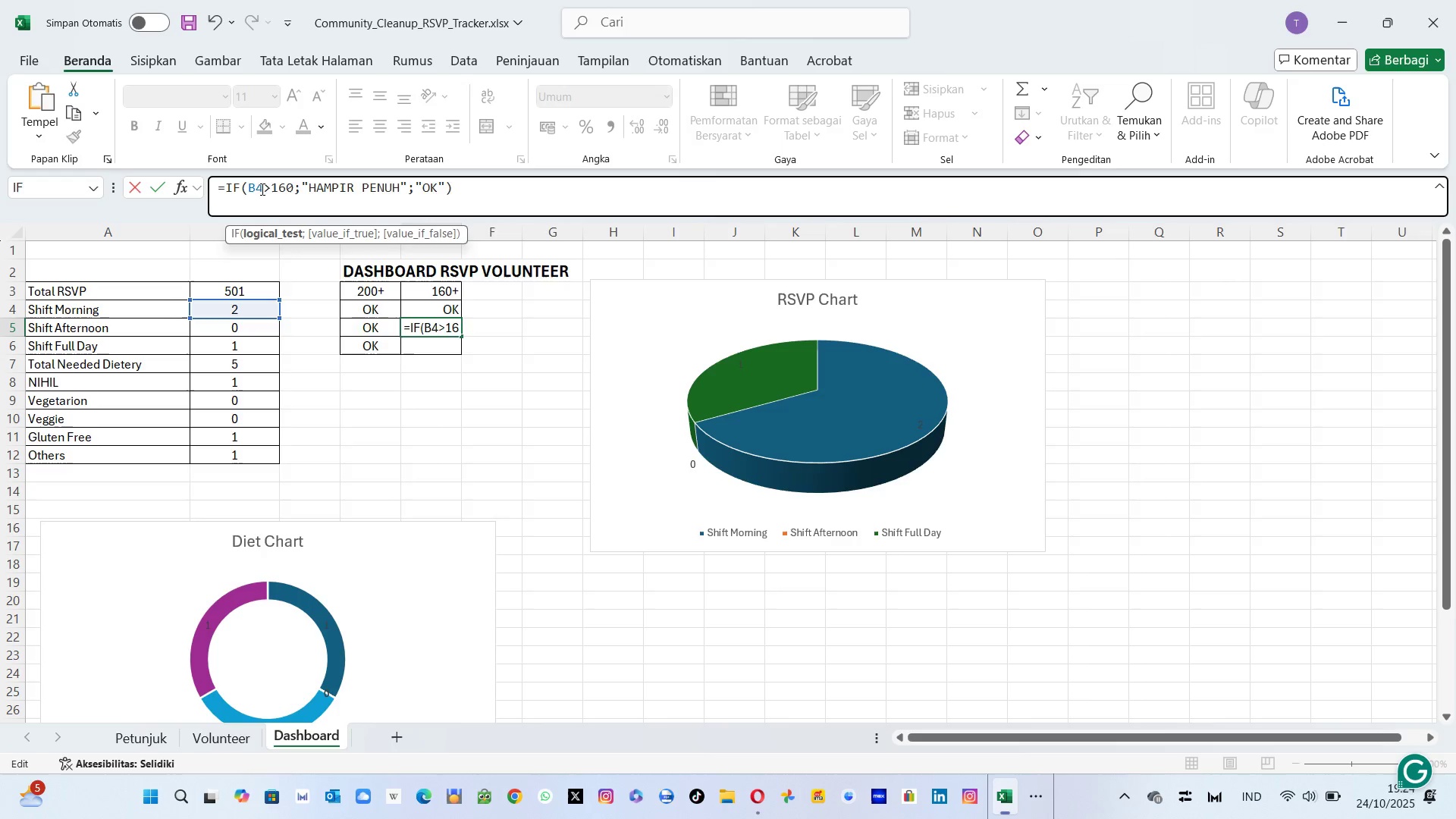 
key(Backspace)
 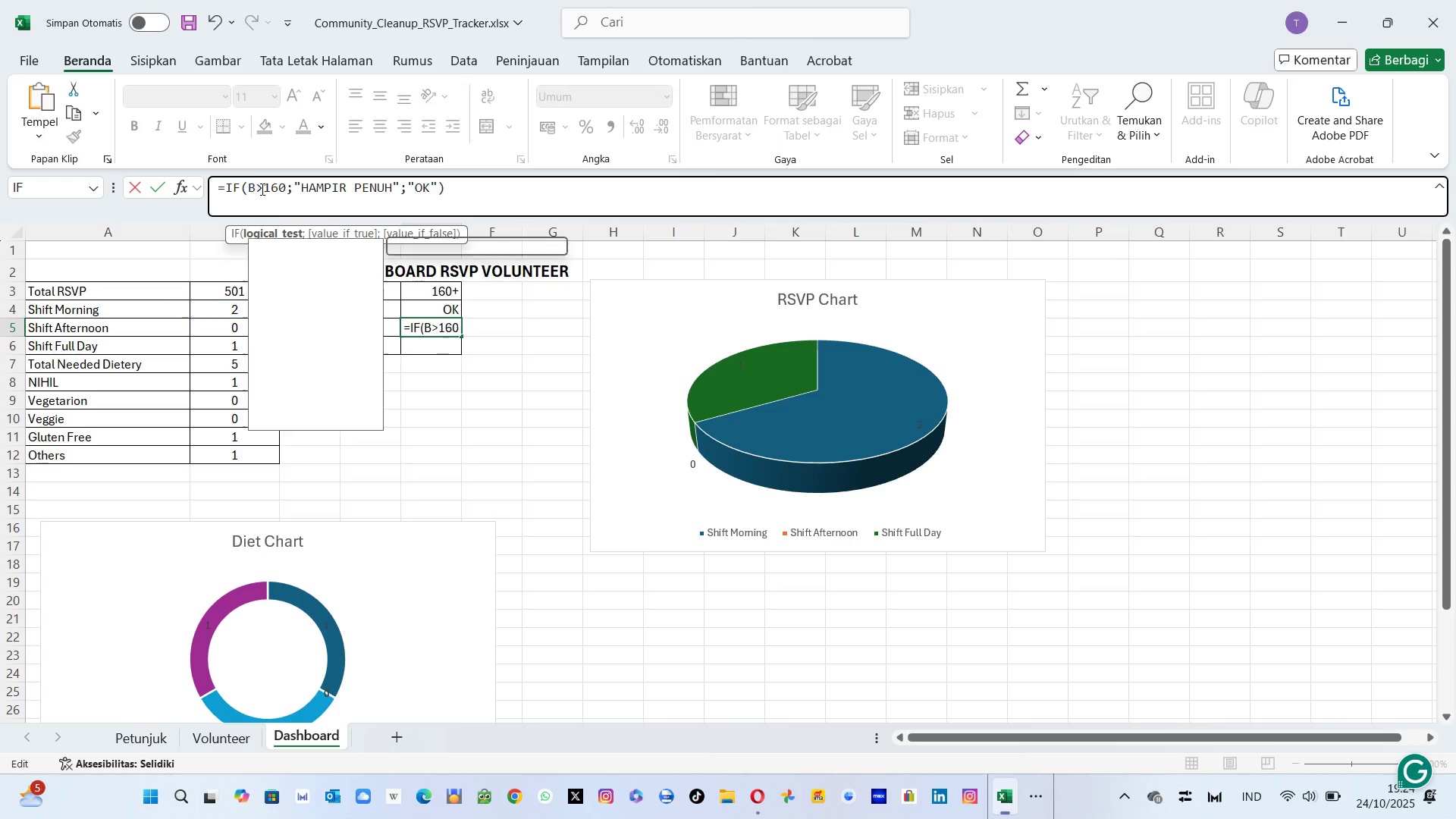 
key(5)
 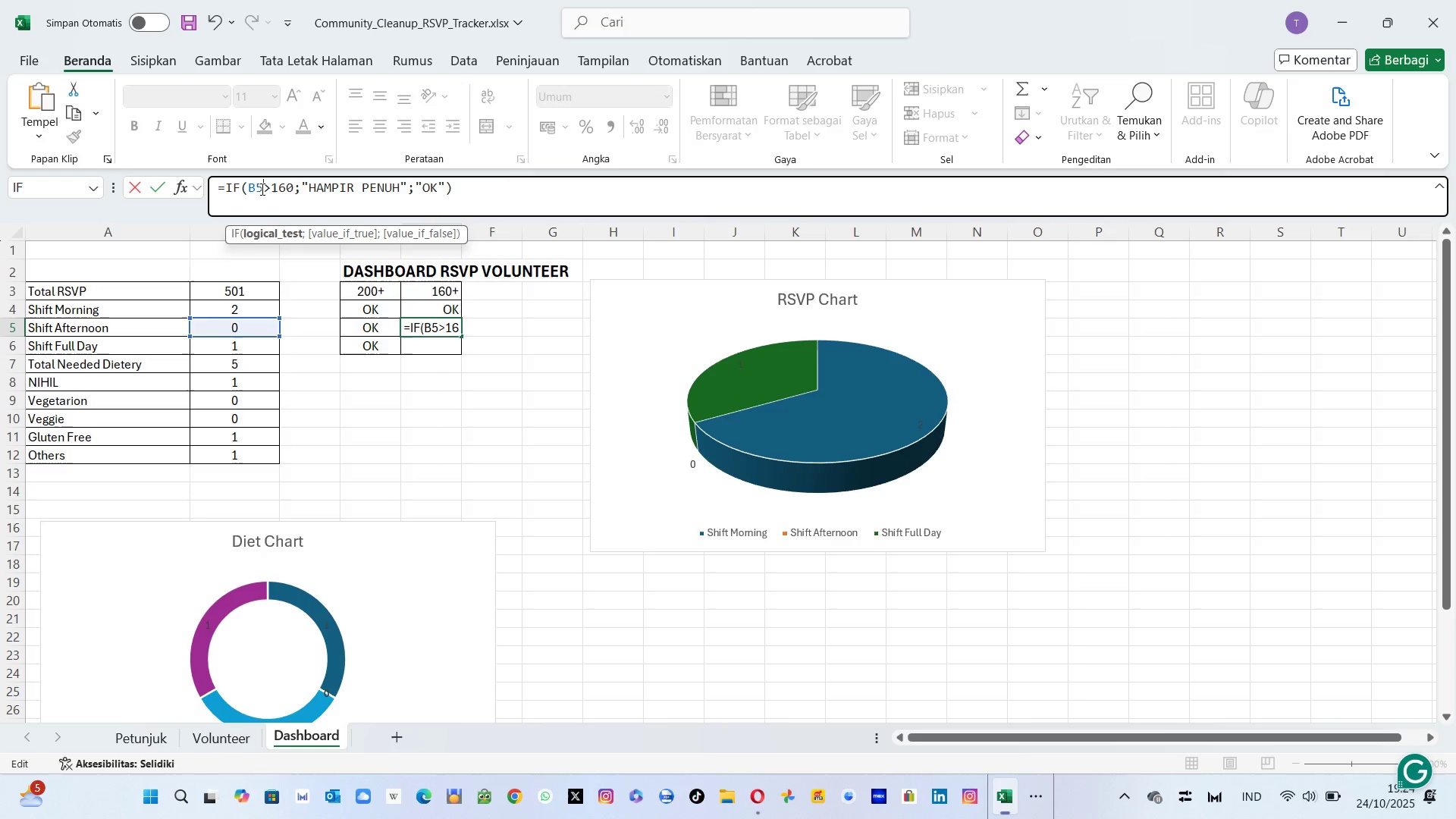 
key(Enter)
 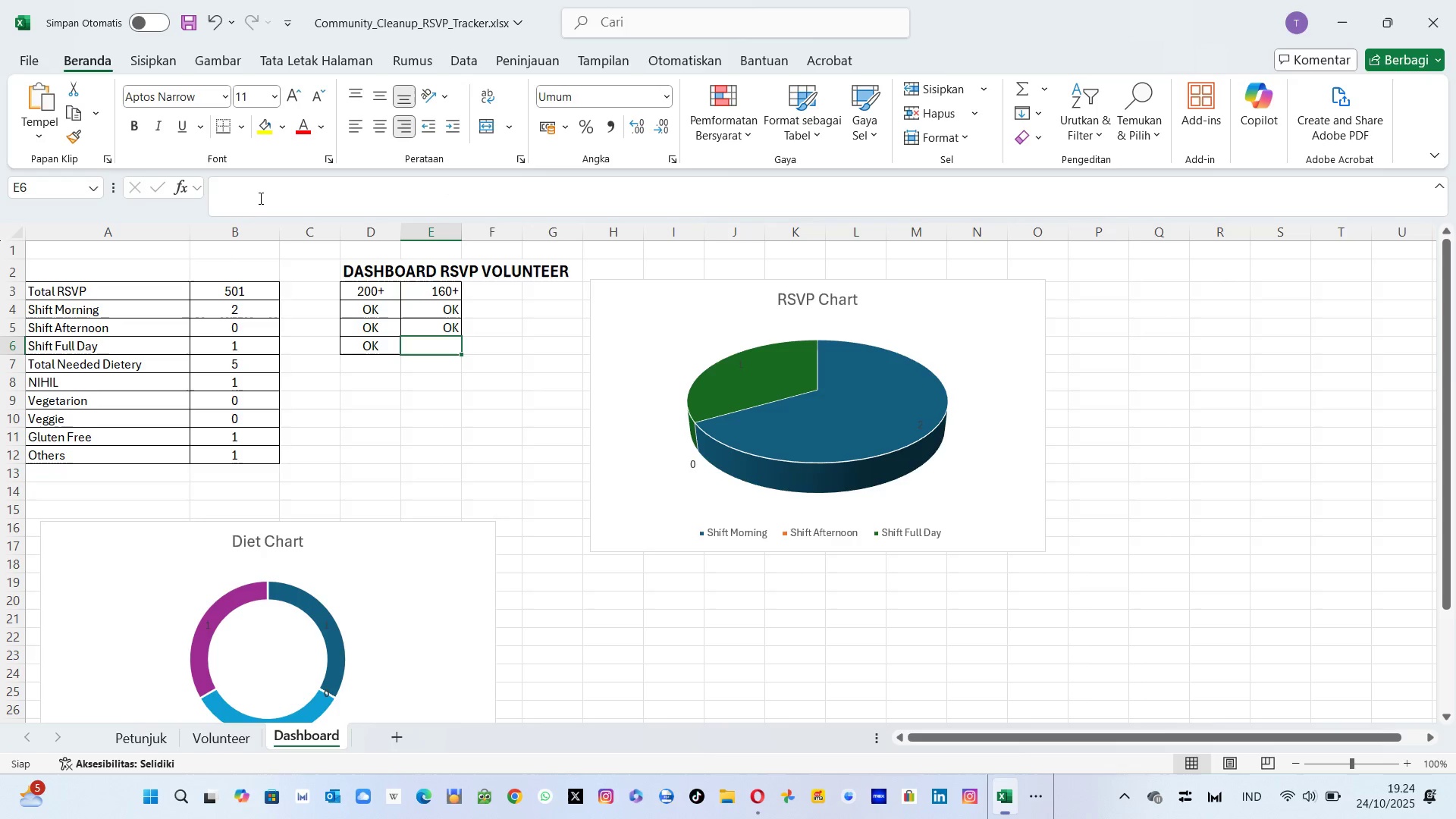 
left_click([257, 195])
 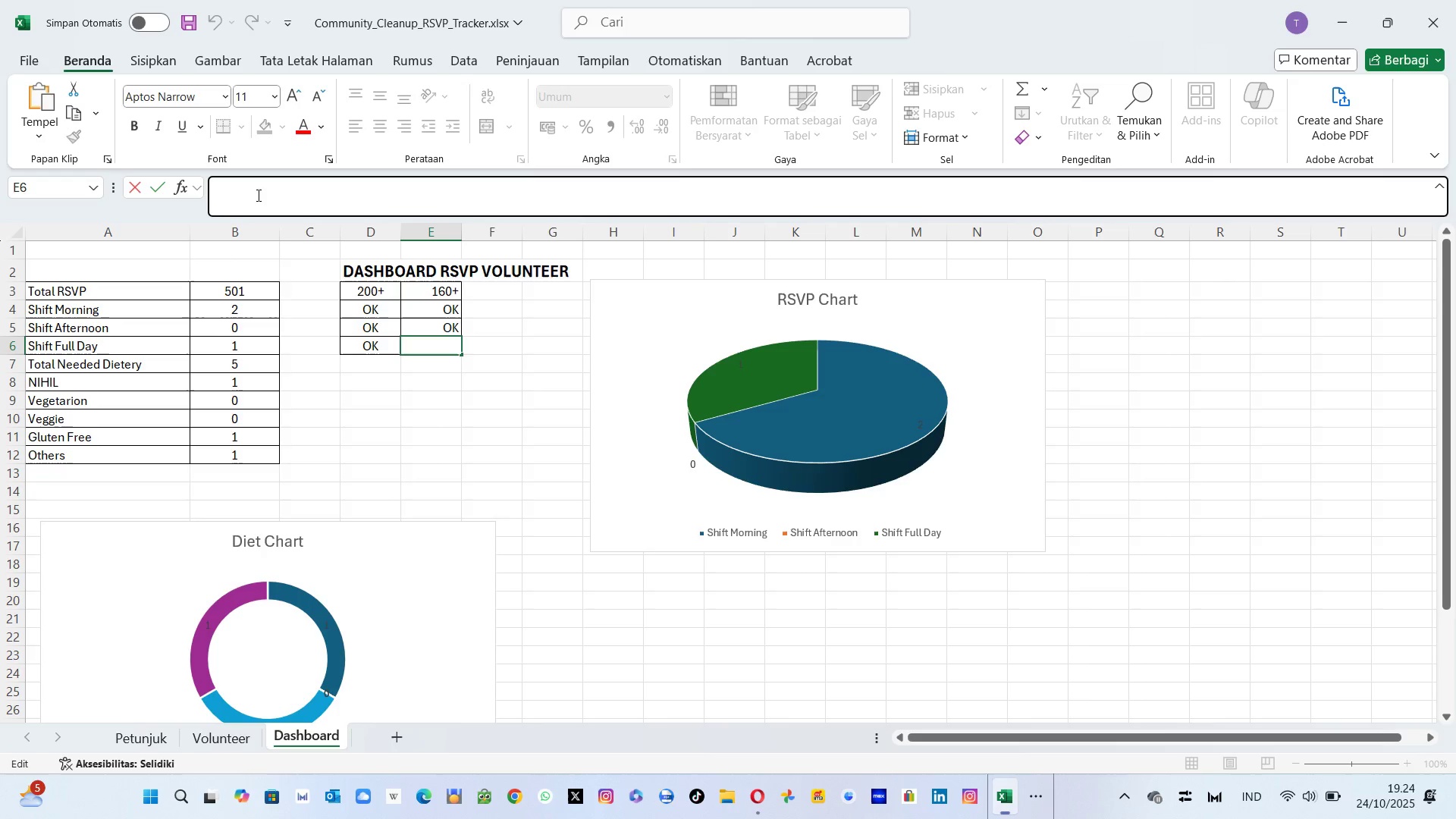 
key(Equal)
 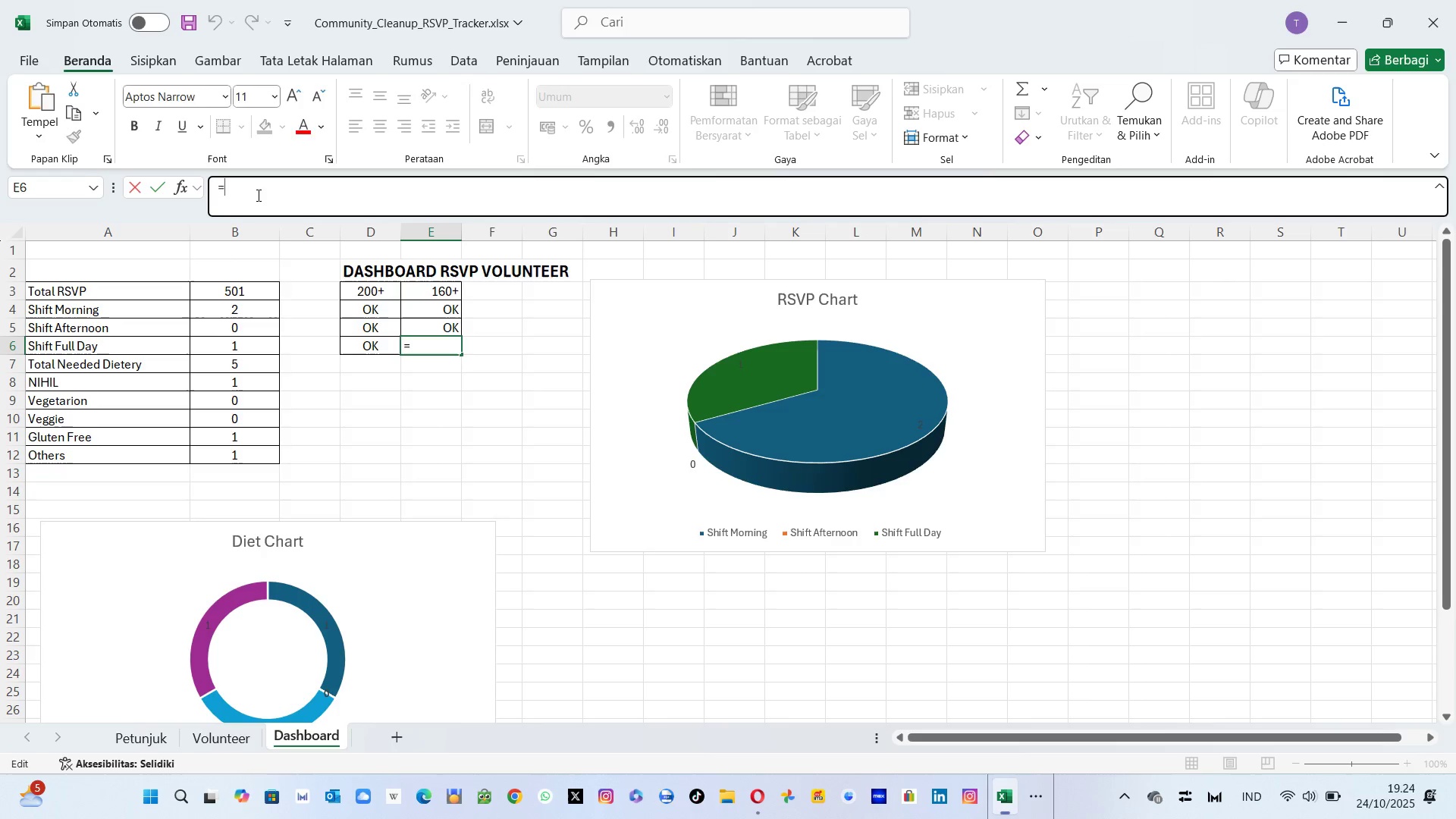 
key(Control+V)
 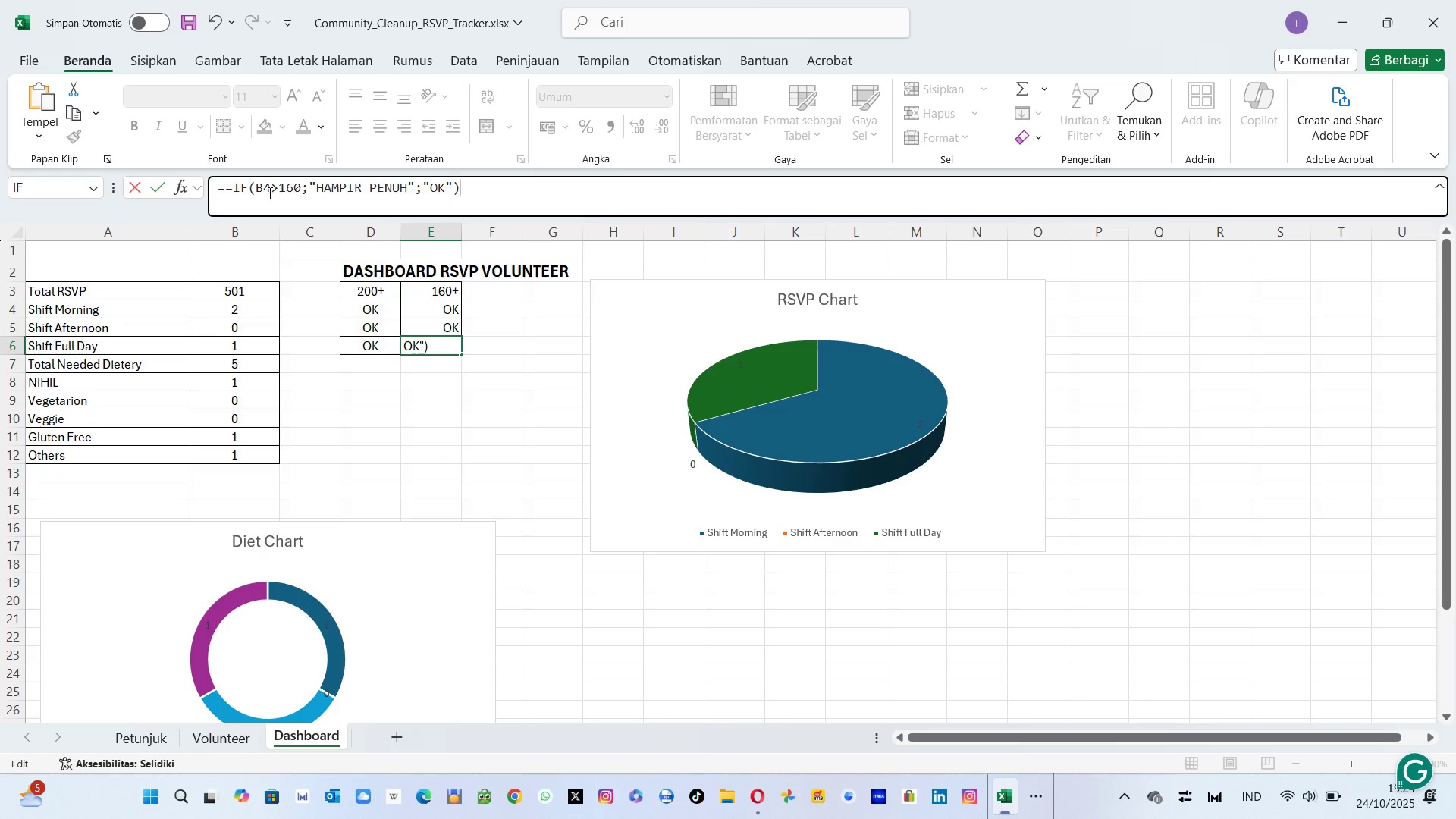 
left_click([268, 193])
 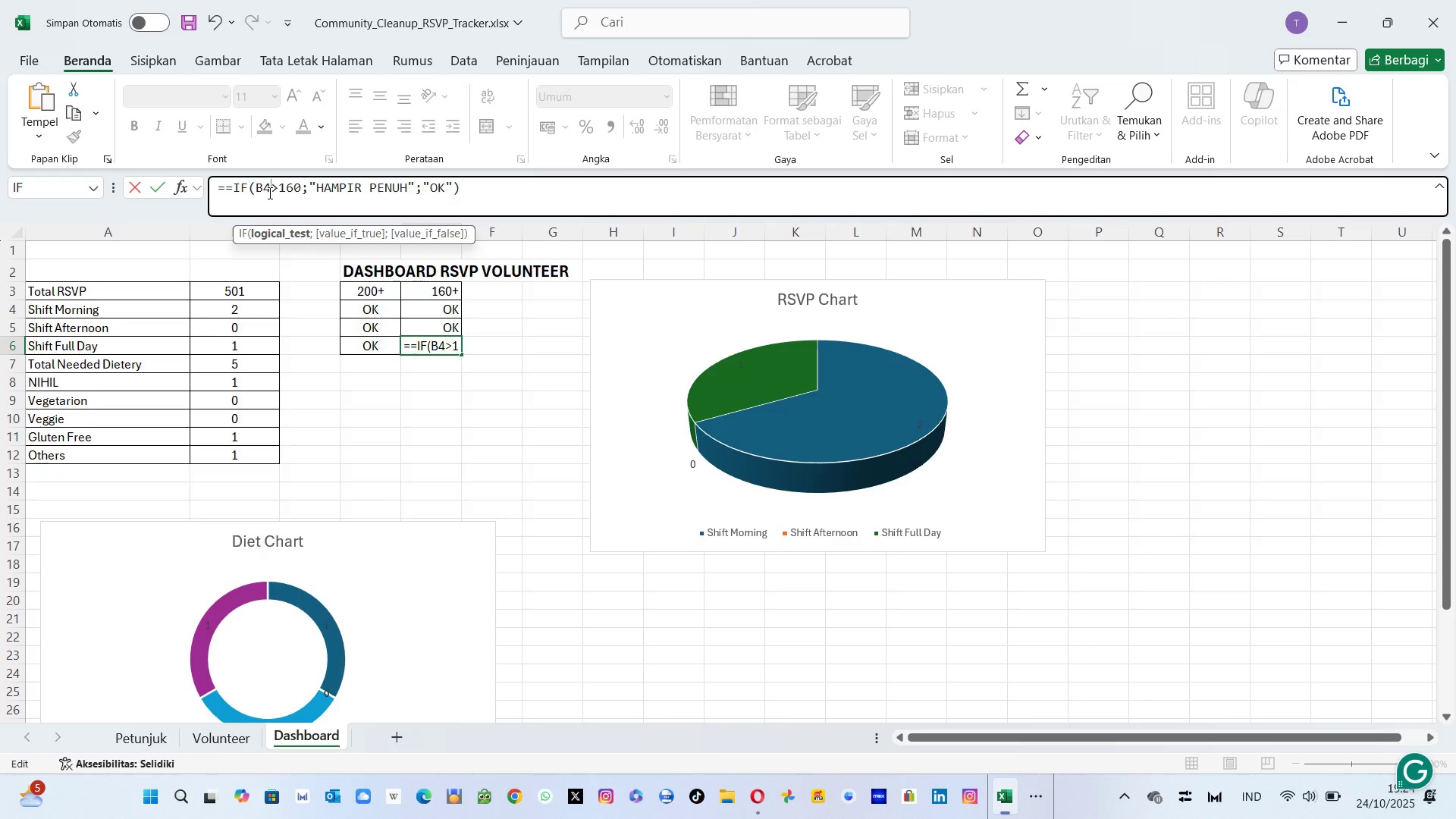 
key(Backspace)
 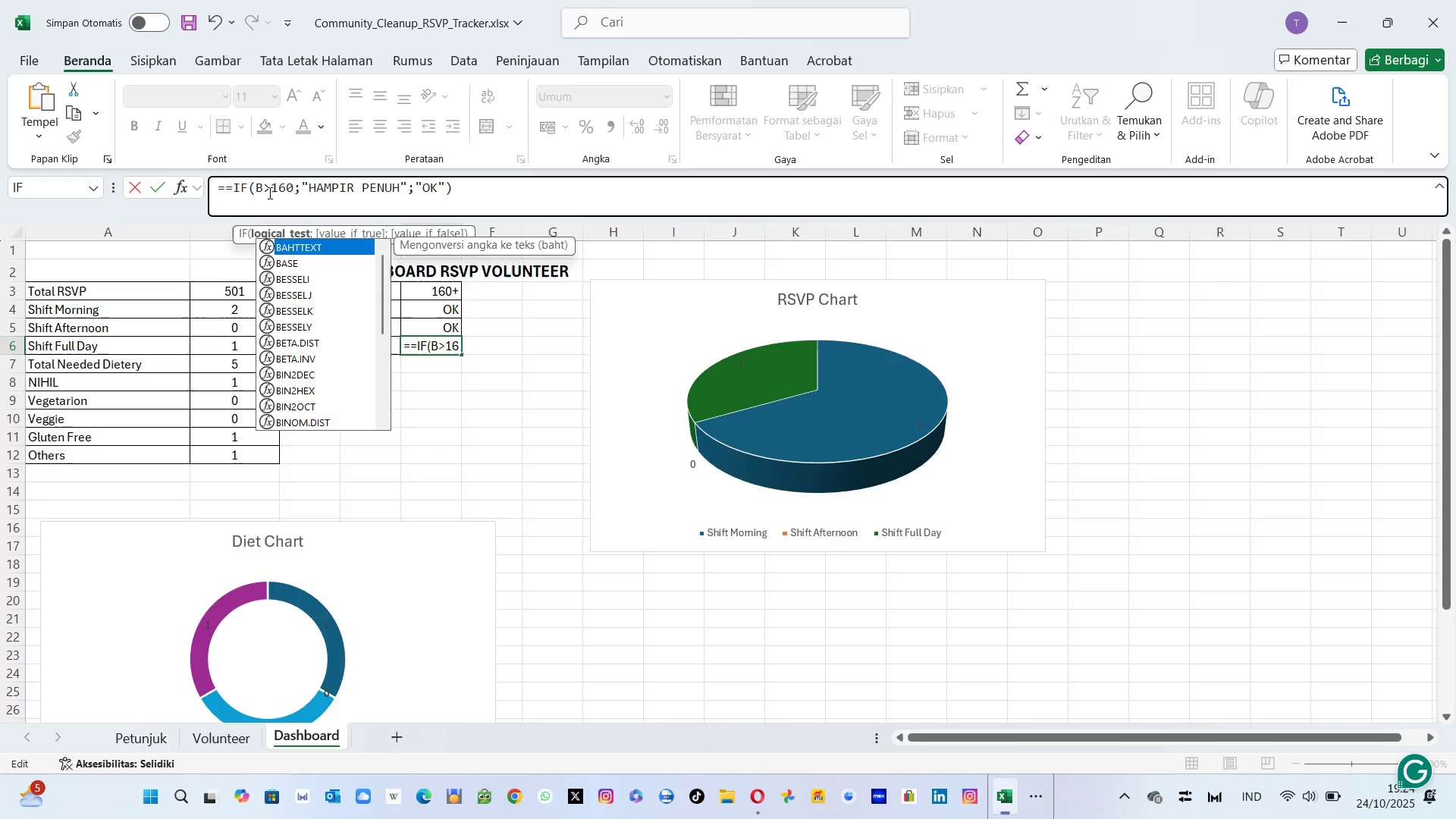 
key(6)
 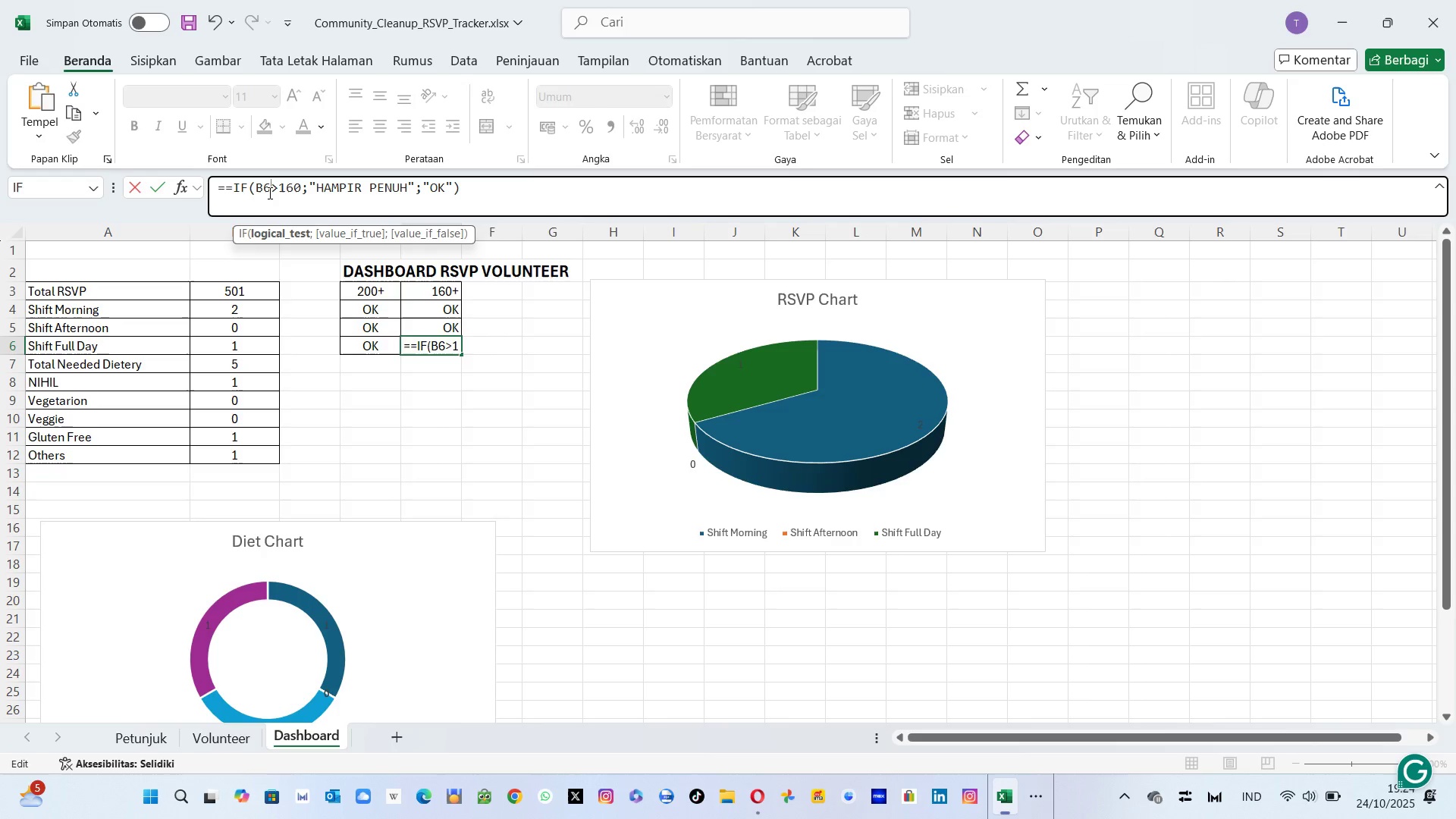 
key(Enter)
 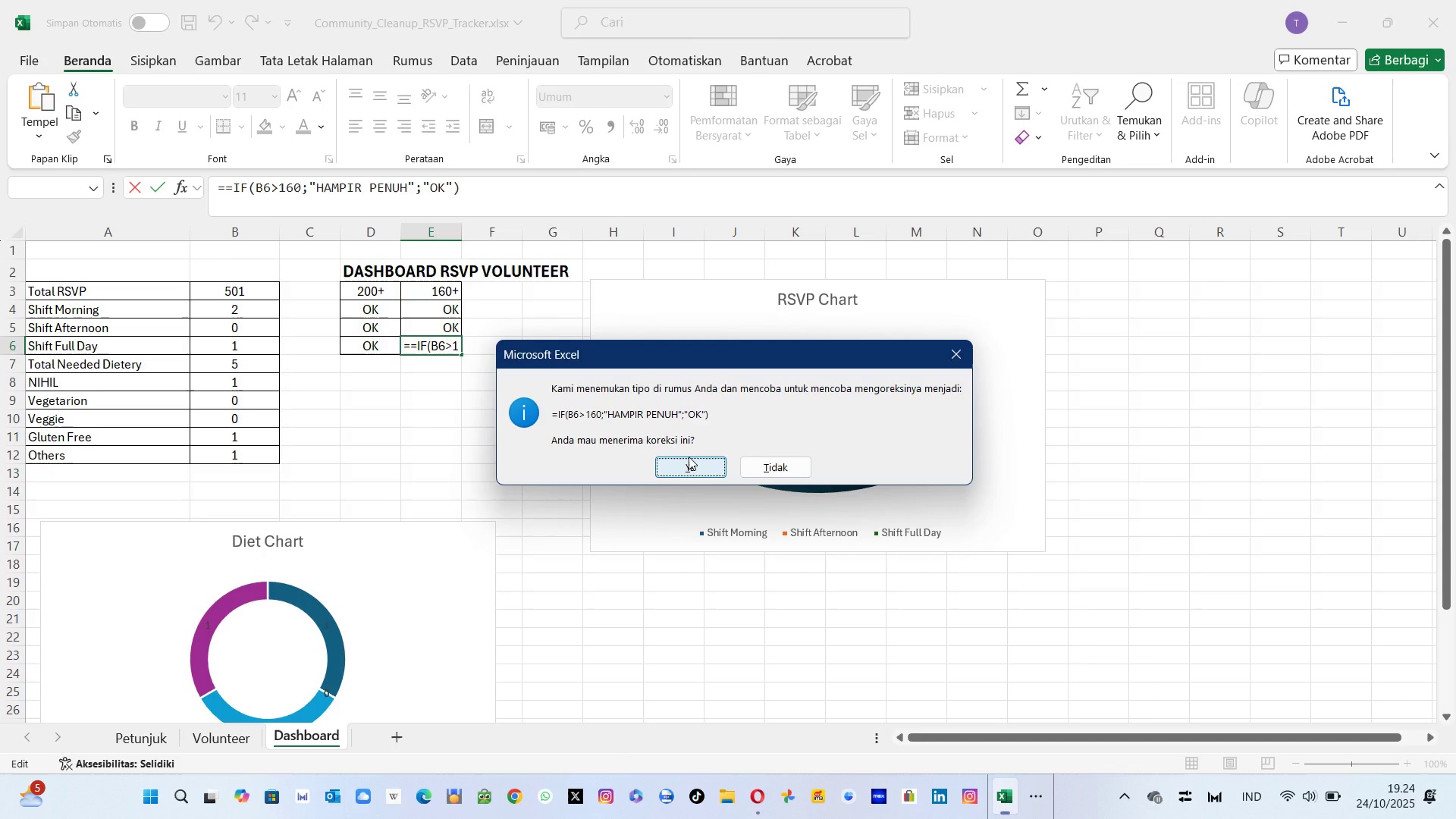 
wait(5.07)
 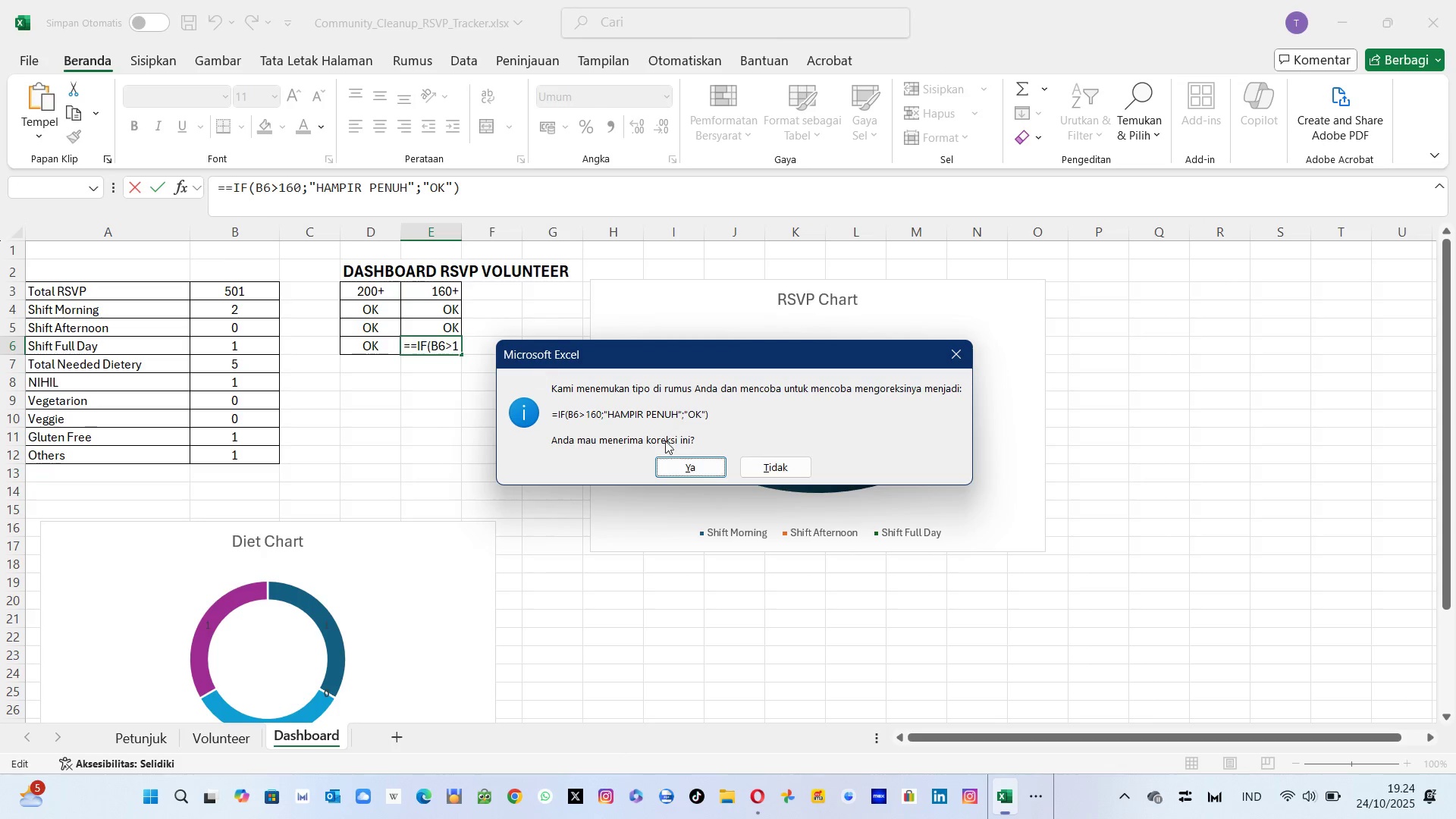 
left_click([689, 459])
 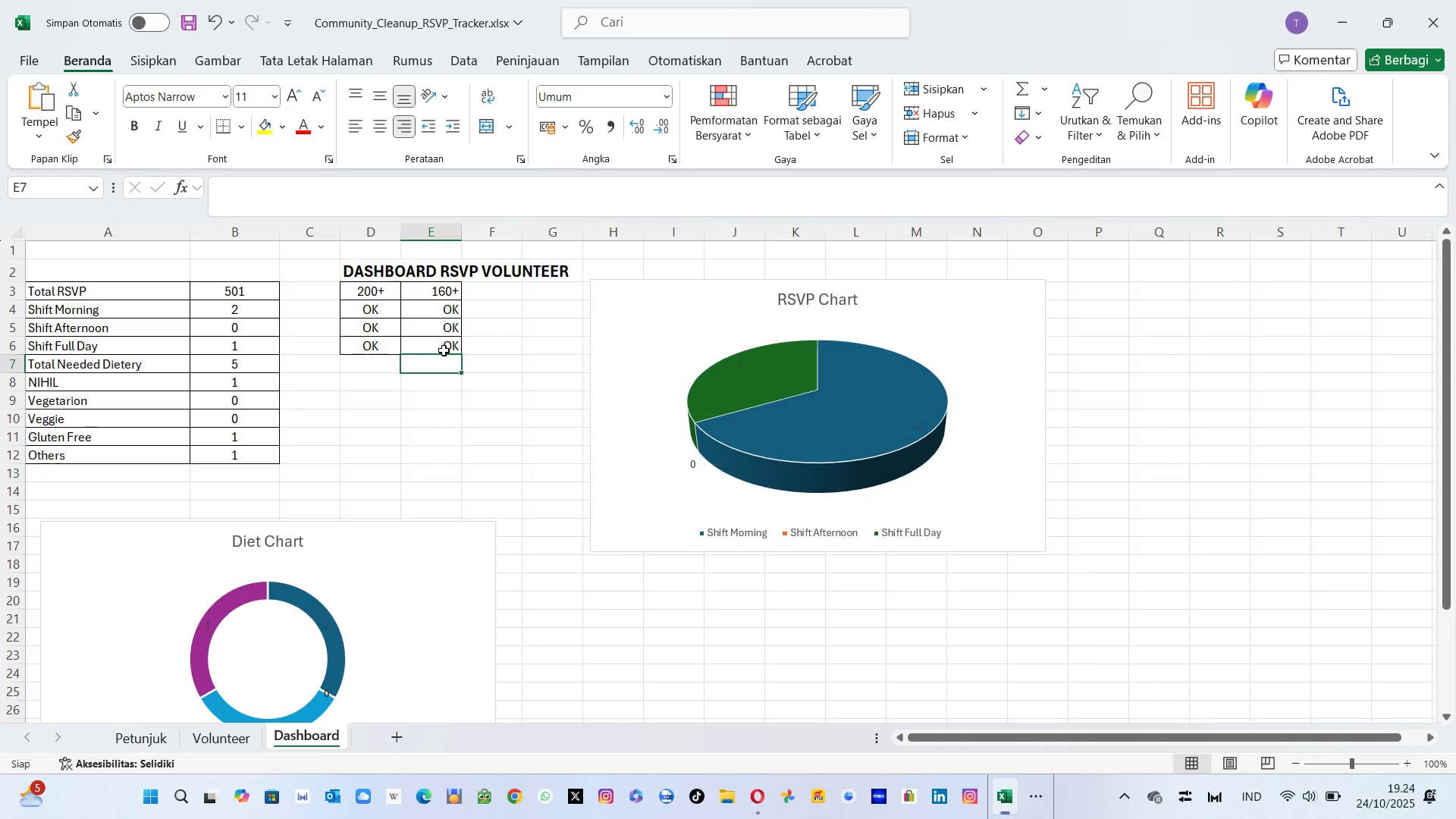 
left_click([435, 347])
 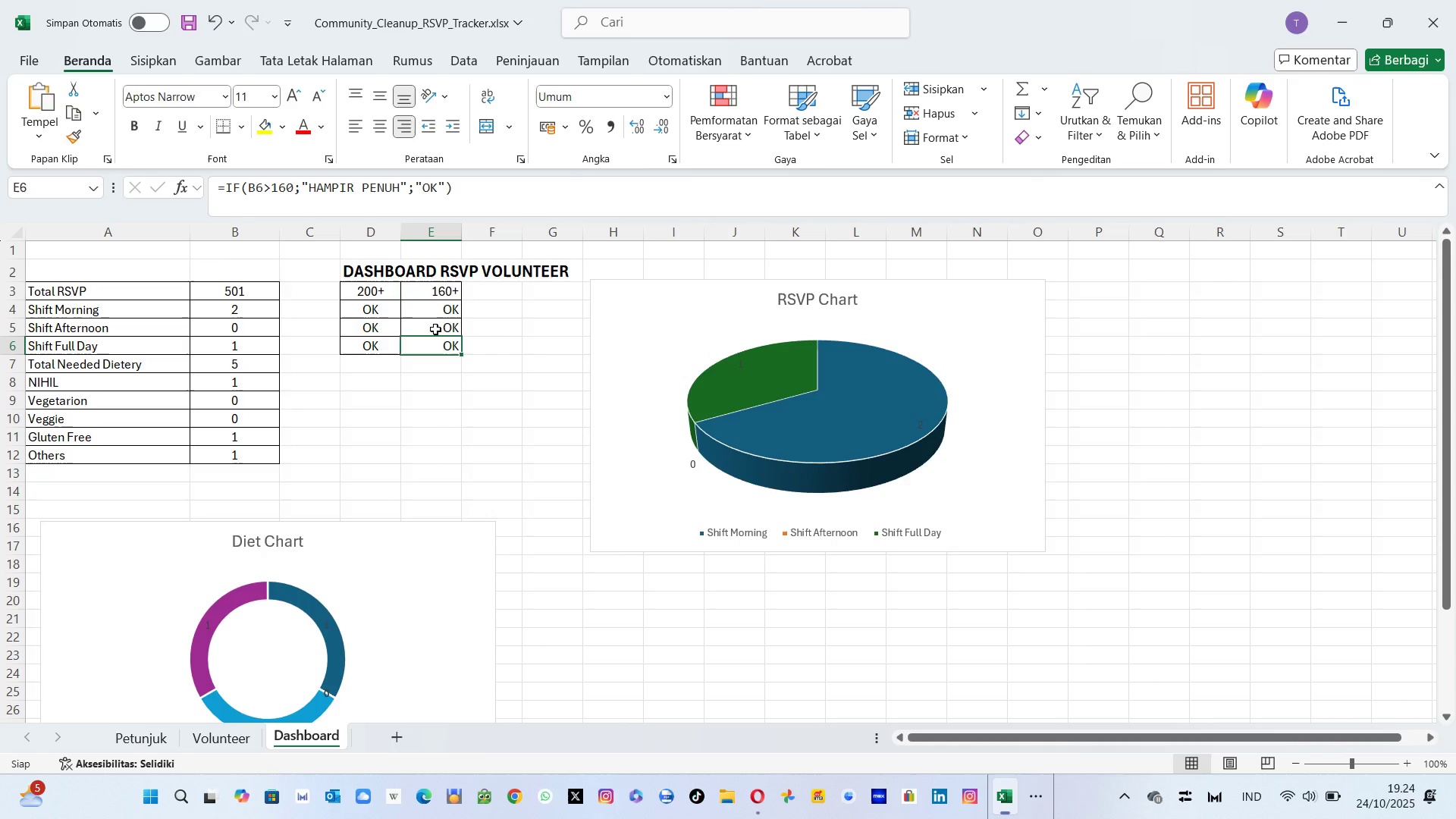 
left_click([435, 329])
 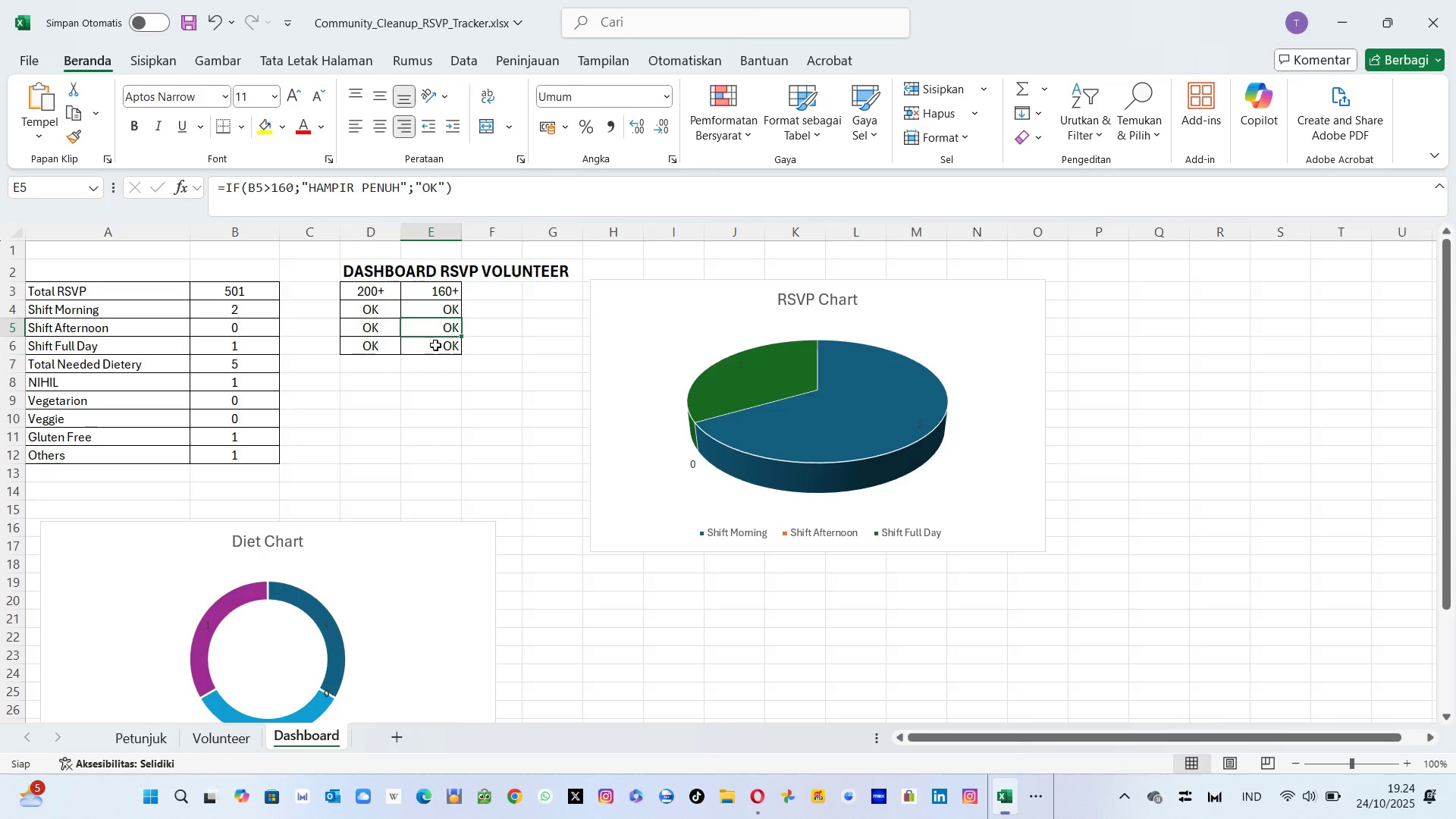 
left_click([435, 345])
 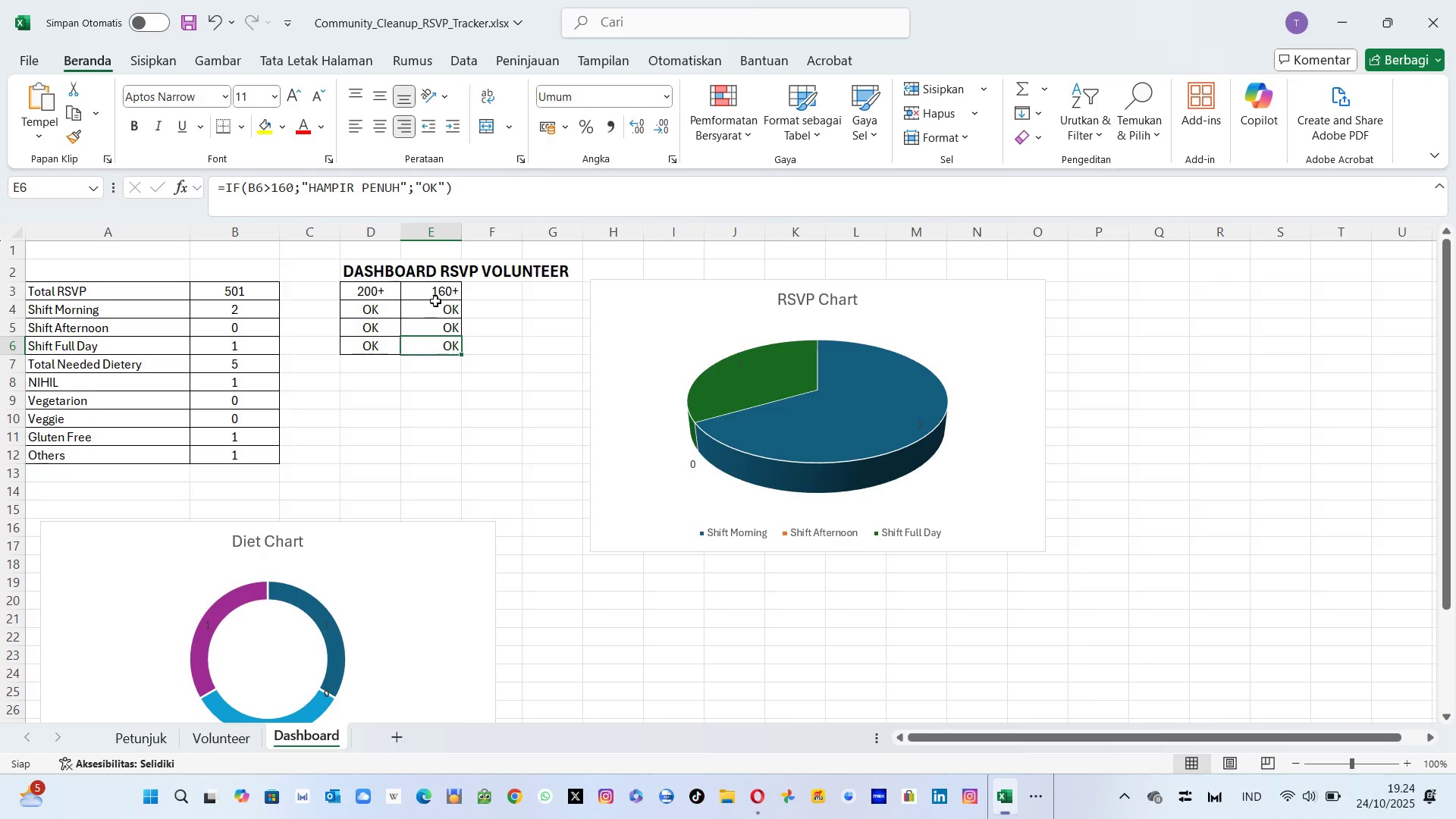 
left_click([435, 301])
 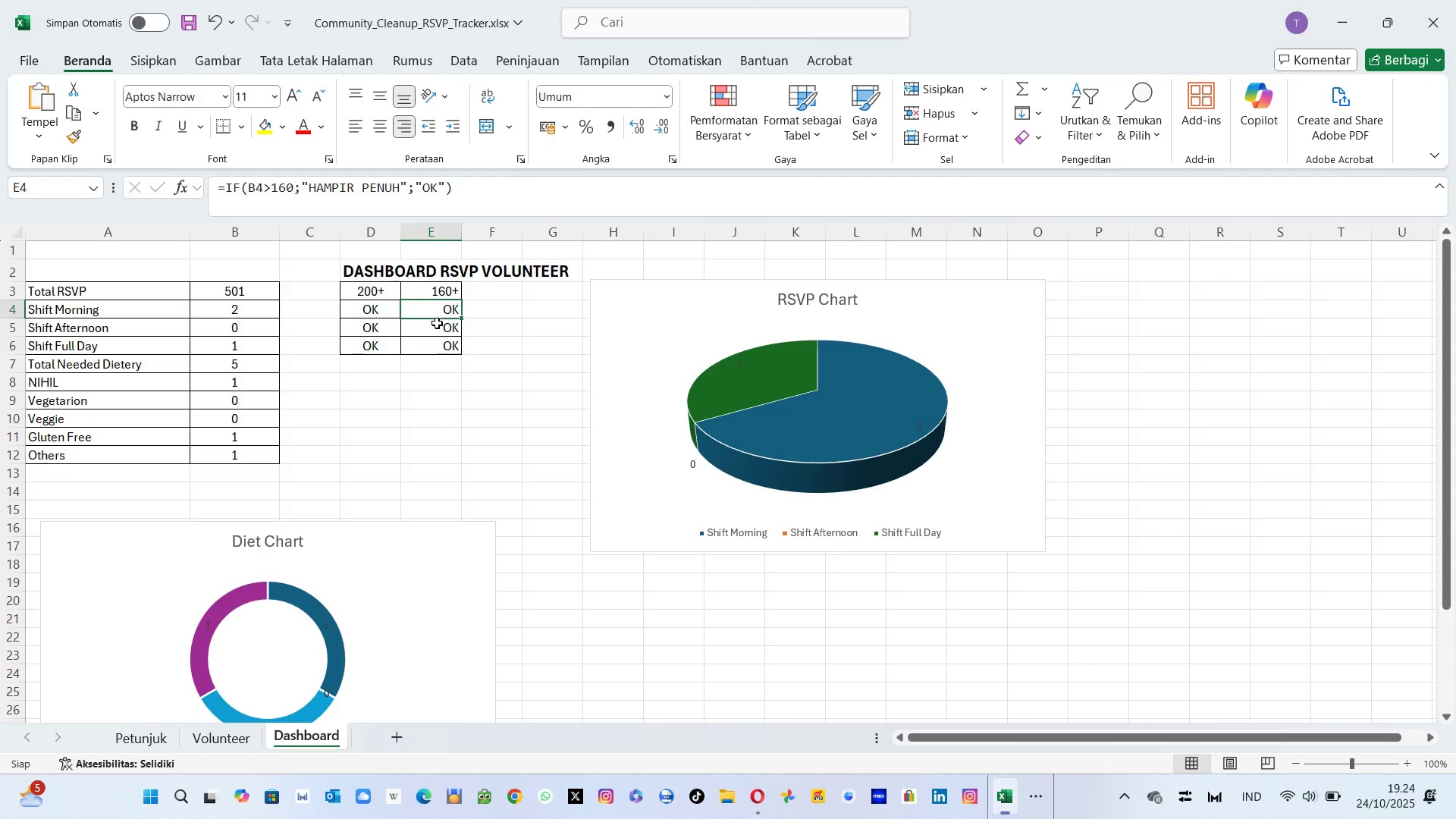 
left_click([437, 323])
 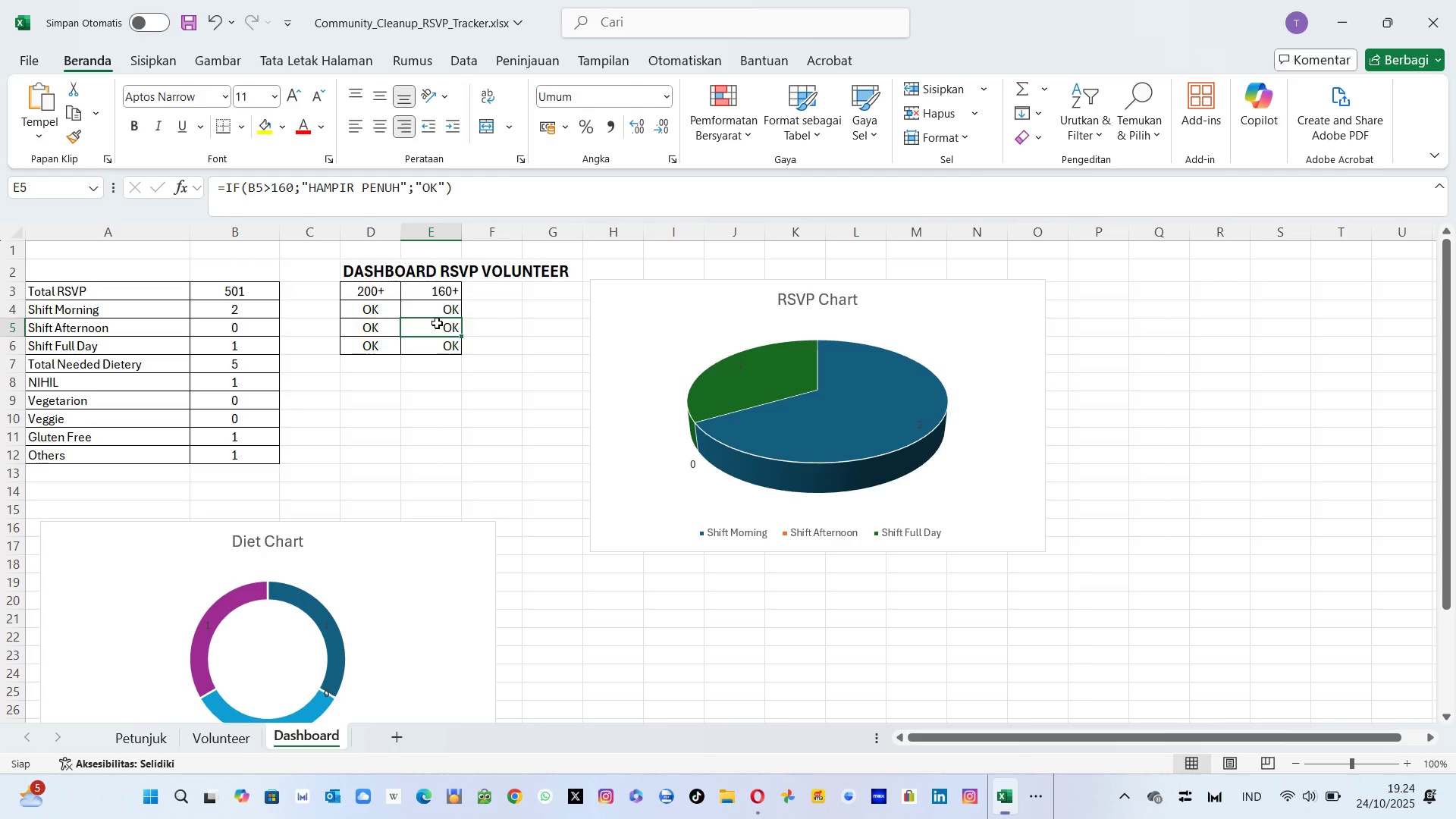 
key(ArrowUp)
 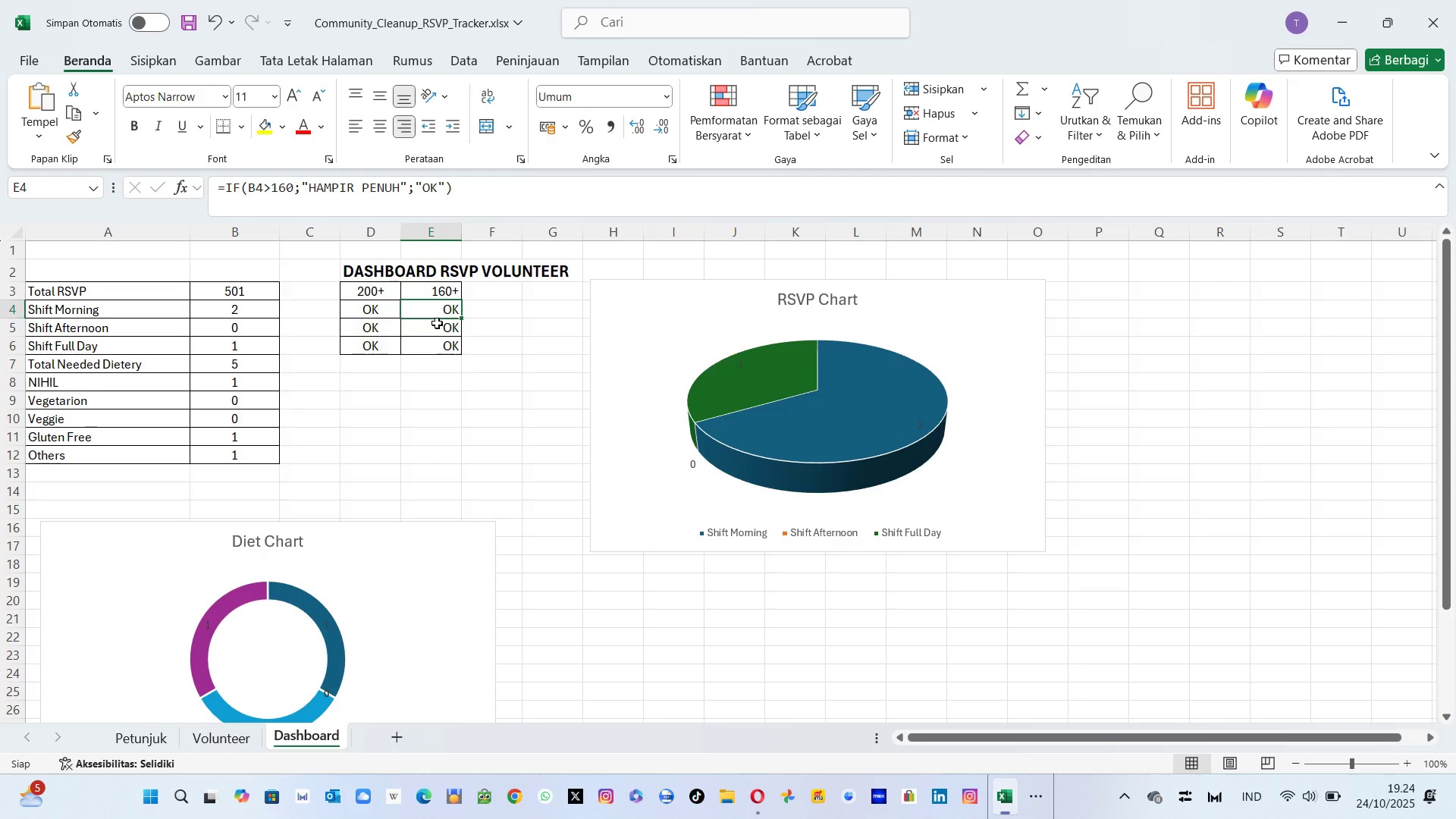 
key(ArrowDown)
 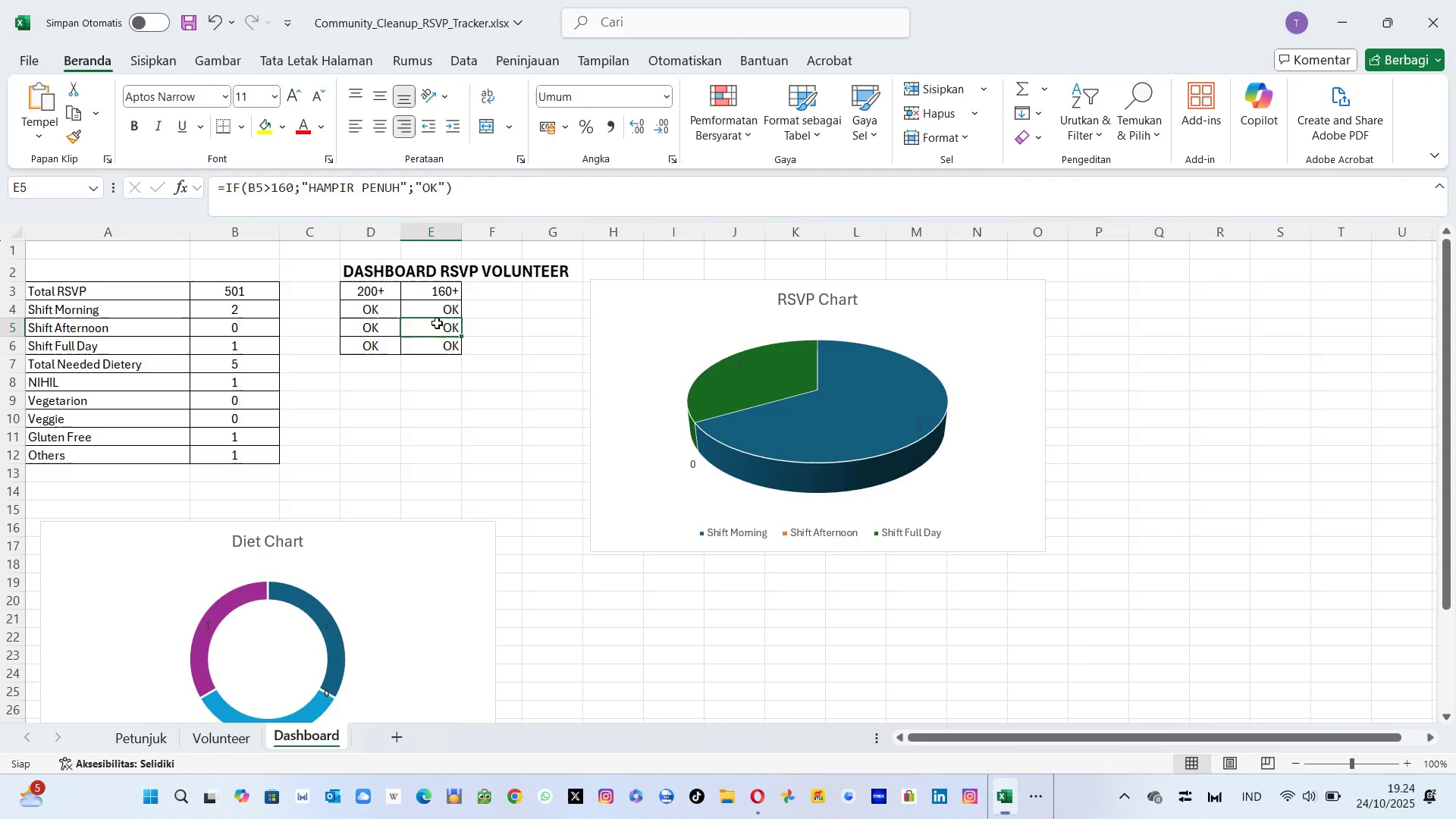 
key(ArrowDown)
 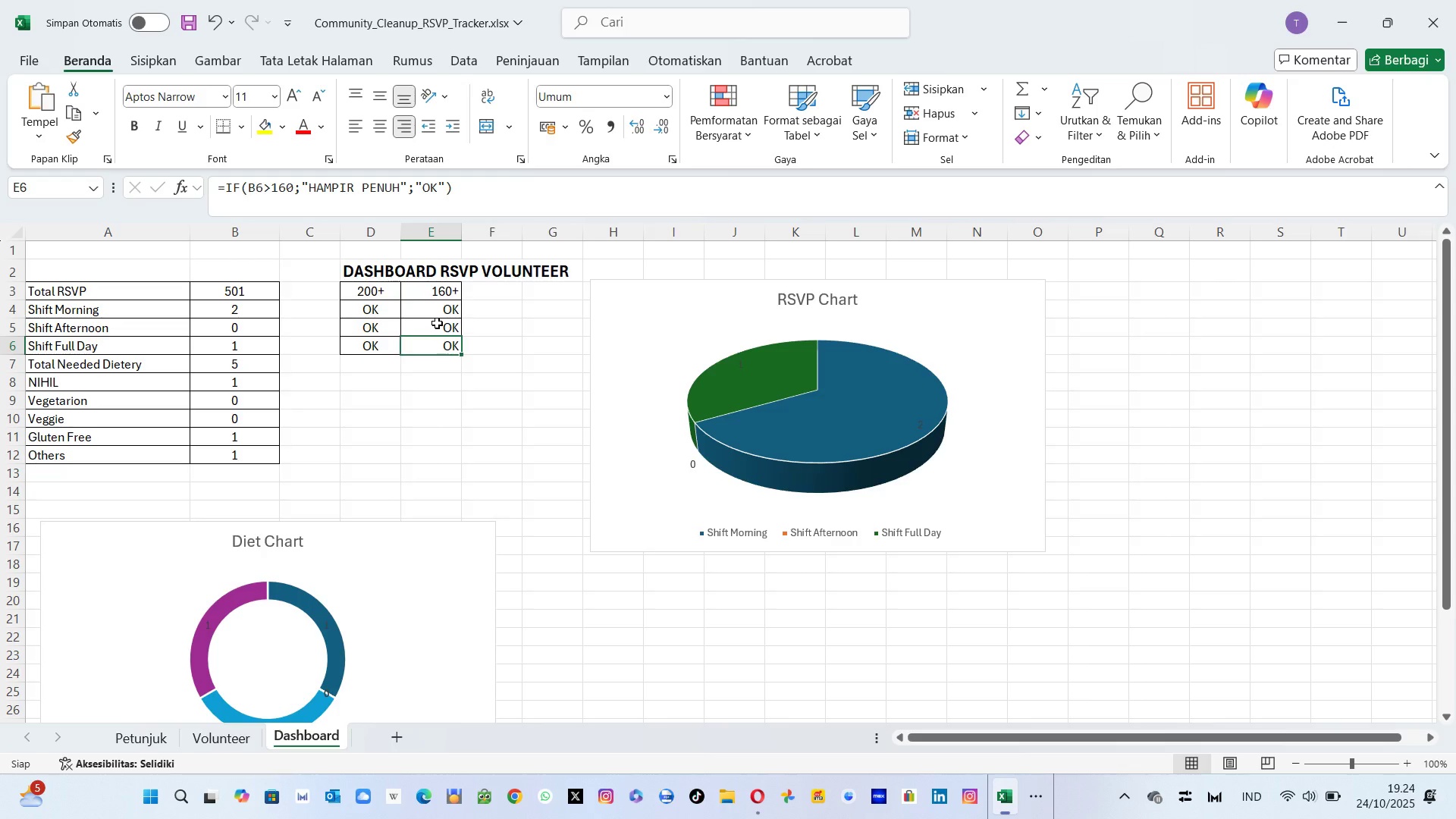 
key(ArrowUp)
 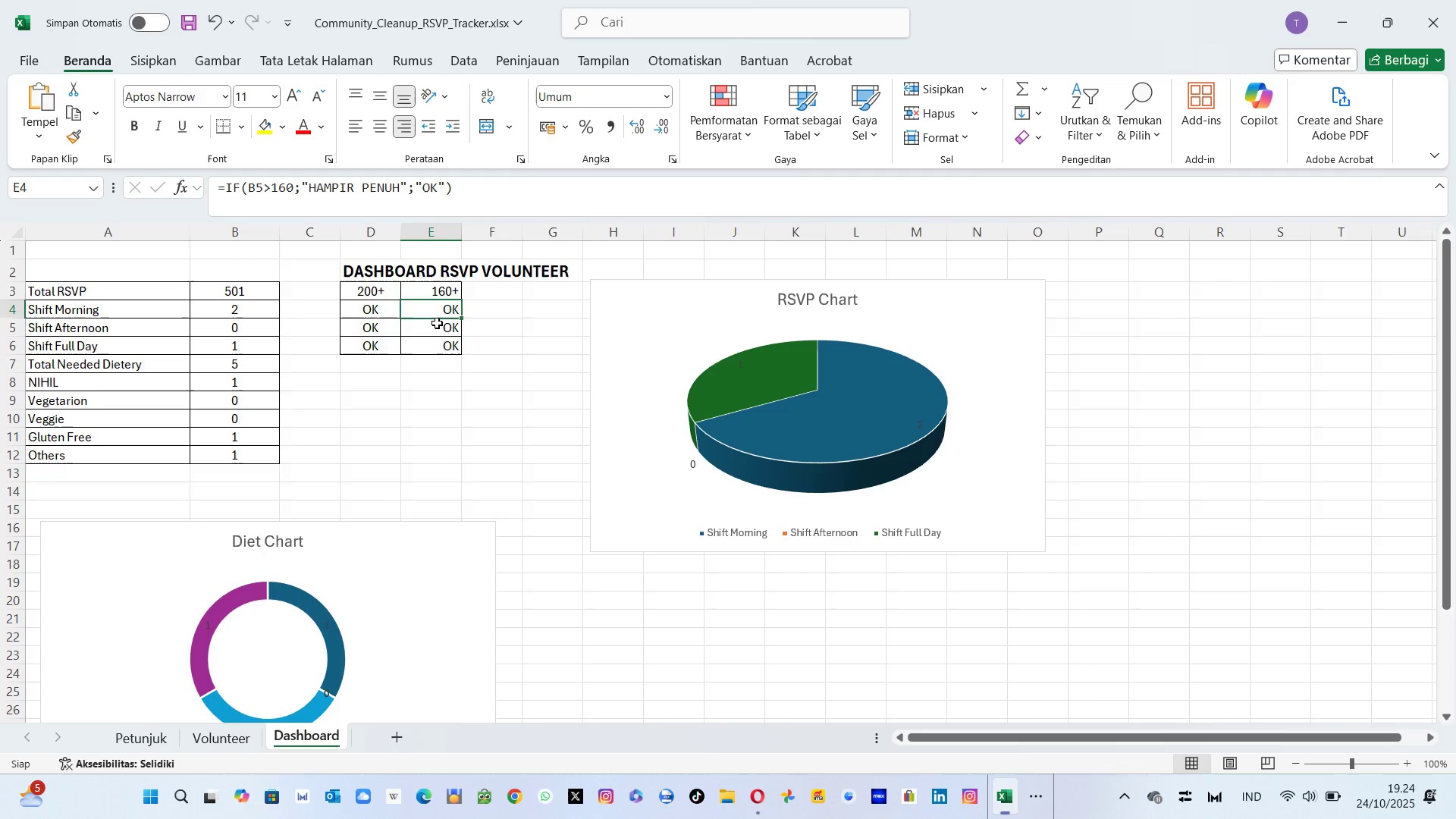 
key(ArrowUp)
 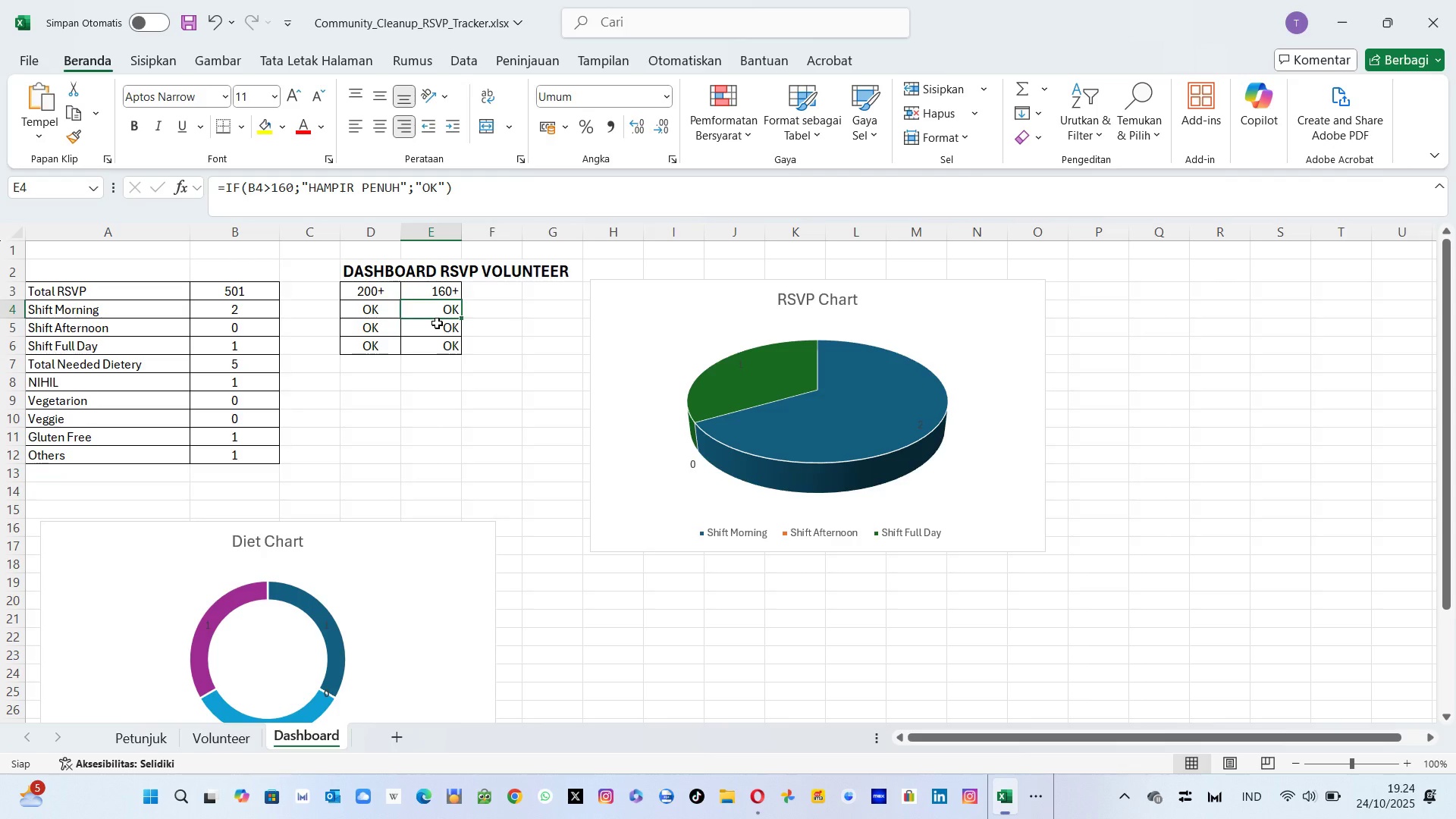 
key(ArrowDown)
 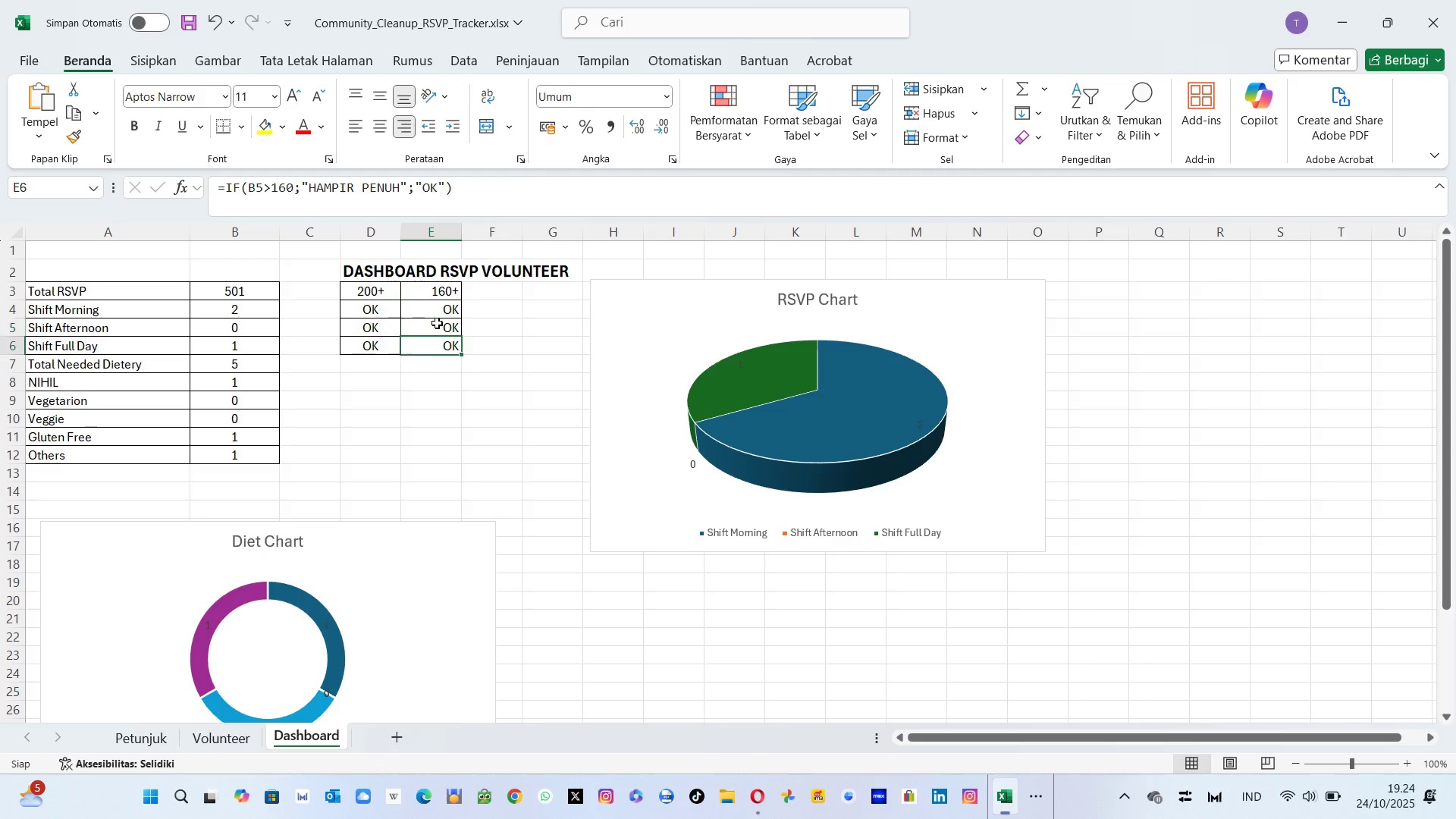 
key(ArrowDown)
 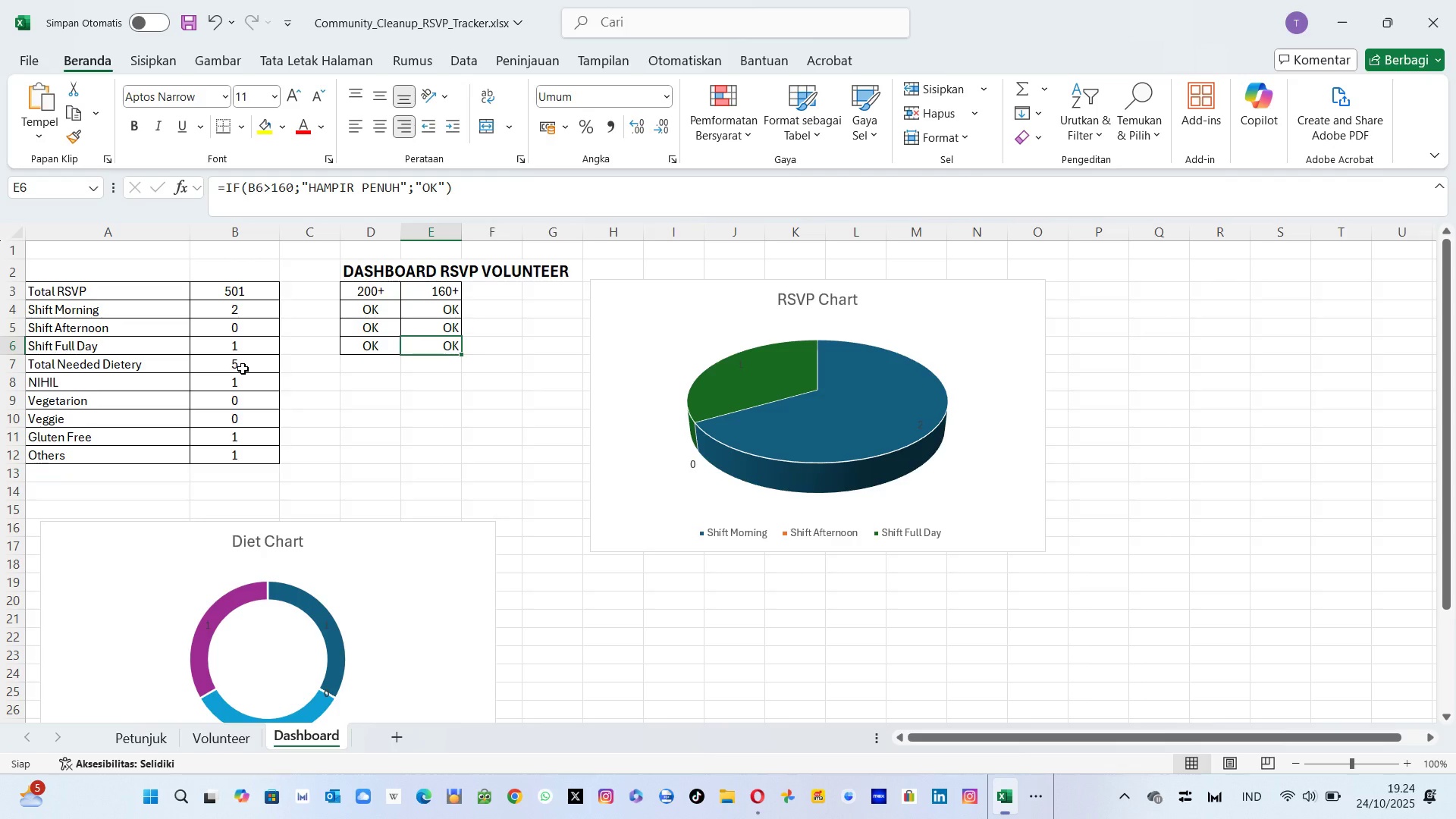 
wait(5.83)
 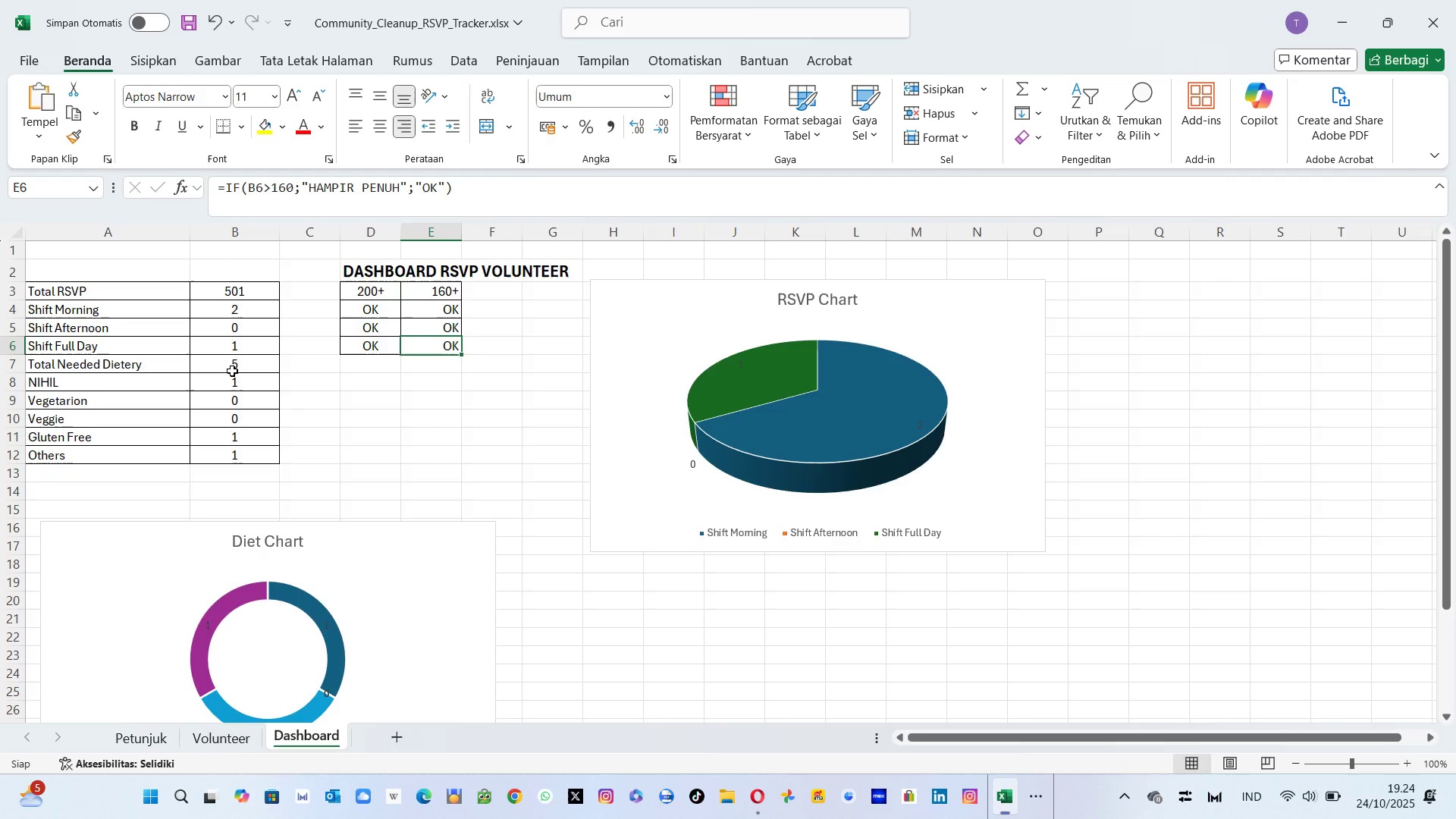 
left_click([241, 349])
 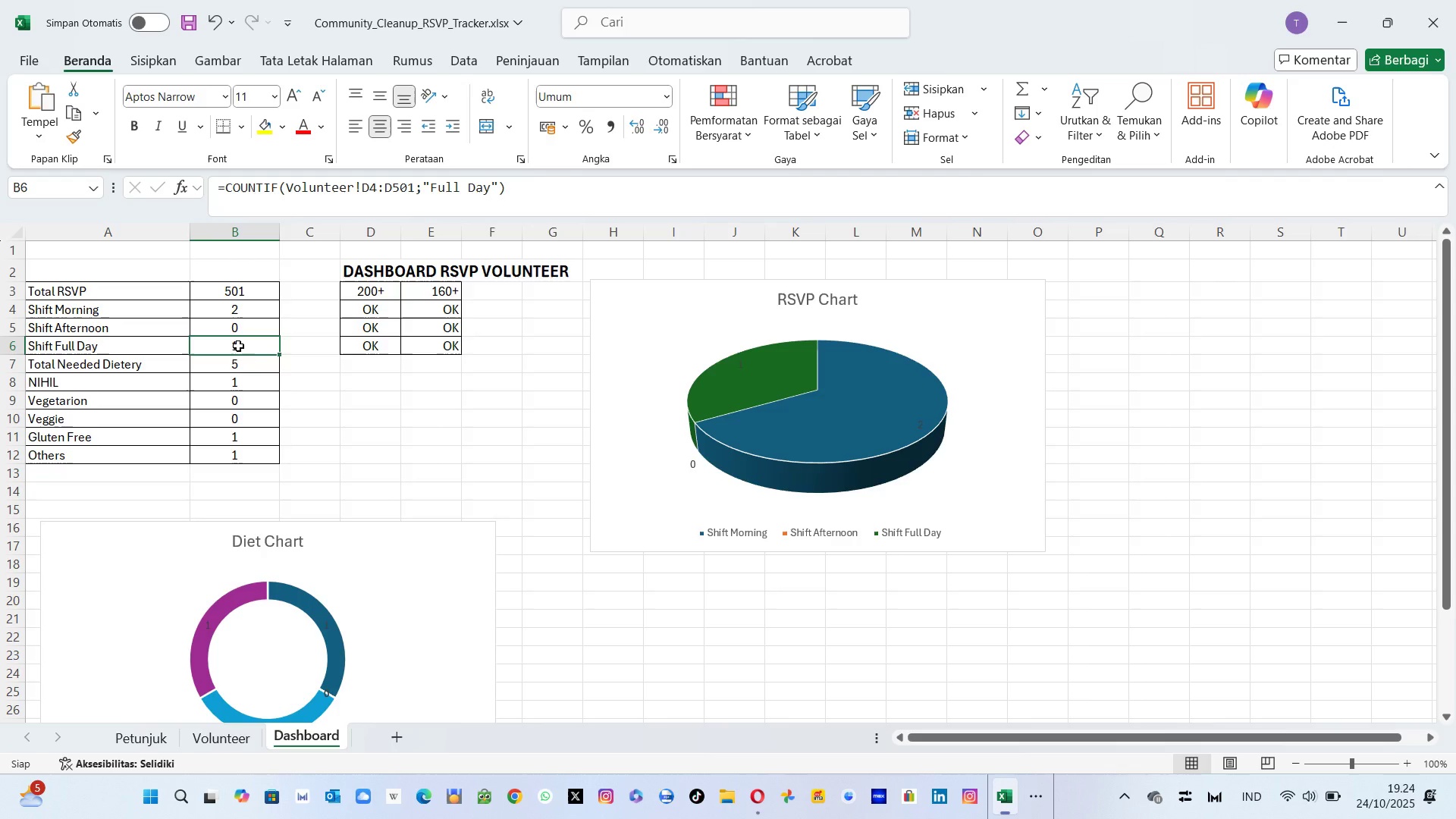 
wait(5.33)
 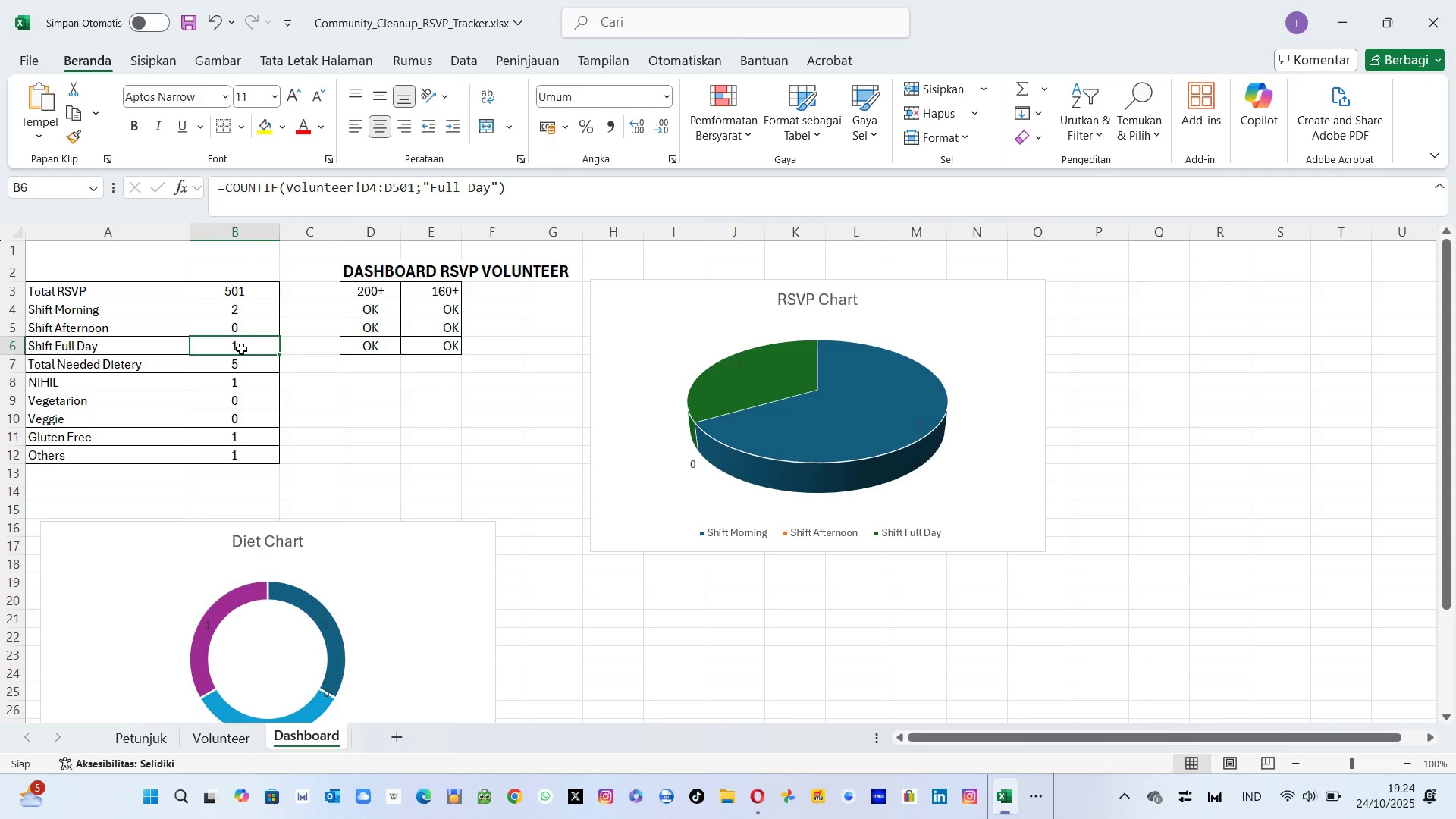 
type(123)
key(Backspace)
key(Backspace)
key(Backspace)
type(15)
key(Backspace)
type(61)
 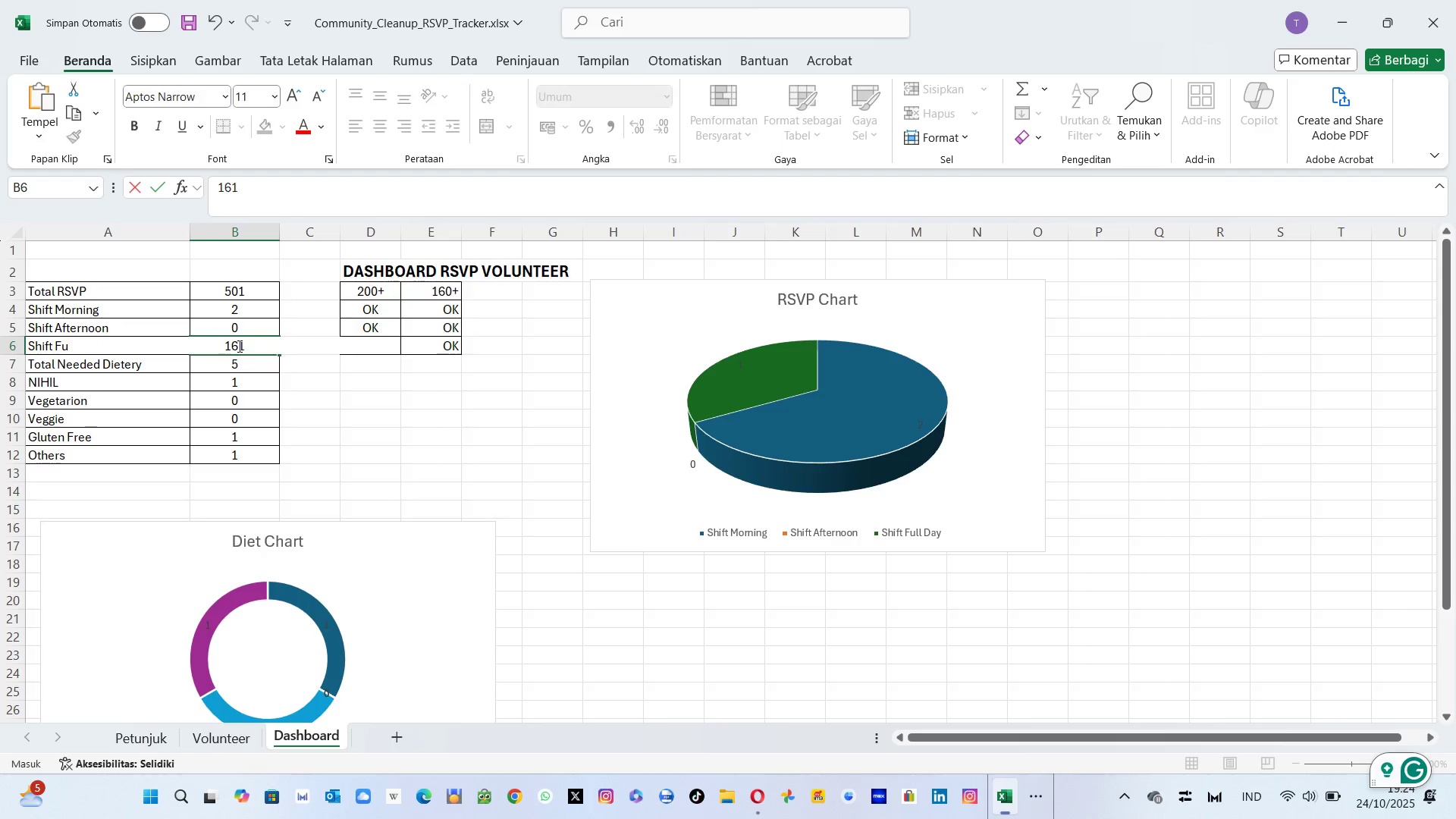 
key(Enter)
 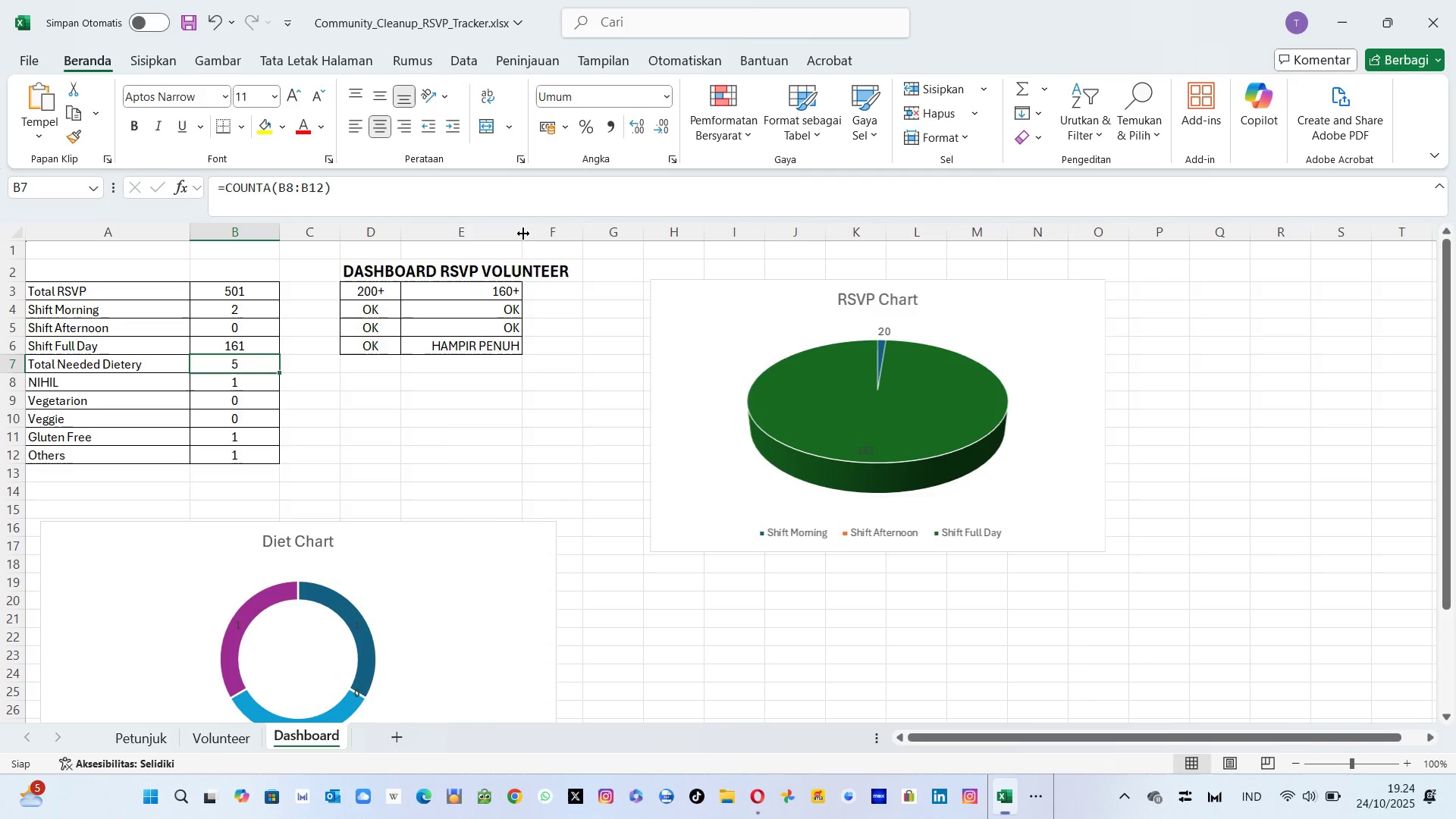 
wait(7.33)
 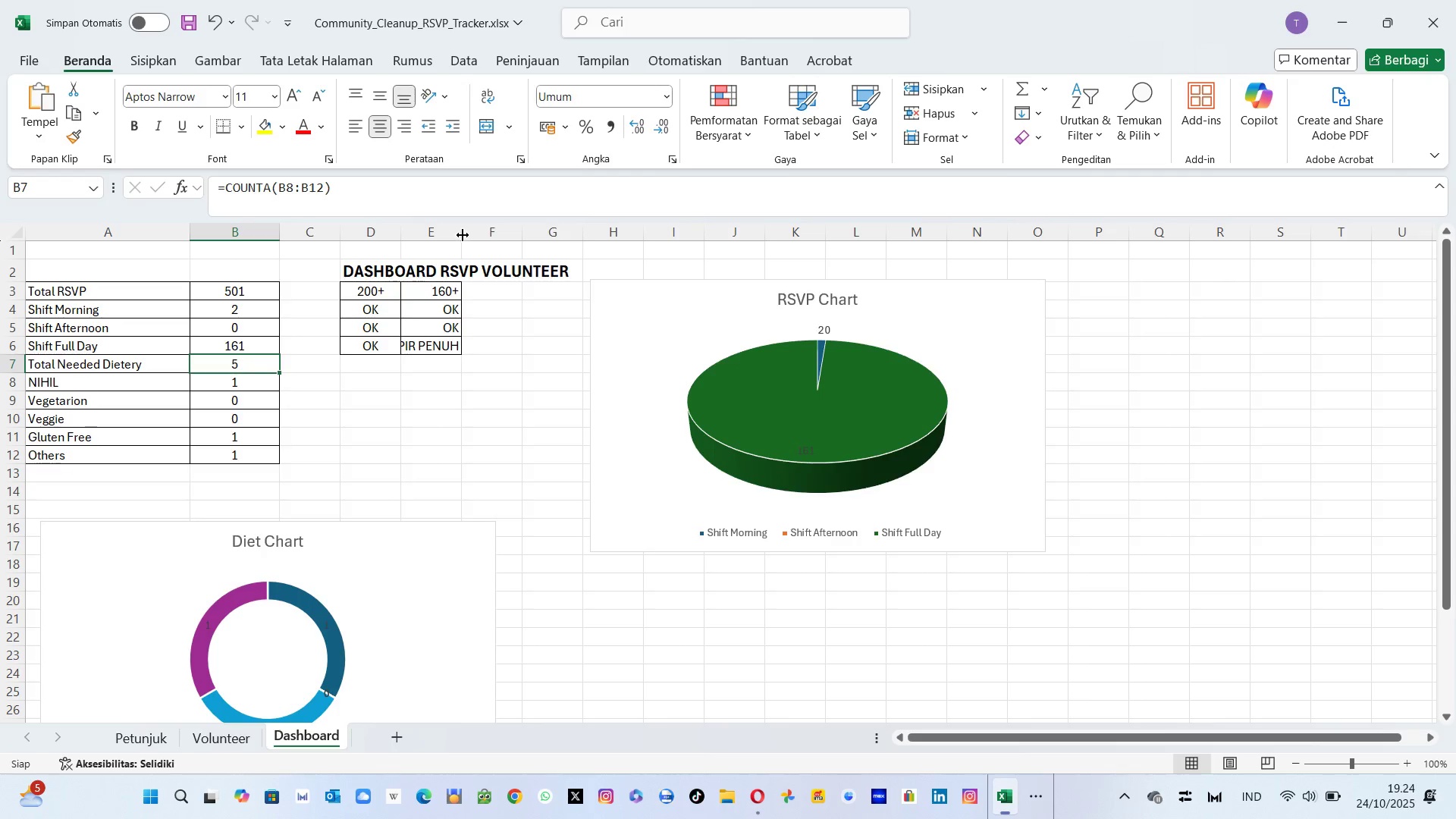 
left_click([490, 383])
 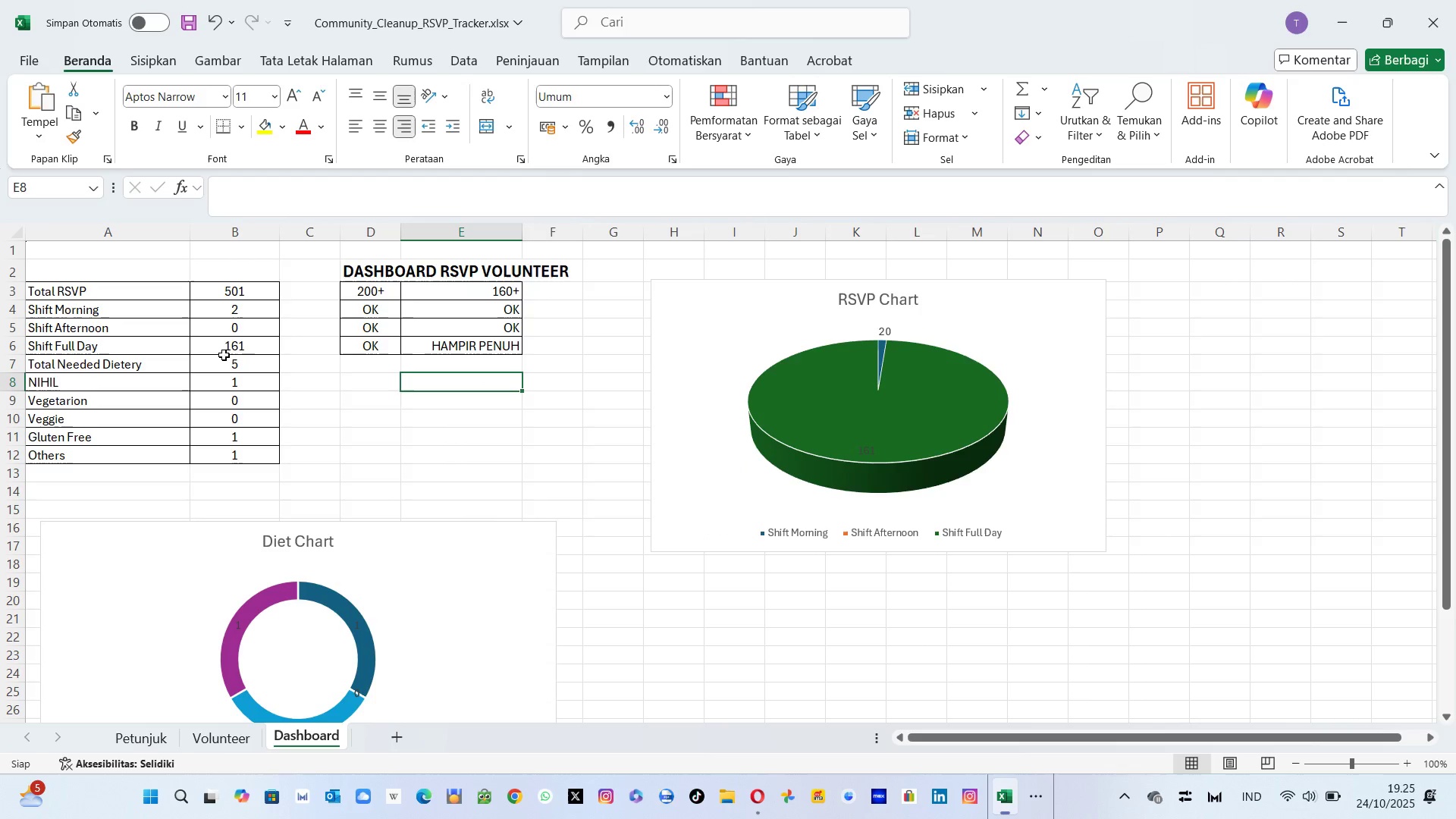 
left_click([236, 344])
 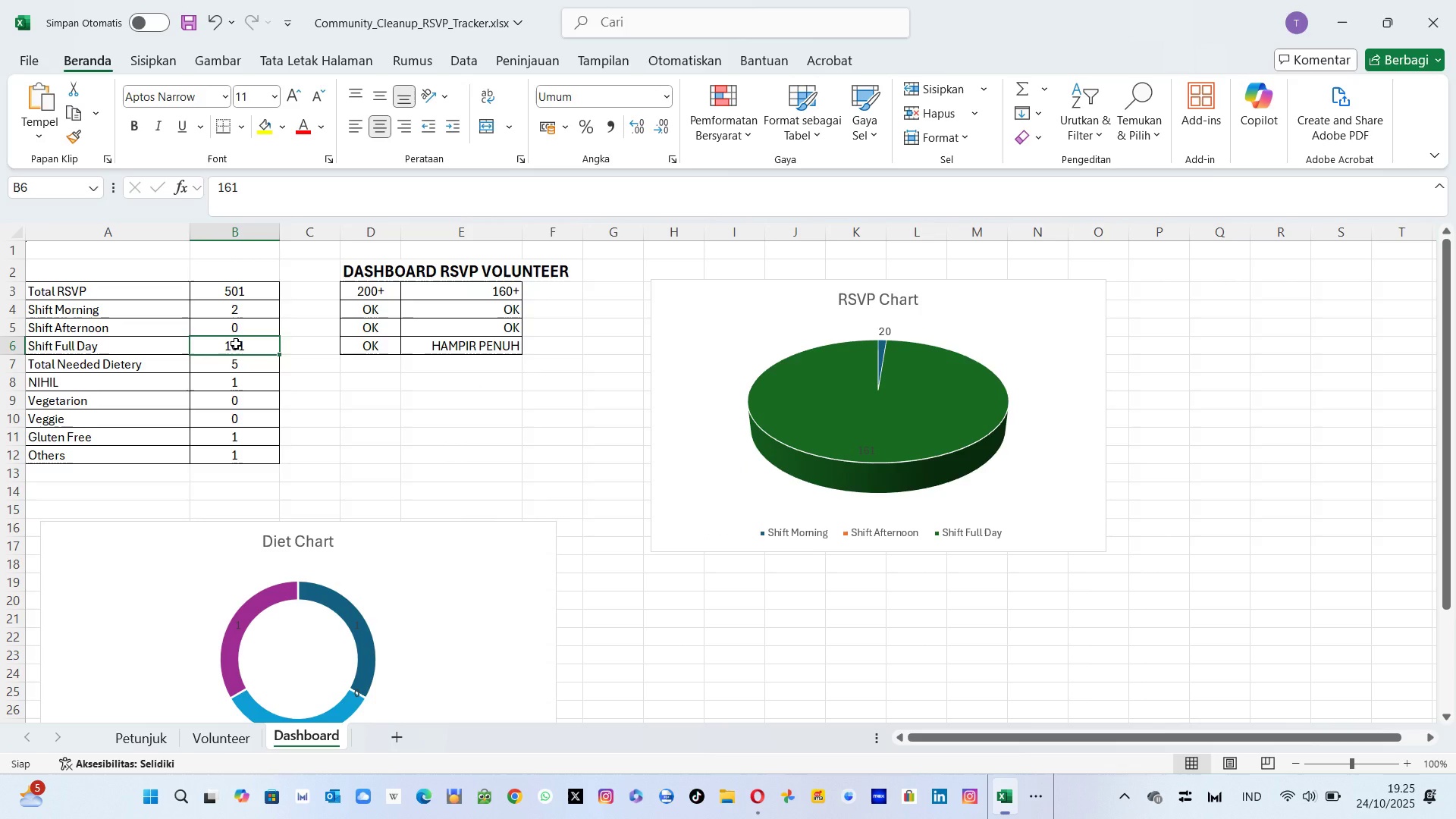 
key(1)
 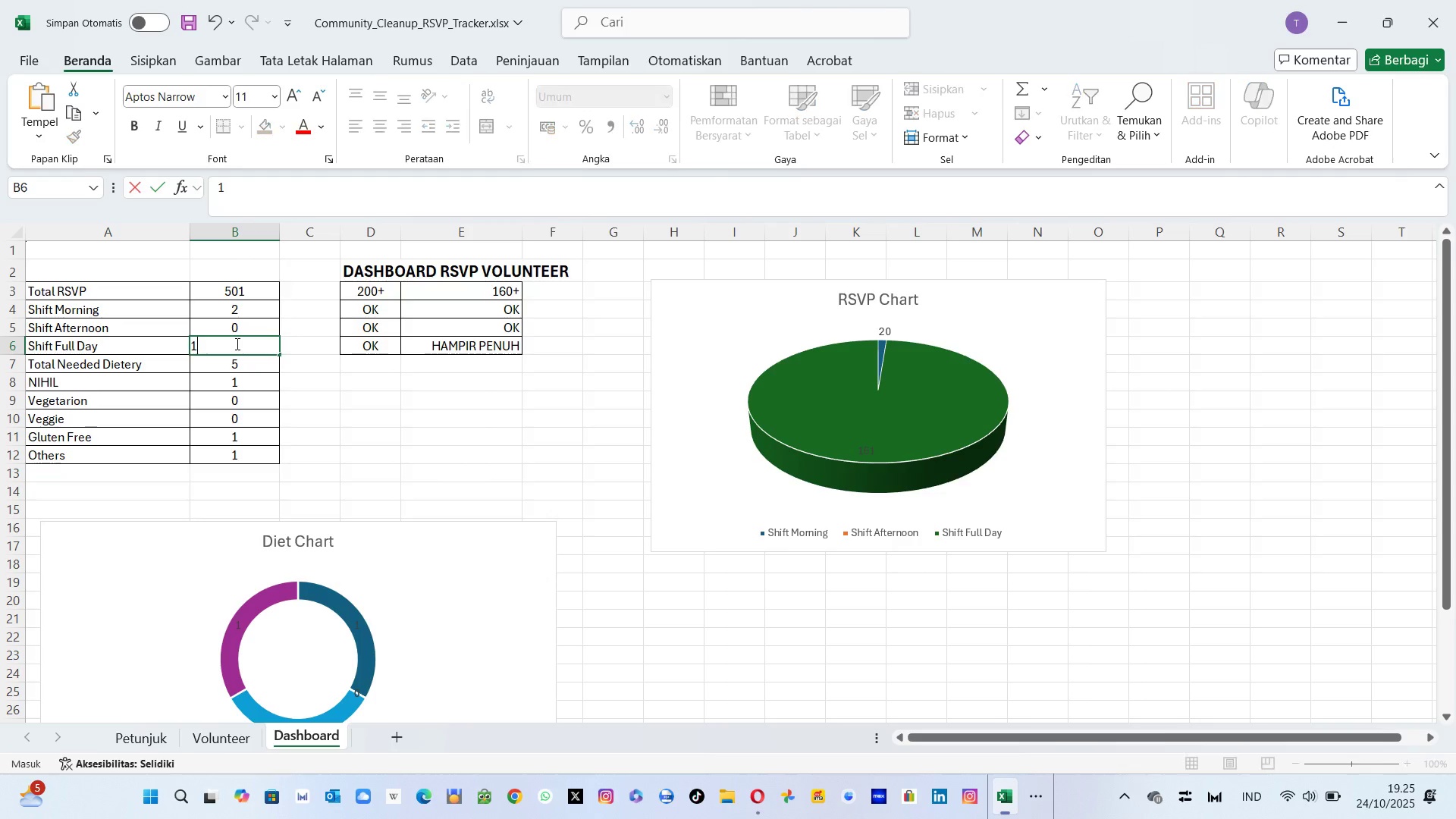 
key(Enter)
 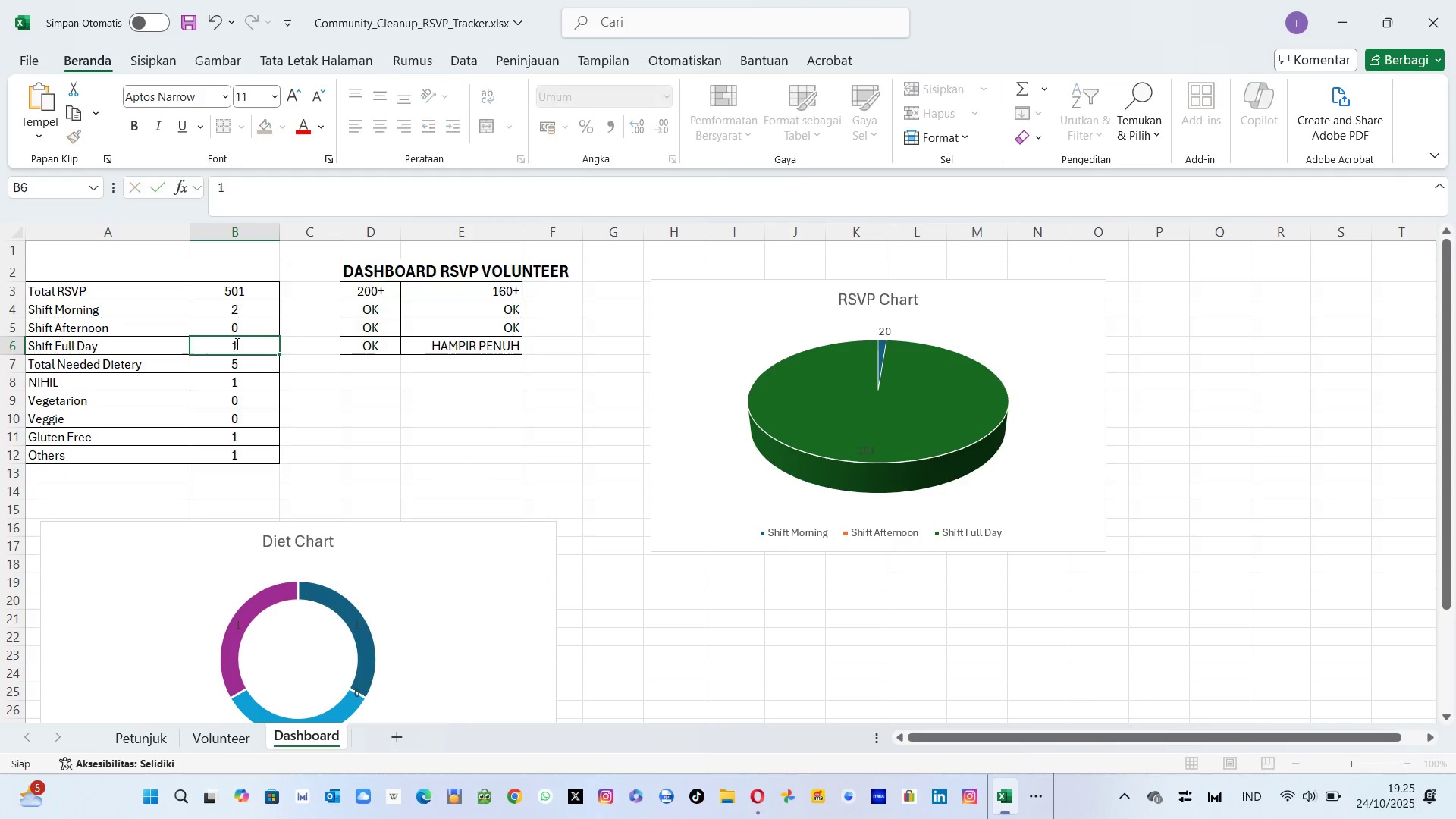 
key(Shift+ShiftRight)
 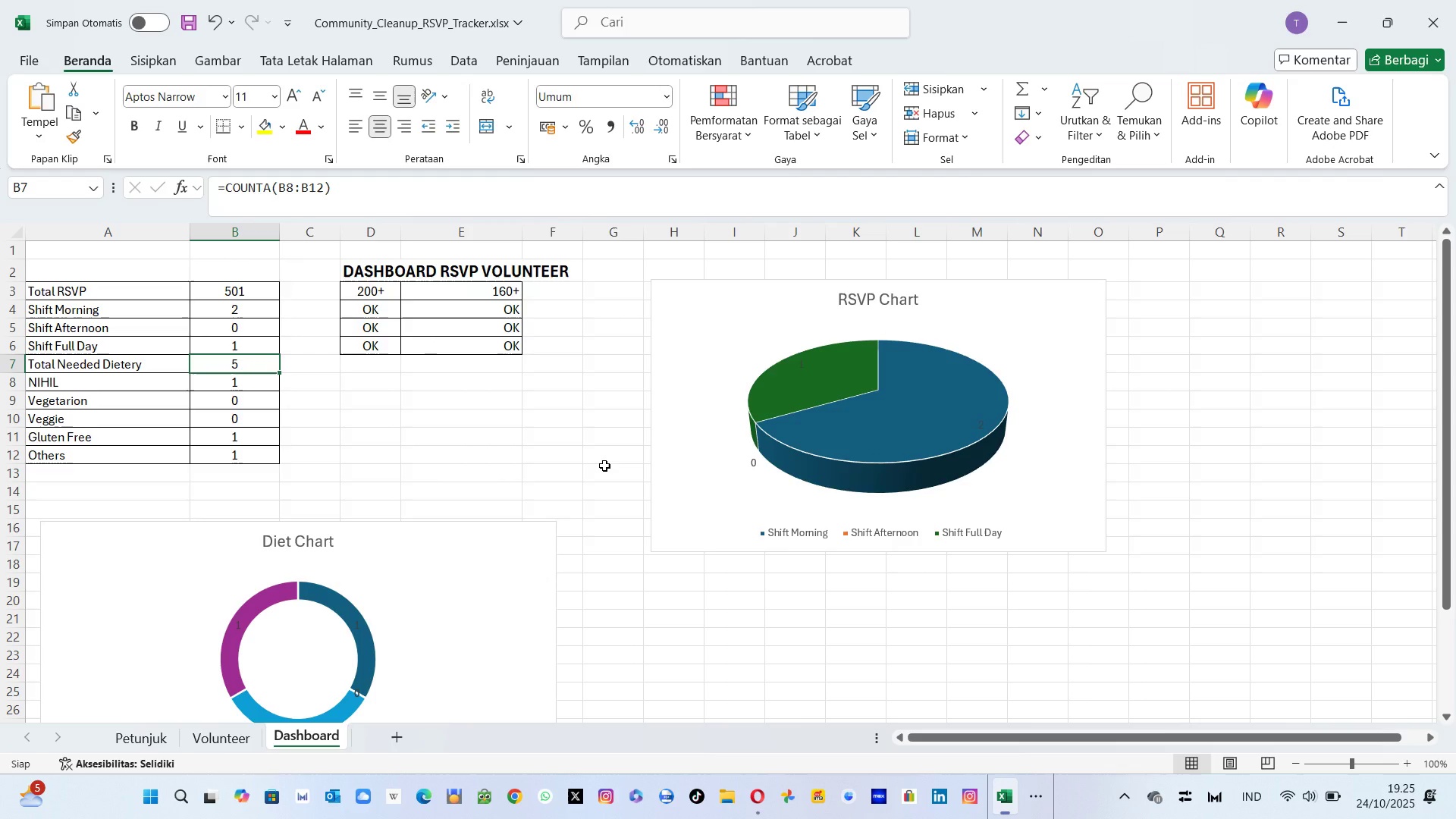 
left_click([604, 466])
 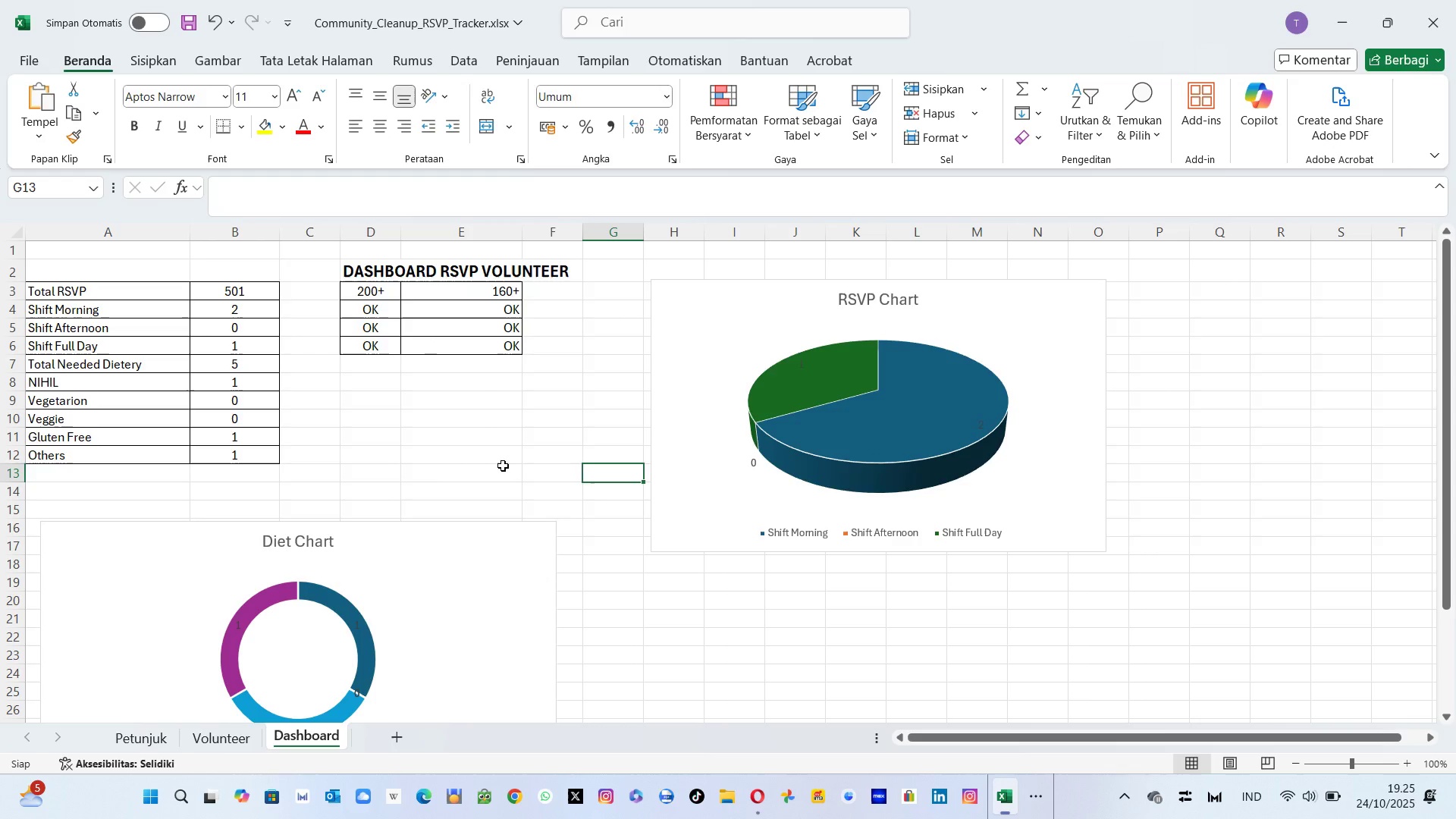 
left_click([491, 494])
 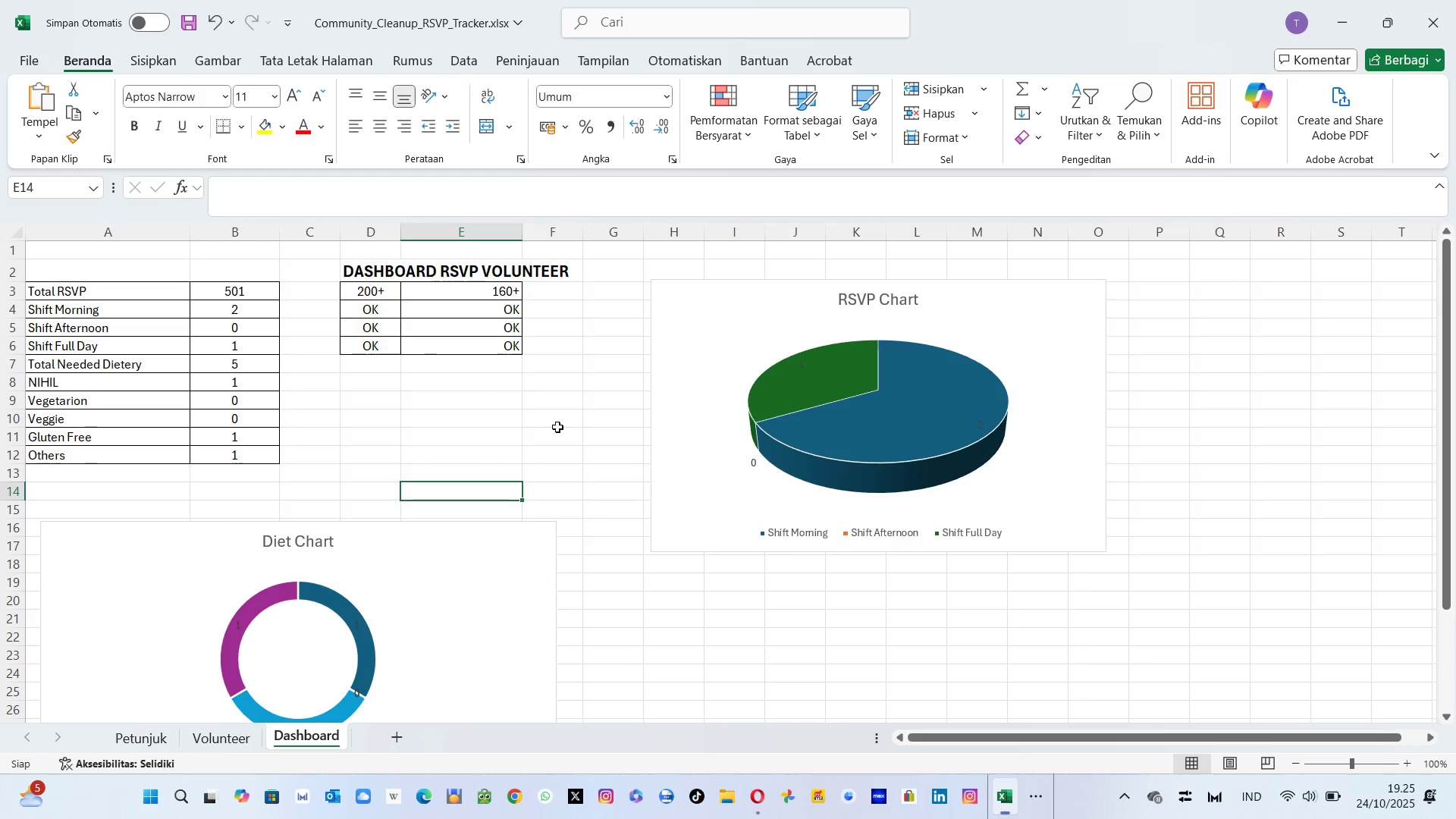 
key(Alt+Tab)
 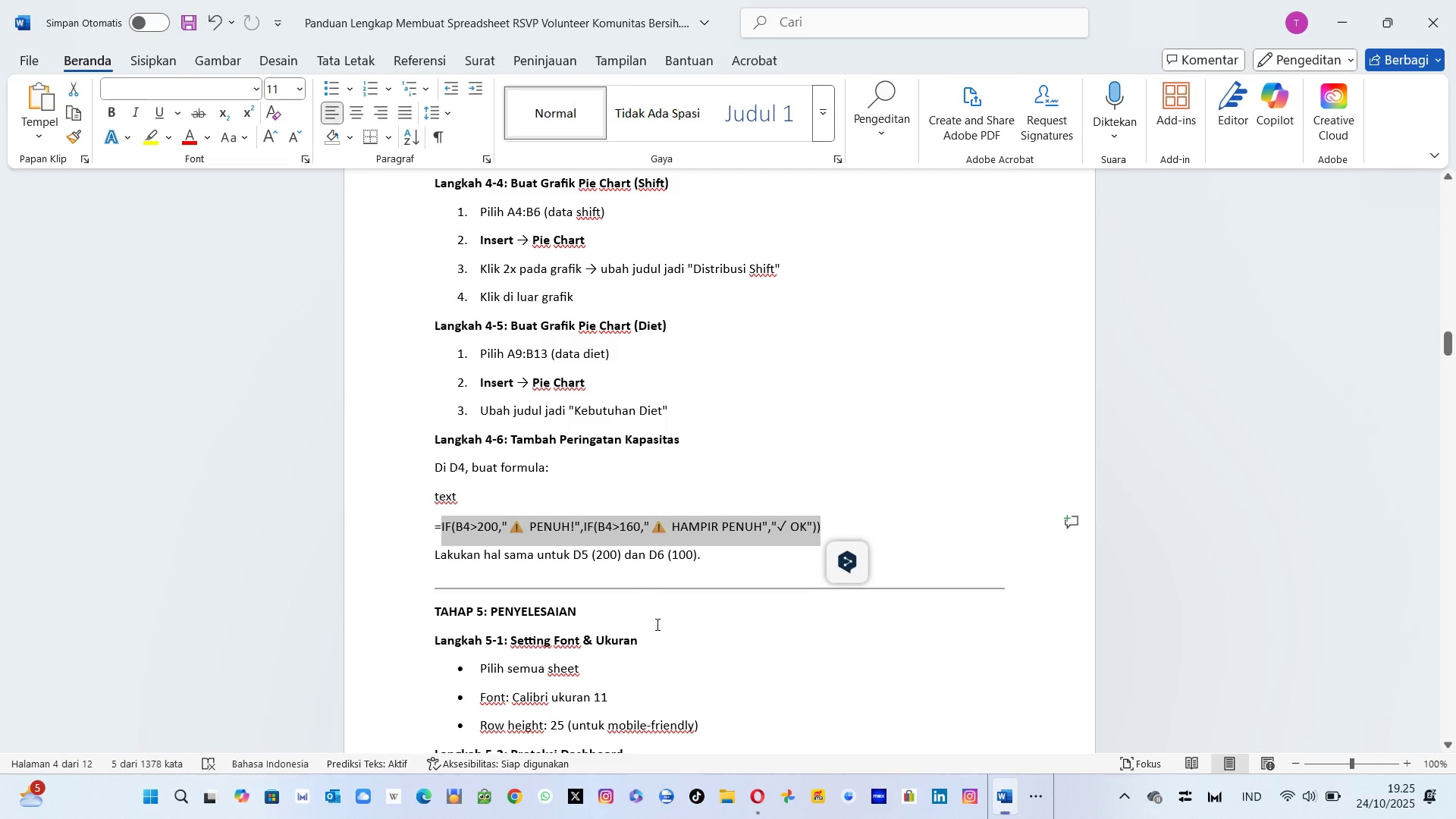 
scroll: coordinate [656, 624], scroll_direction: down, amount: 7.0